 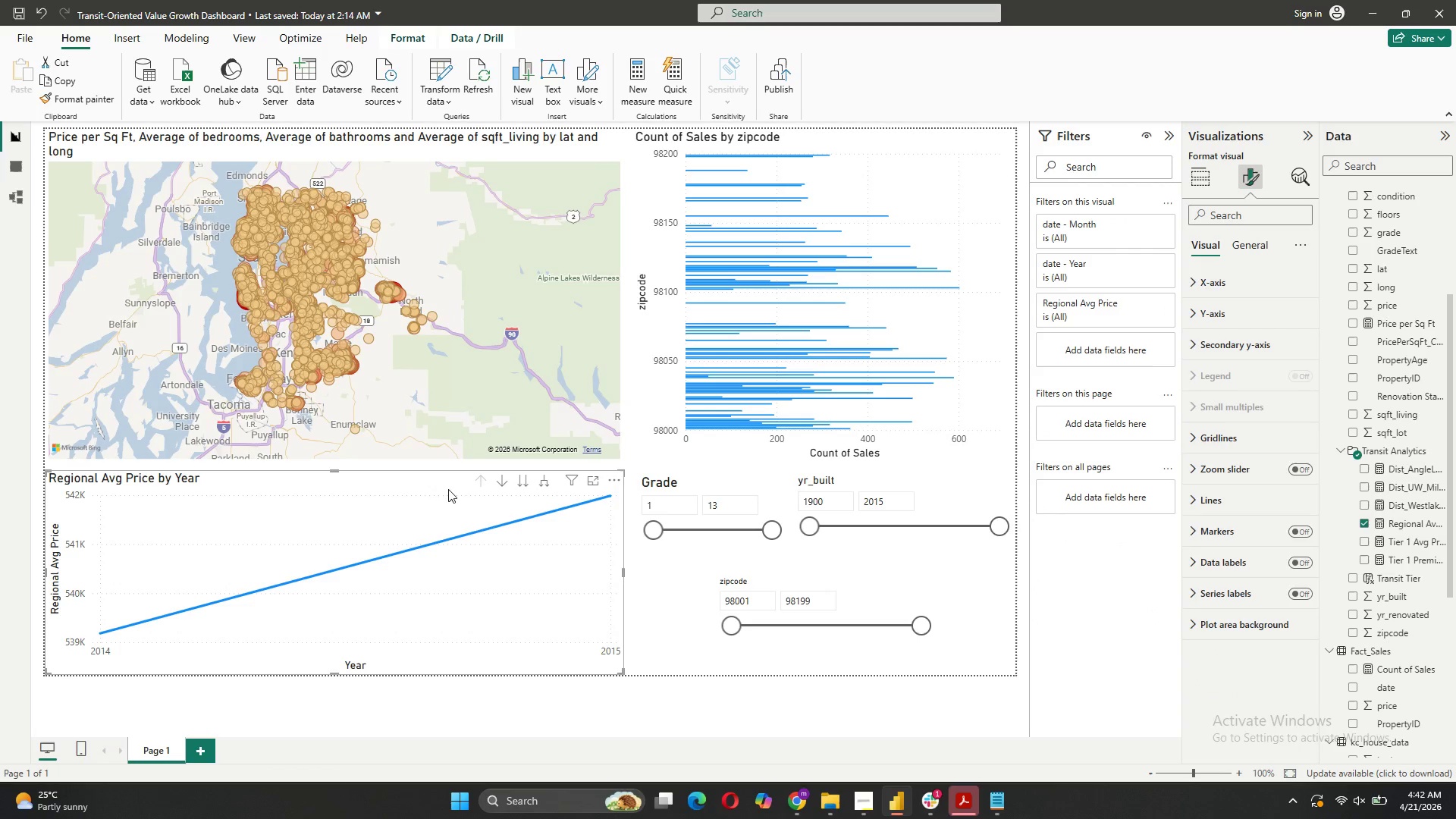 
left_click([1223, 509])
 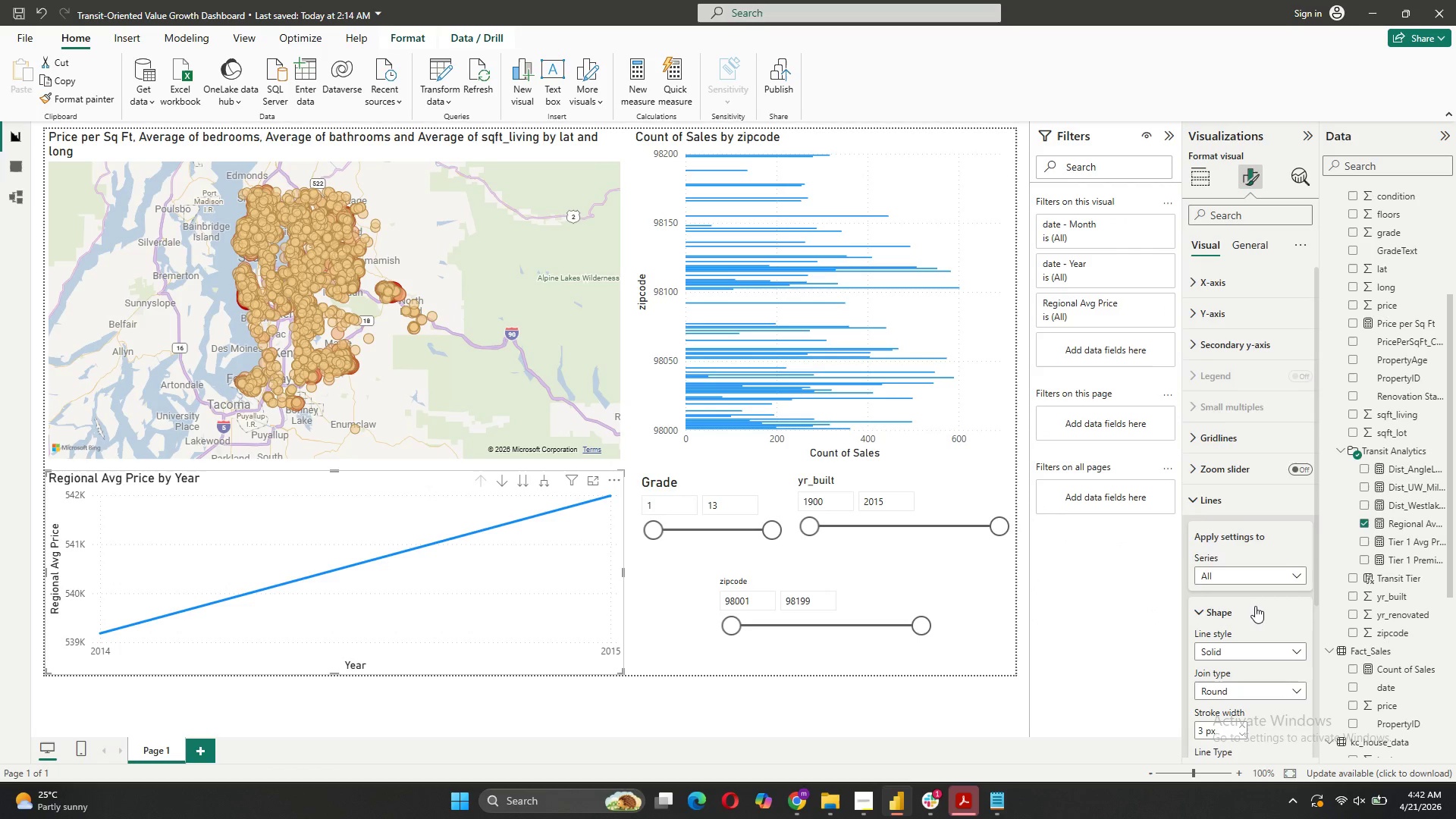 
scroll: coordinate [1255, 606], scroll_direction: down, amount: 2.0
 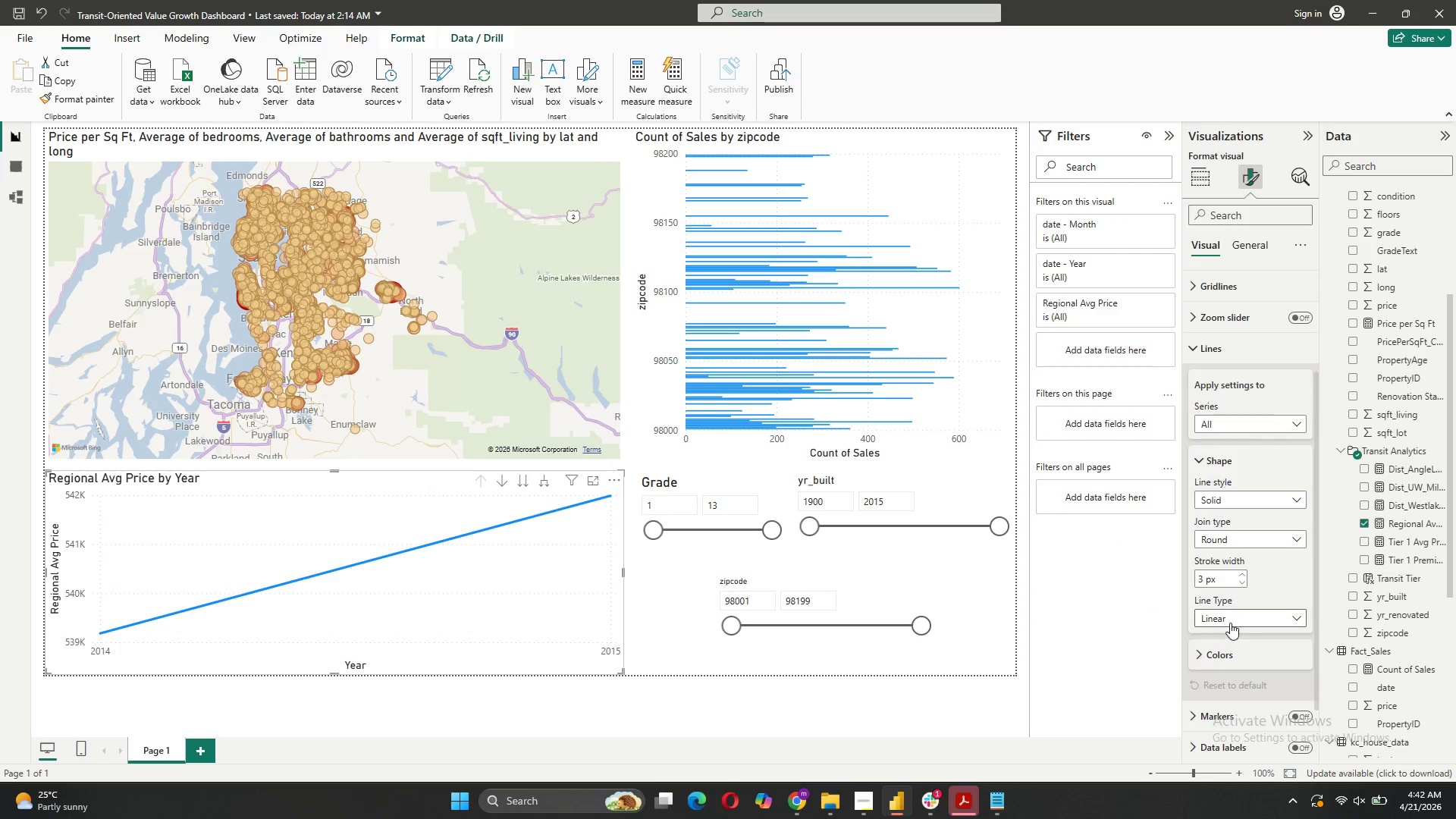 
left_click([1264, 652])
 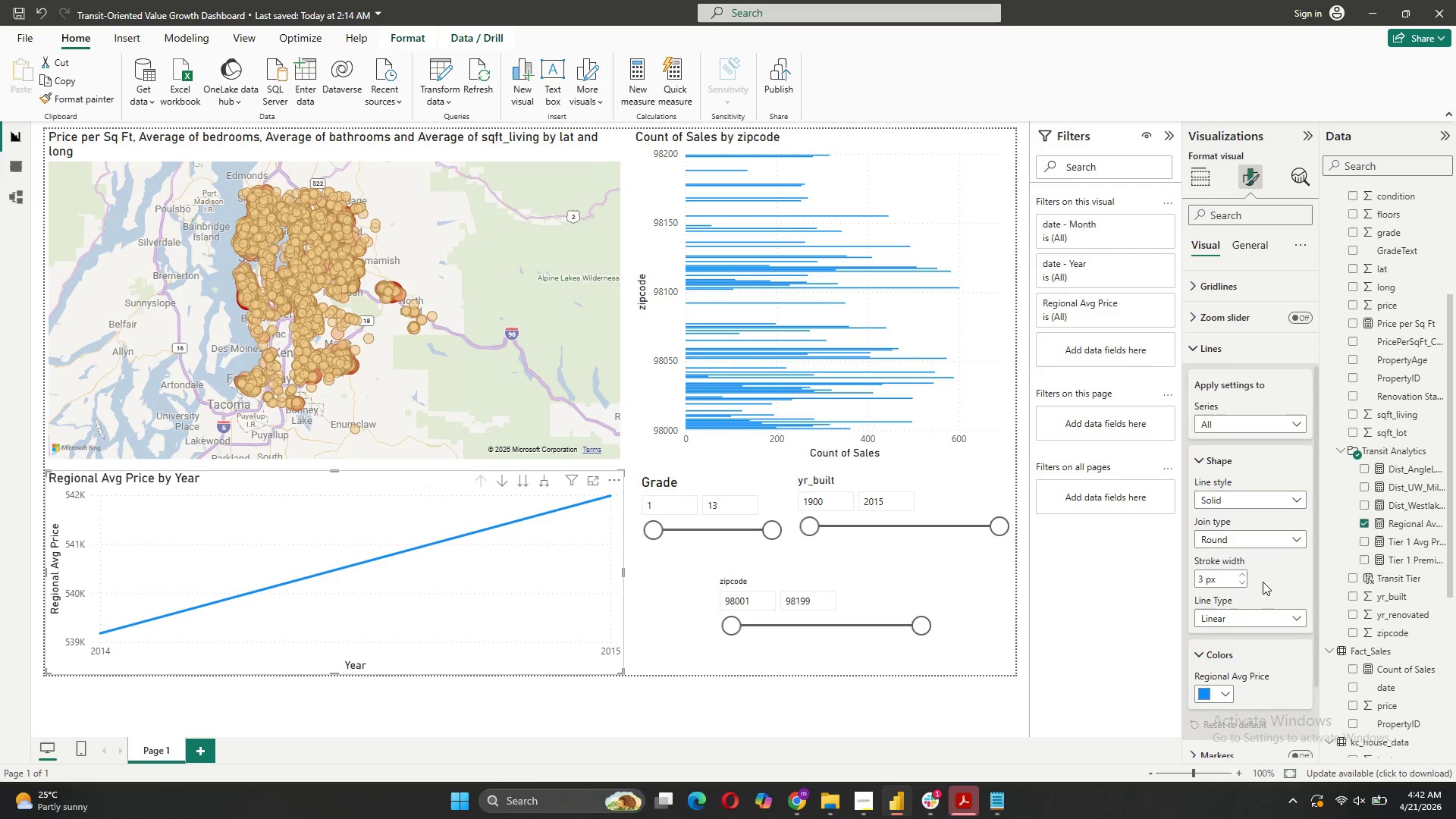 
scroll: coordinate [1263, 582], scroll_direction: down, amount: 3.0
 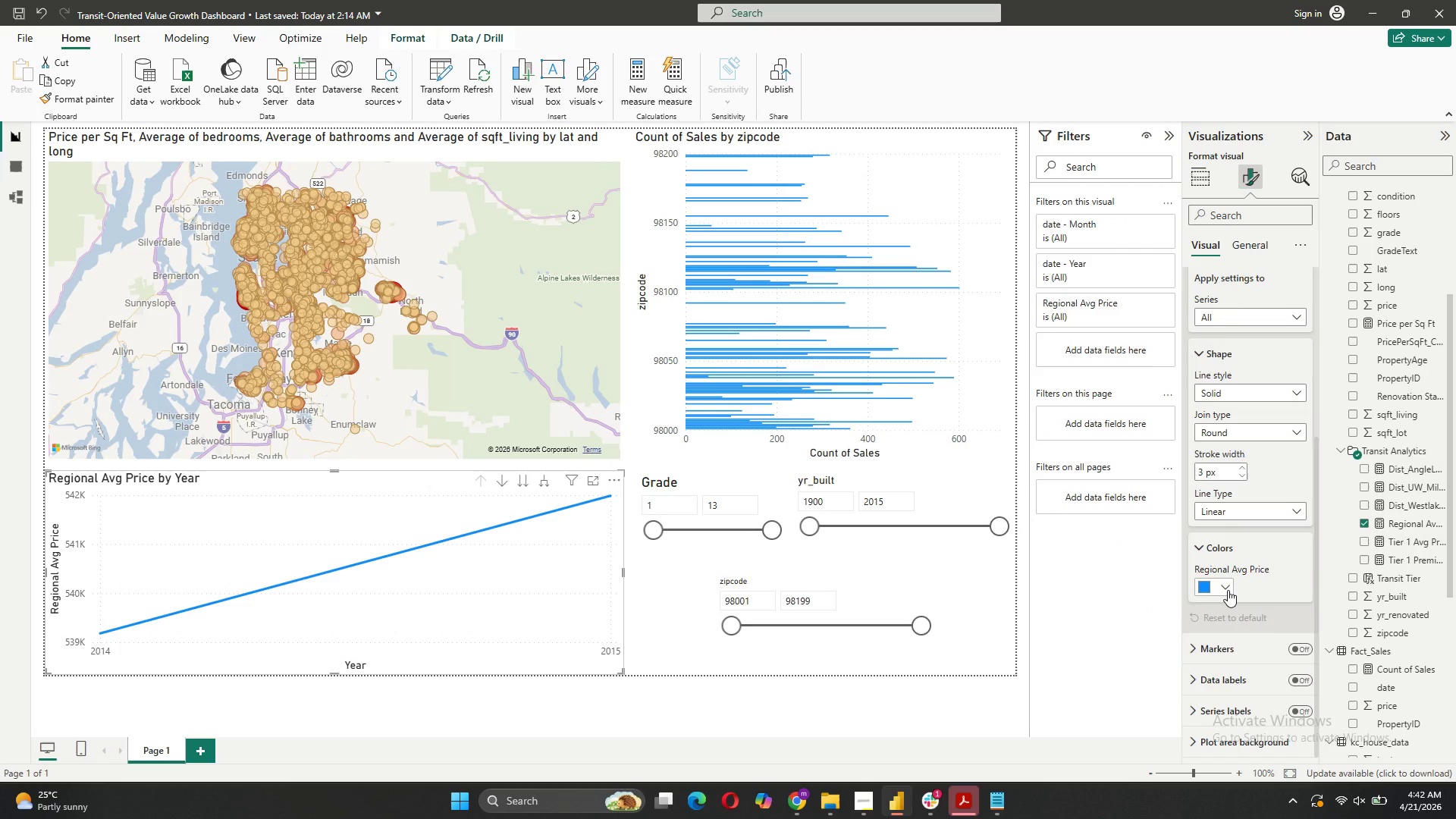 
left_click([1228, 590])
 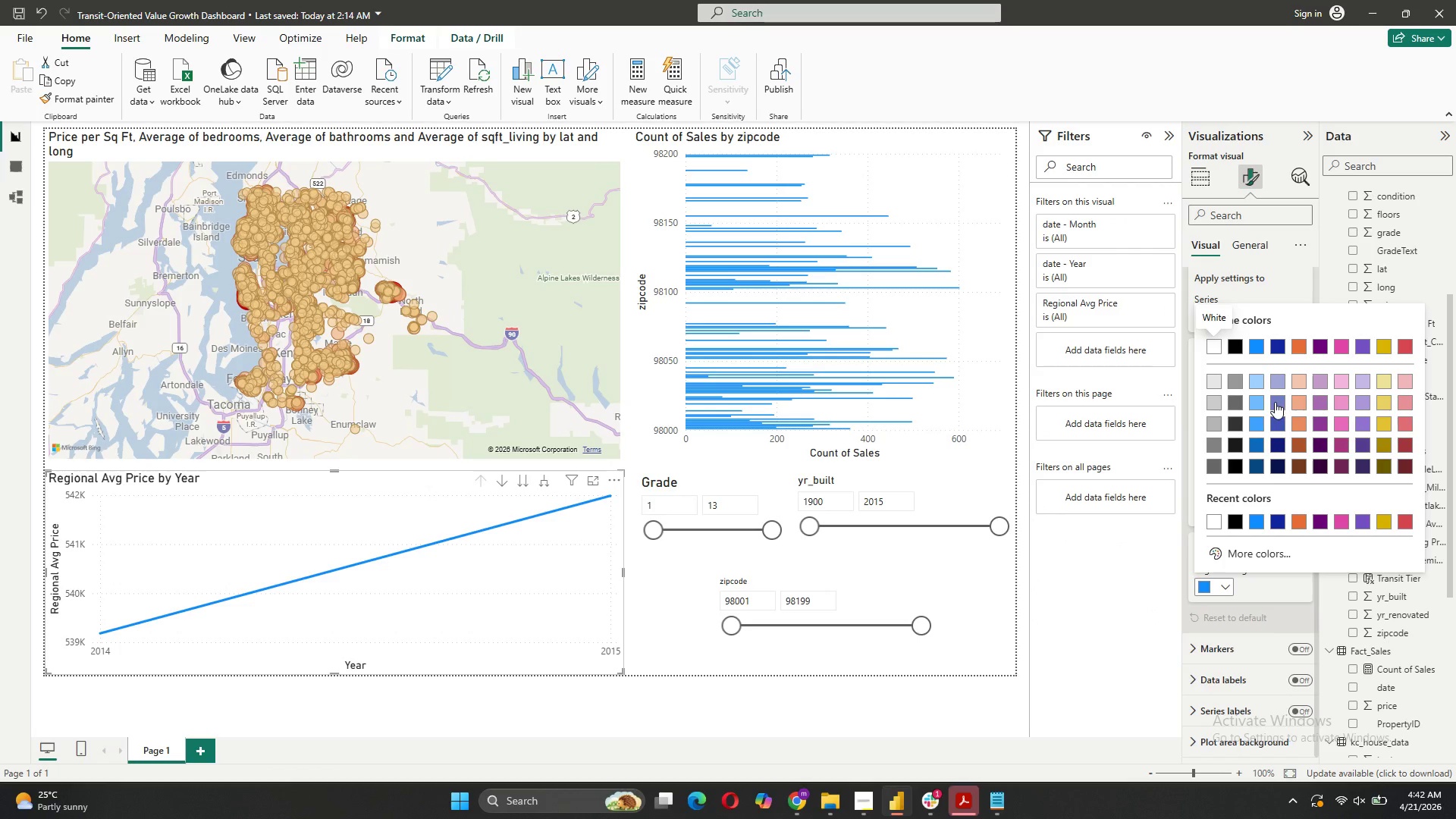 
left_click([1300, 400])
 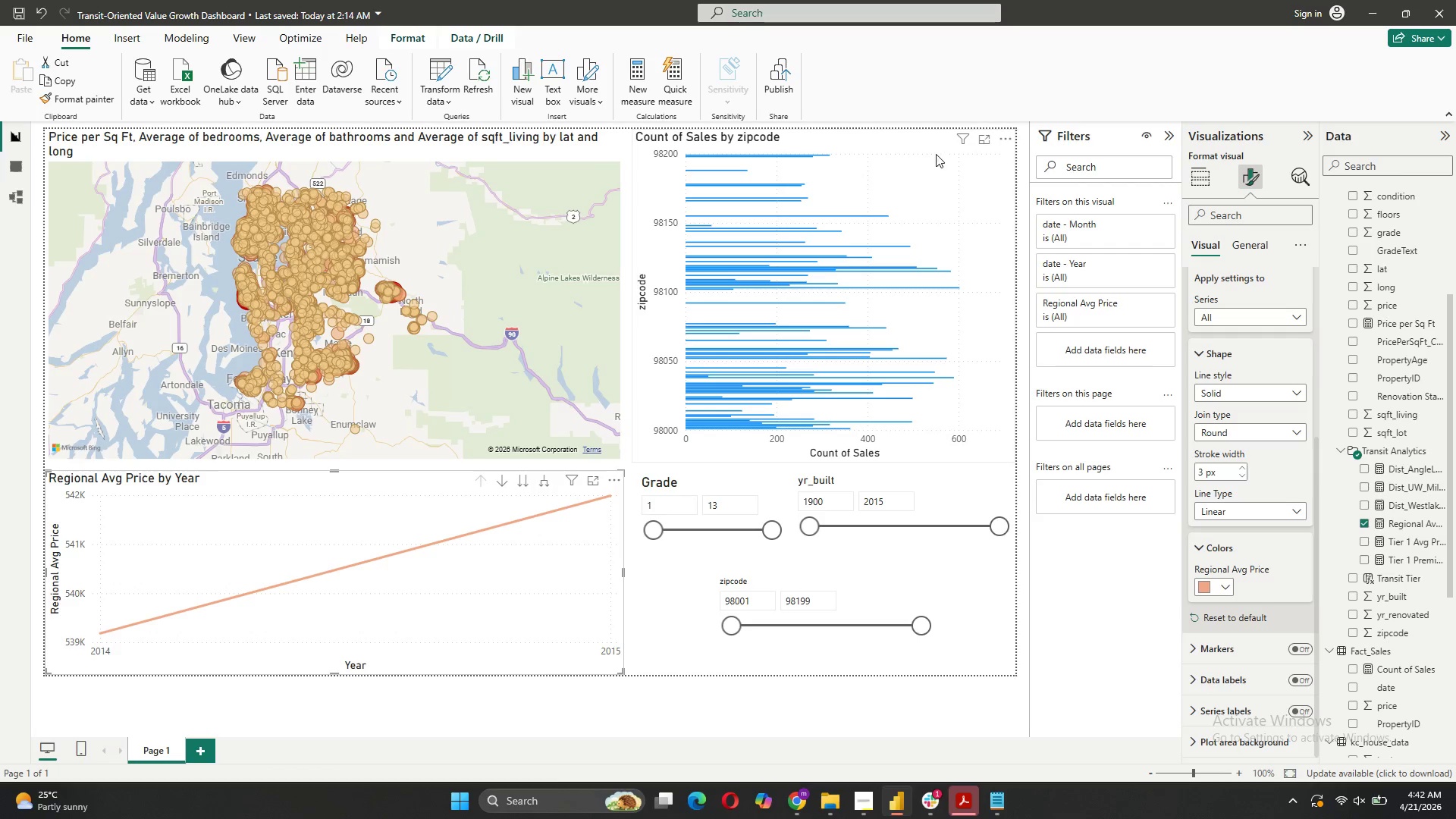 
left_click([886, 137])
 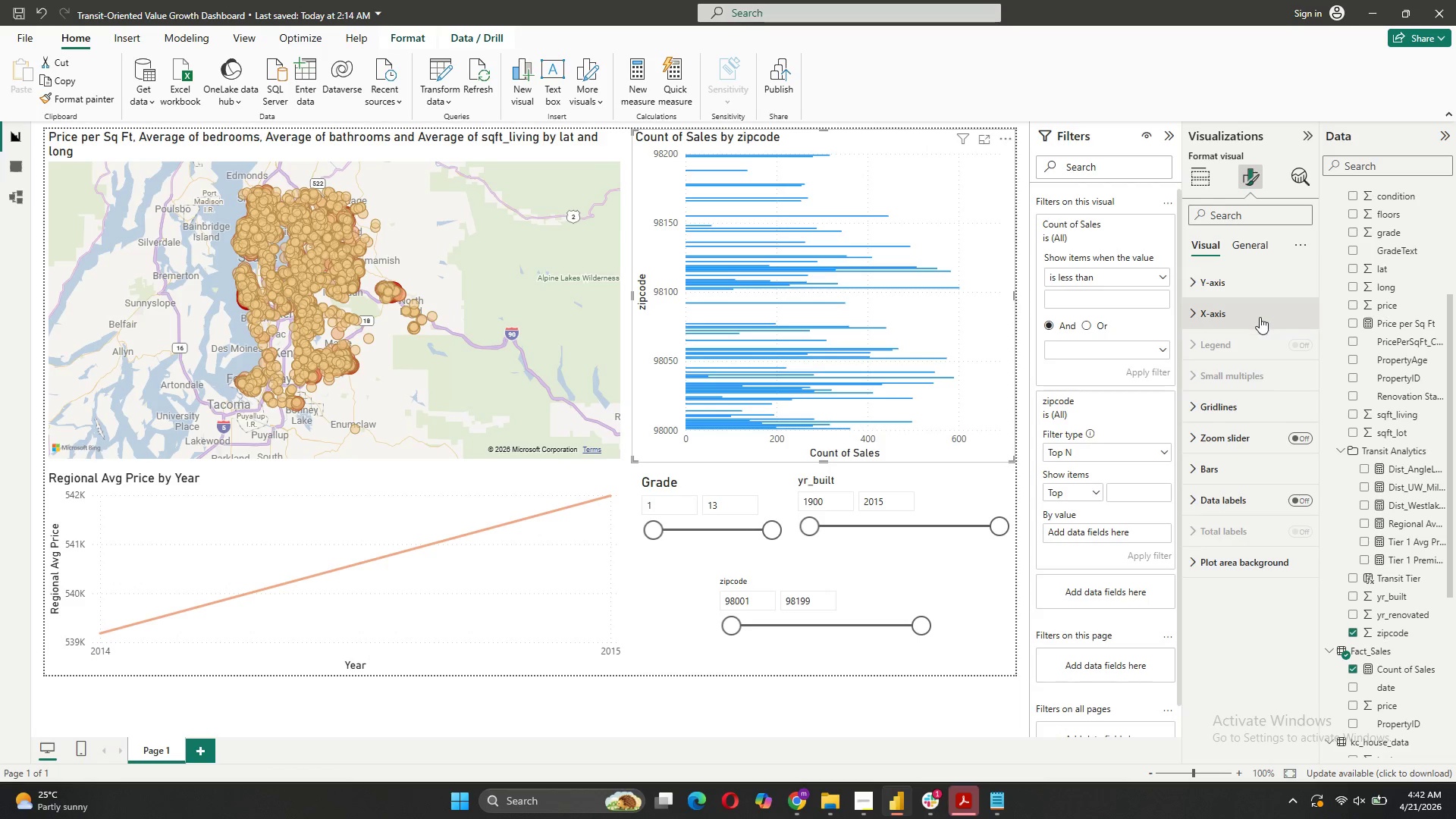 
left_click([1225, 468])
 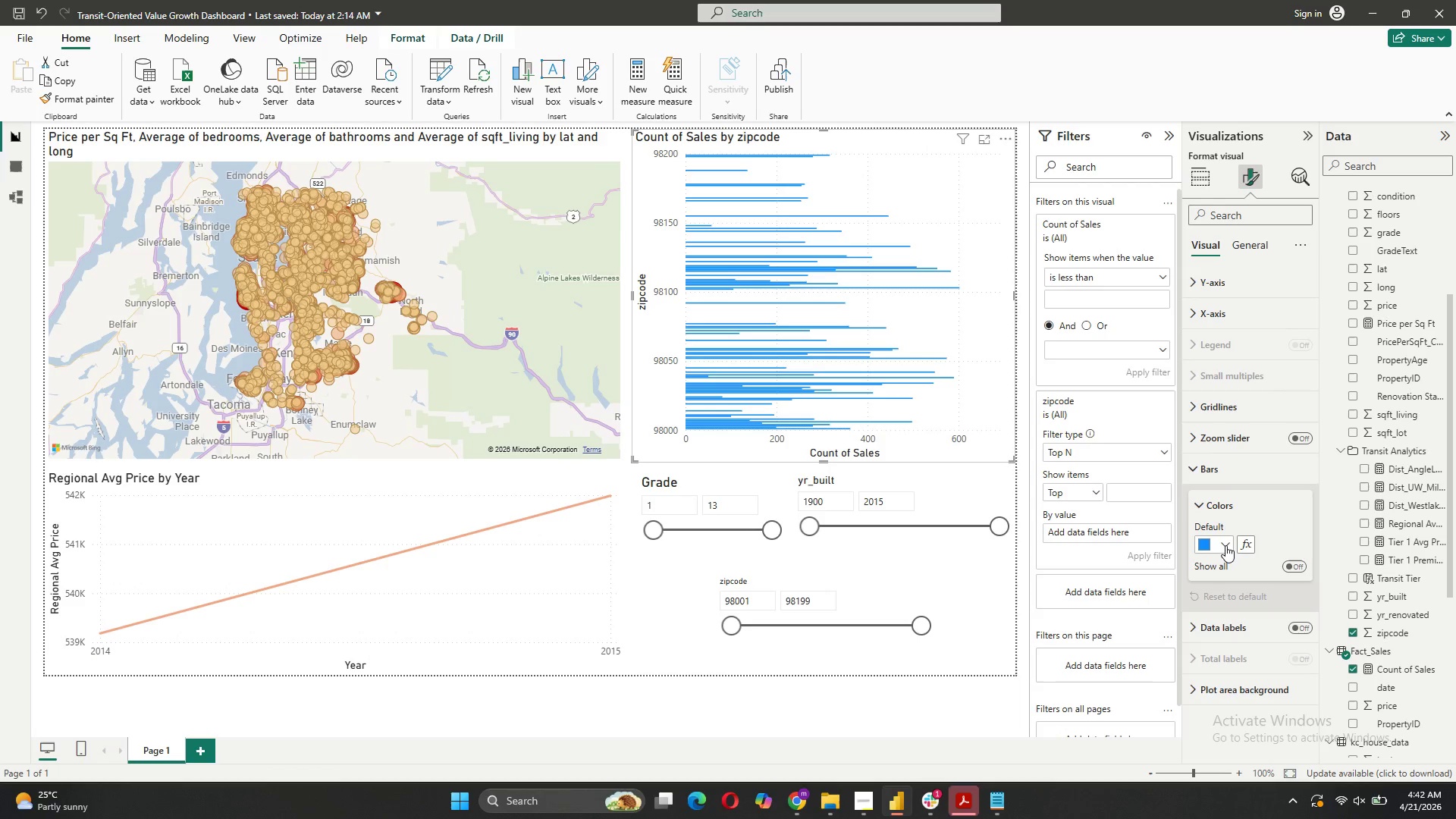 
left_click([1225, 545])
 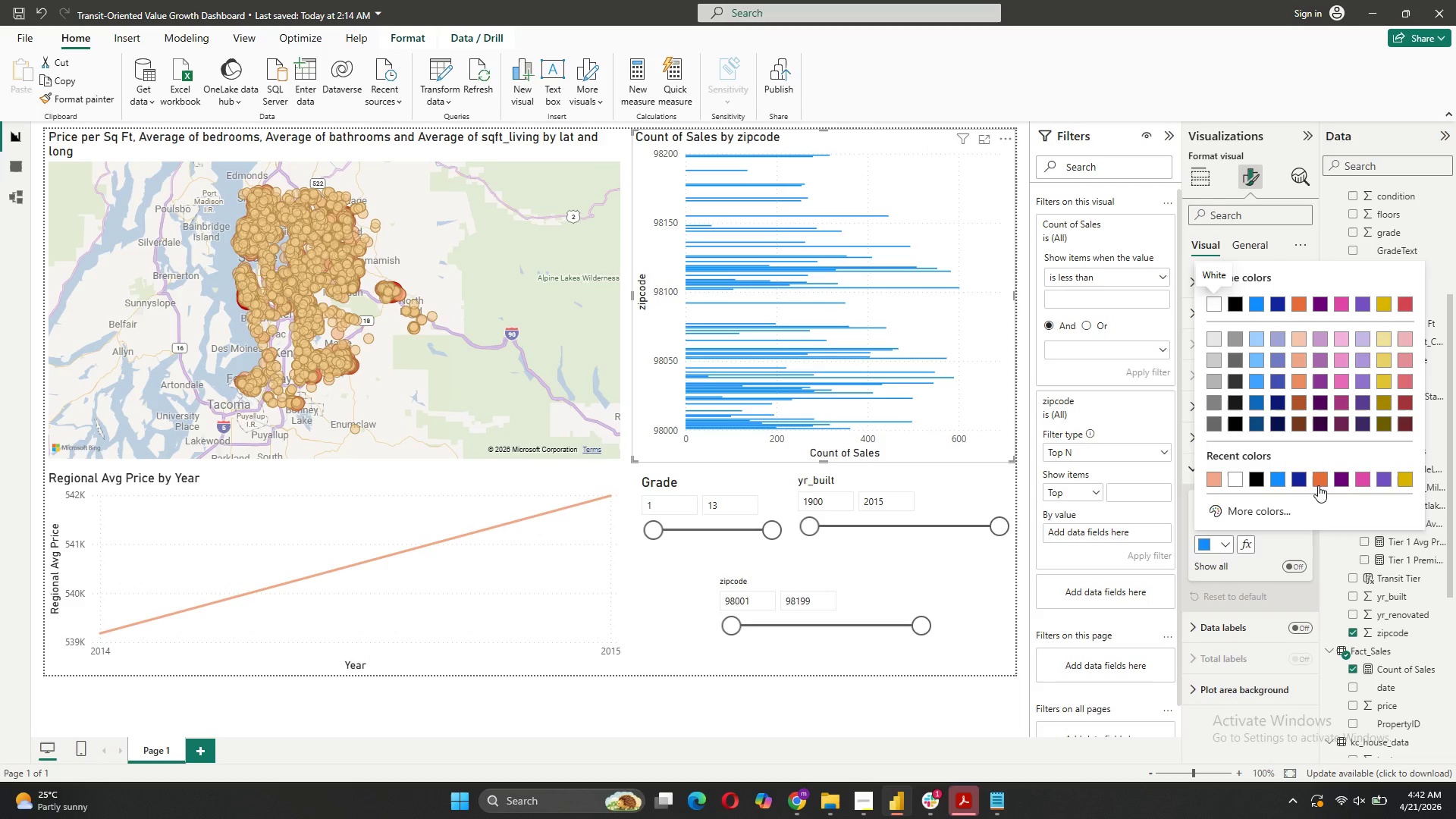 
mouse_move([1298, 416])
 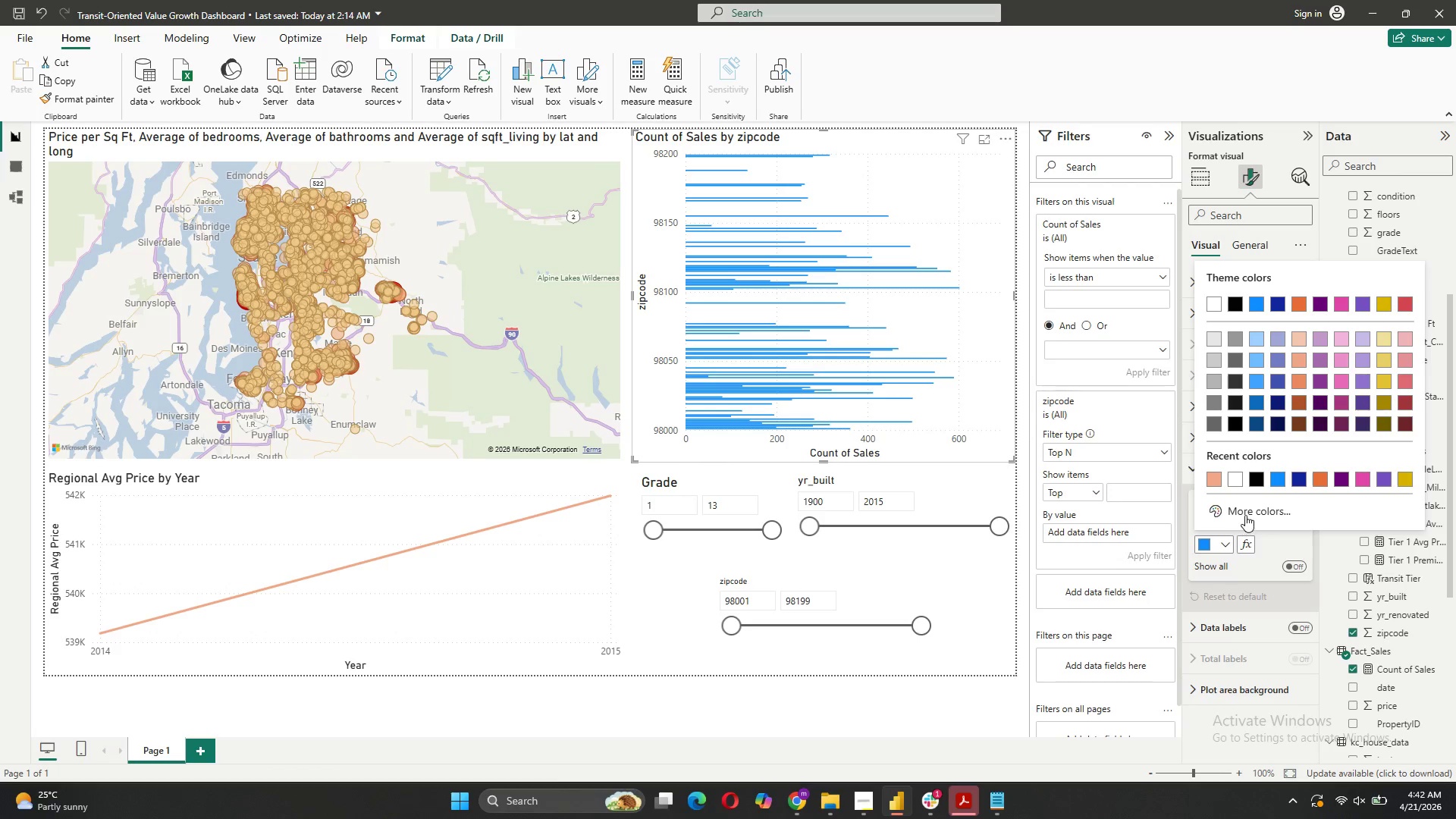 
left_click([1245, 515])
 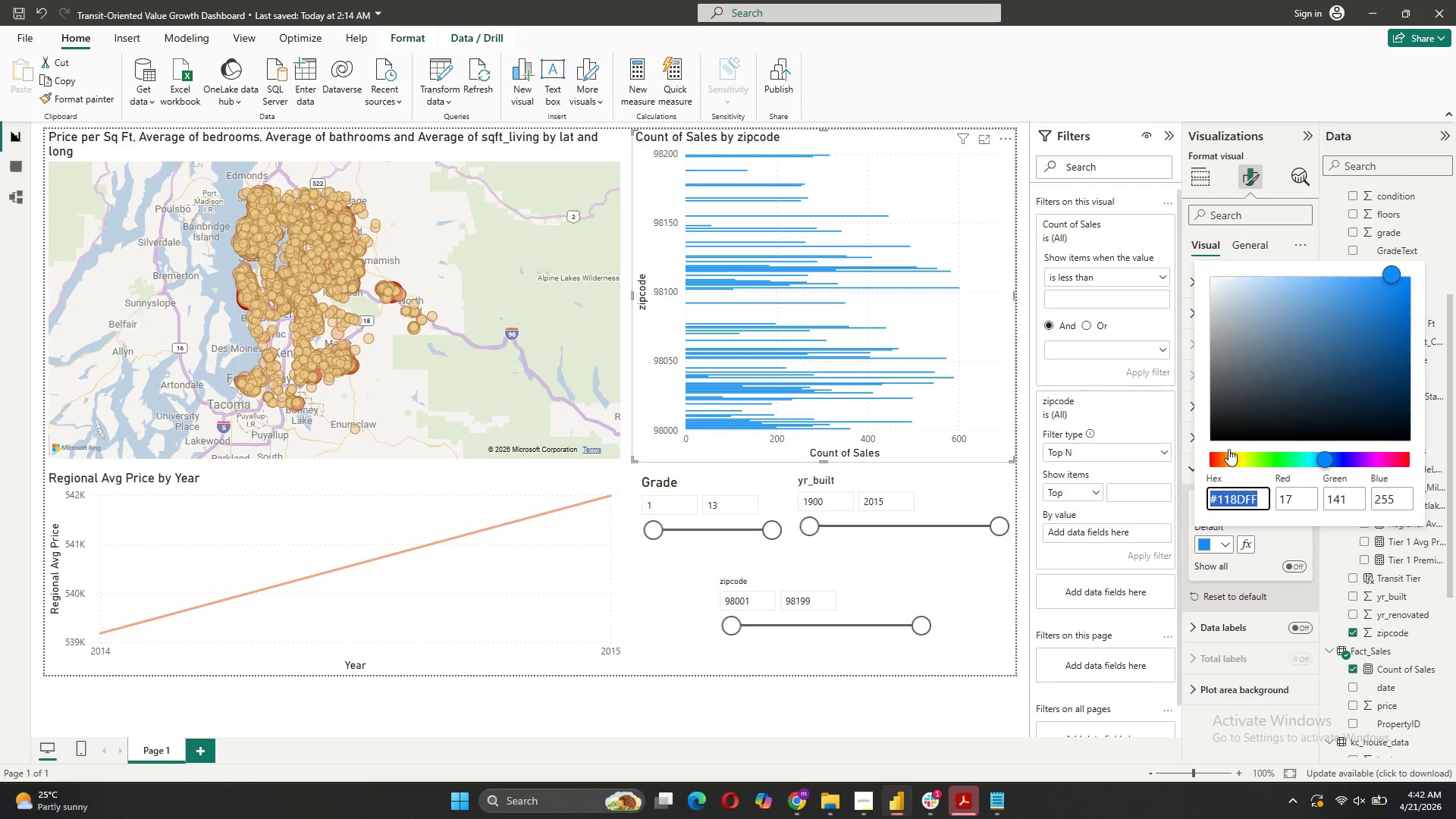 
left_click([1223, 456])
 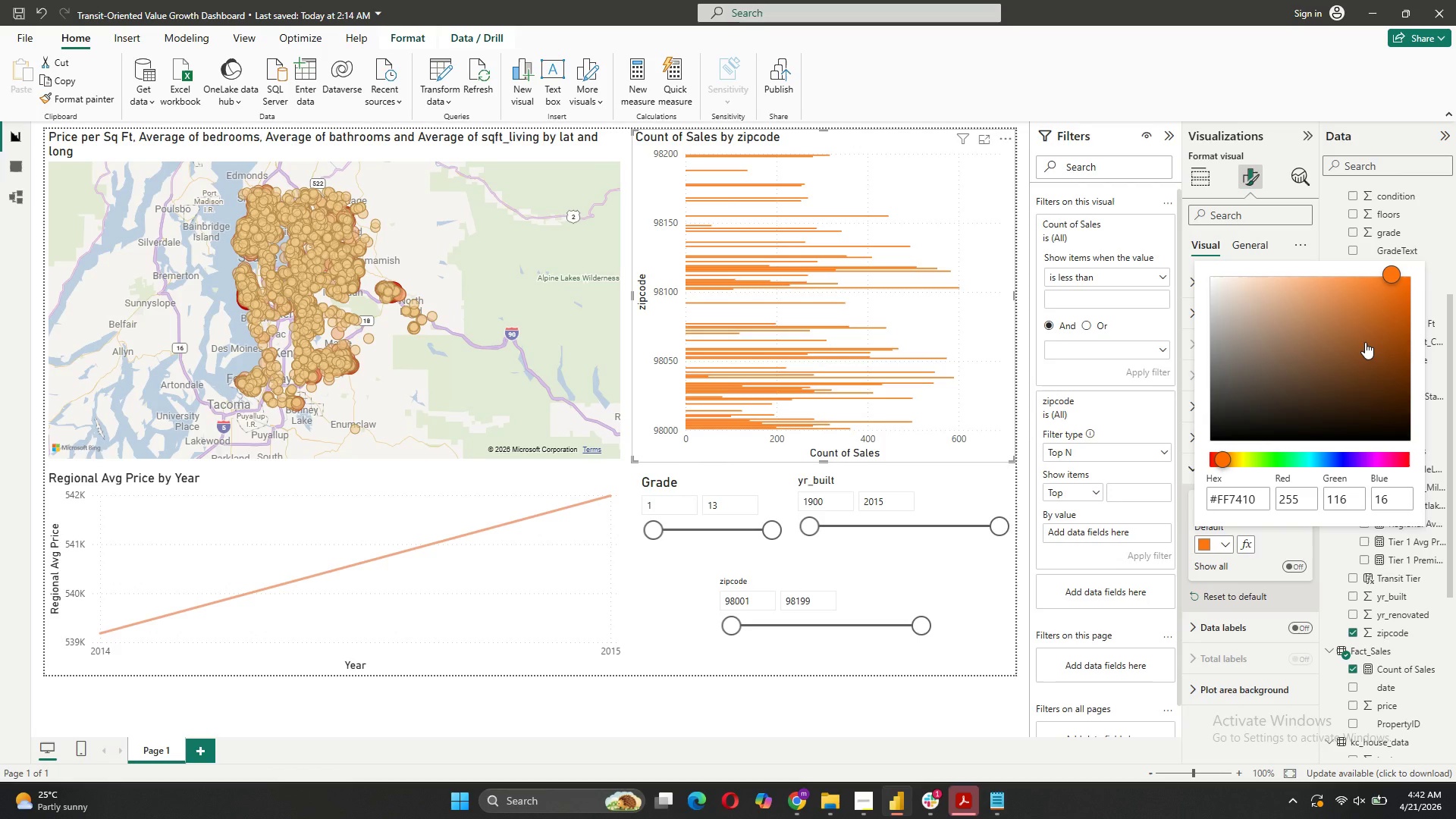 
wait(10.45)
 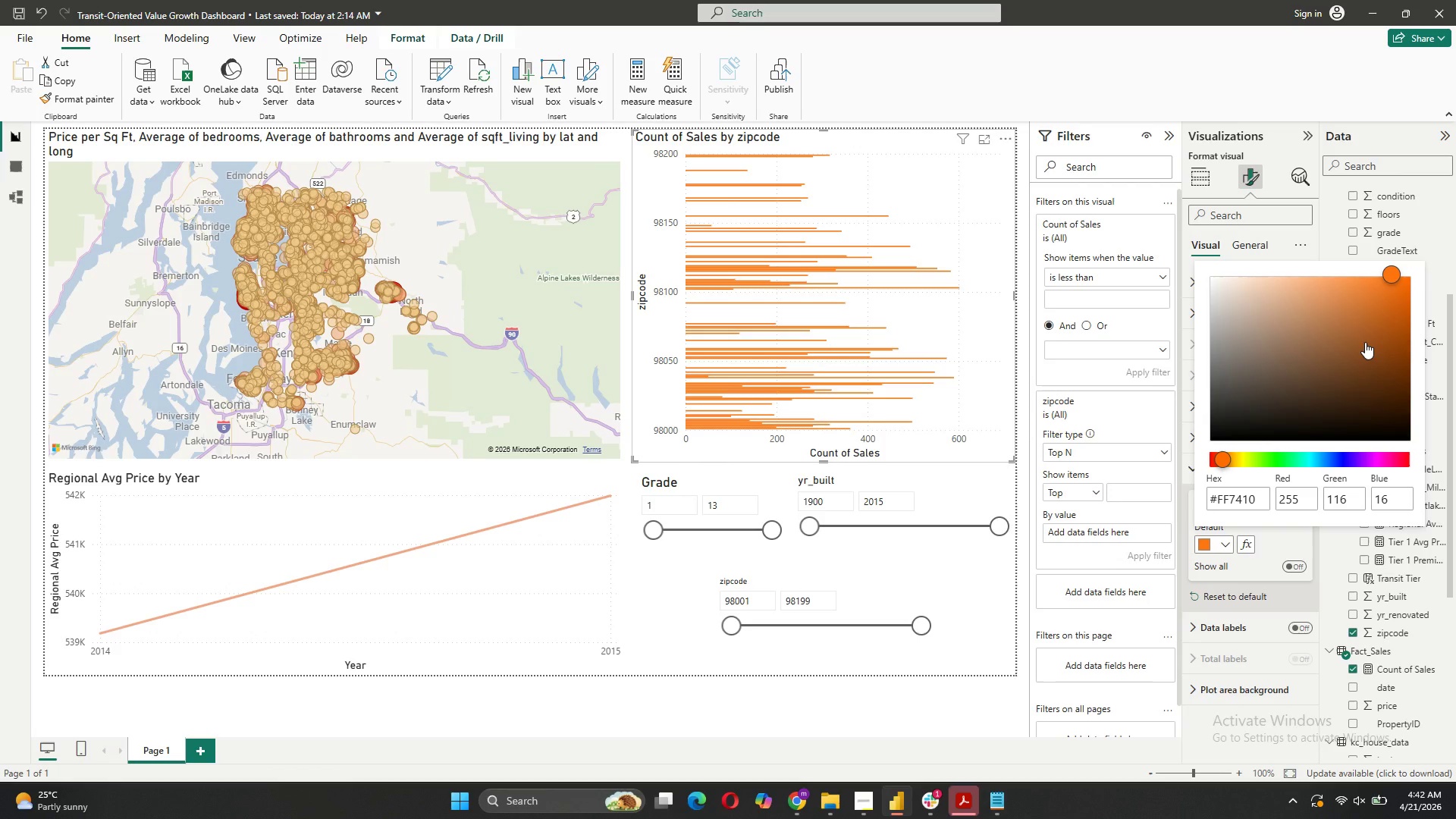 
left_click([1228, 539])
 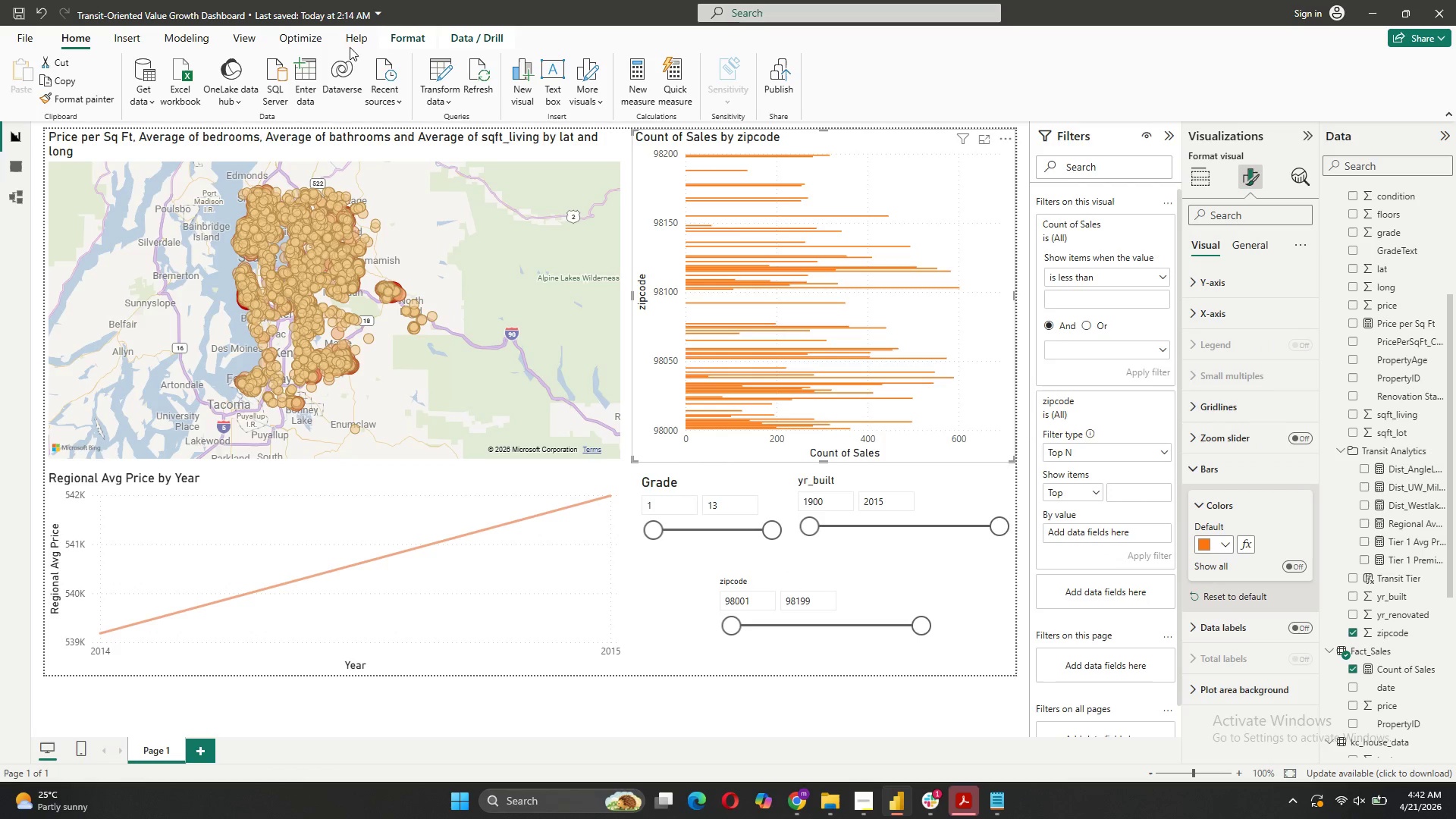 
left_click([250, 42])
 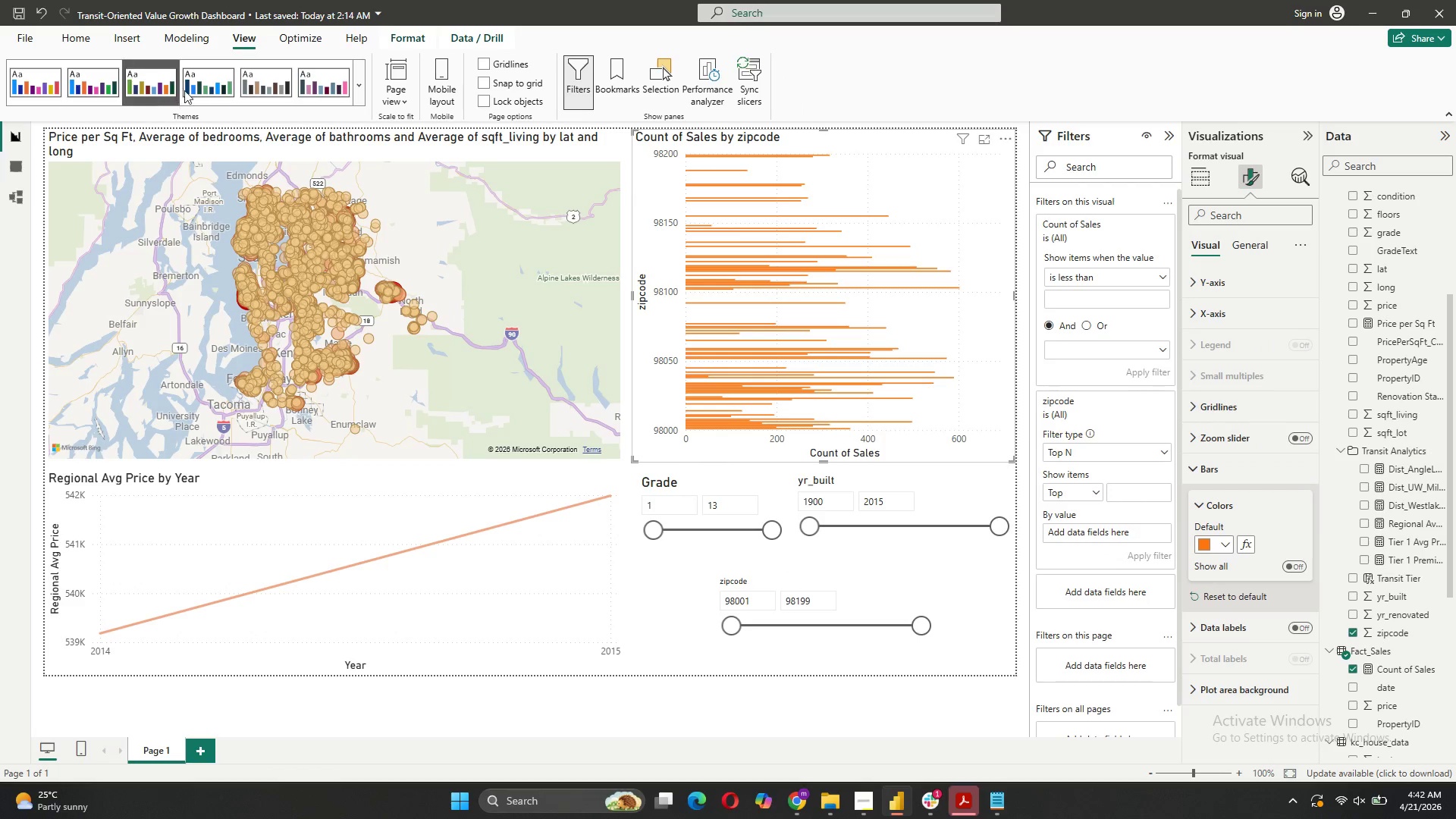 
left_click([205, 90])
 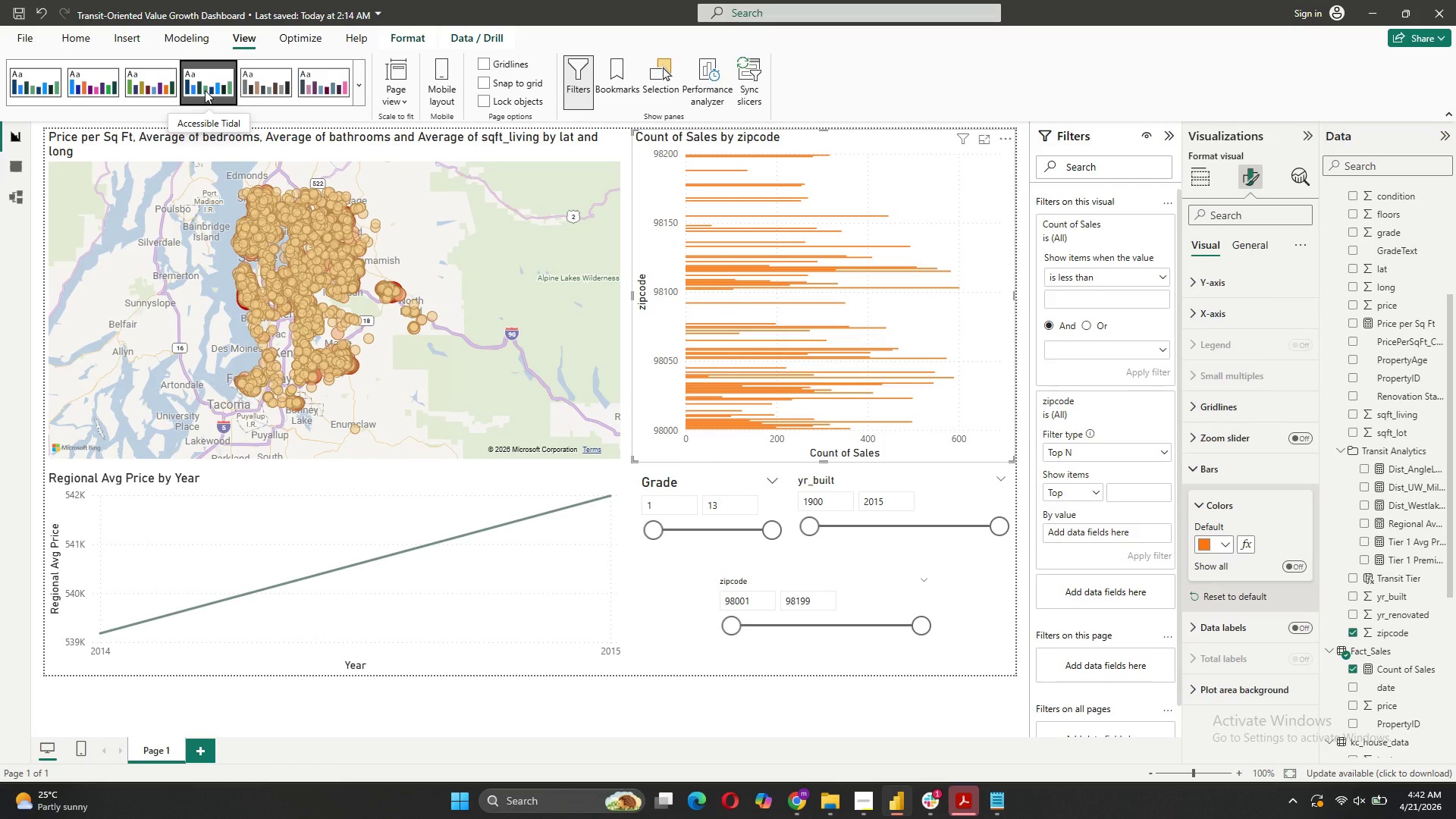 
left_click([52, 81])
 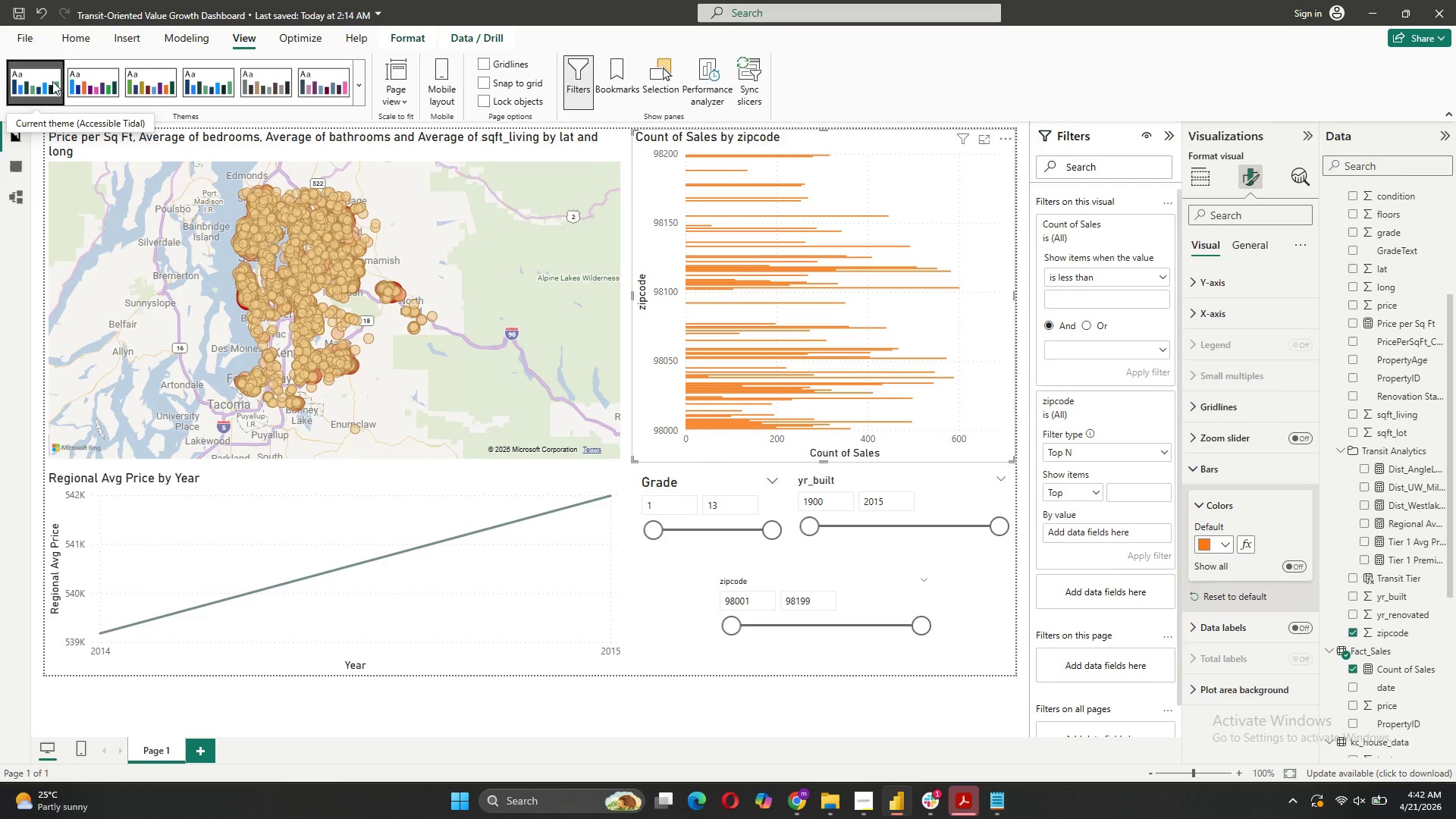 
left_click([81, 81])
 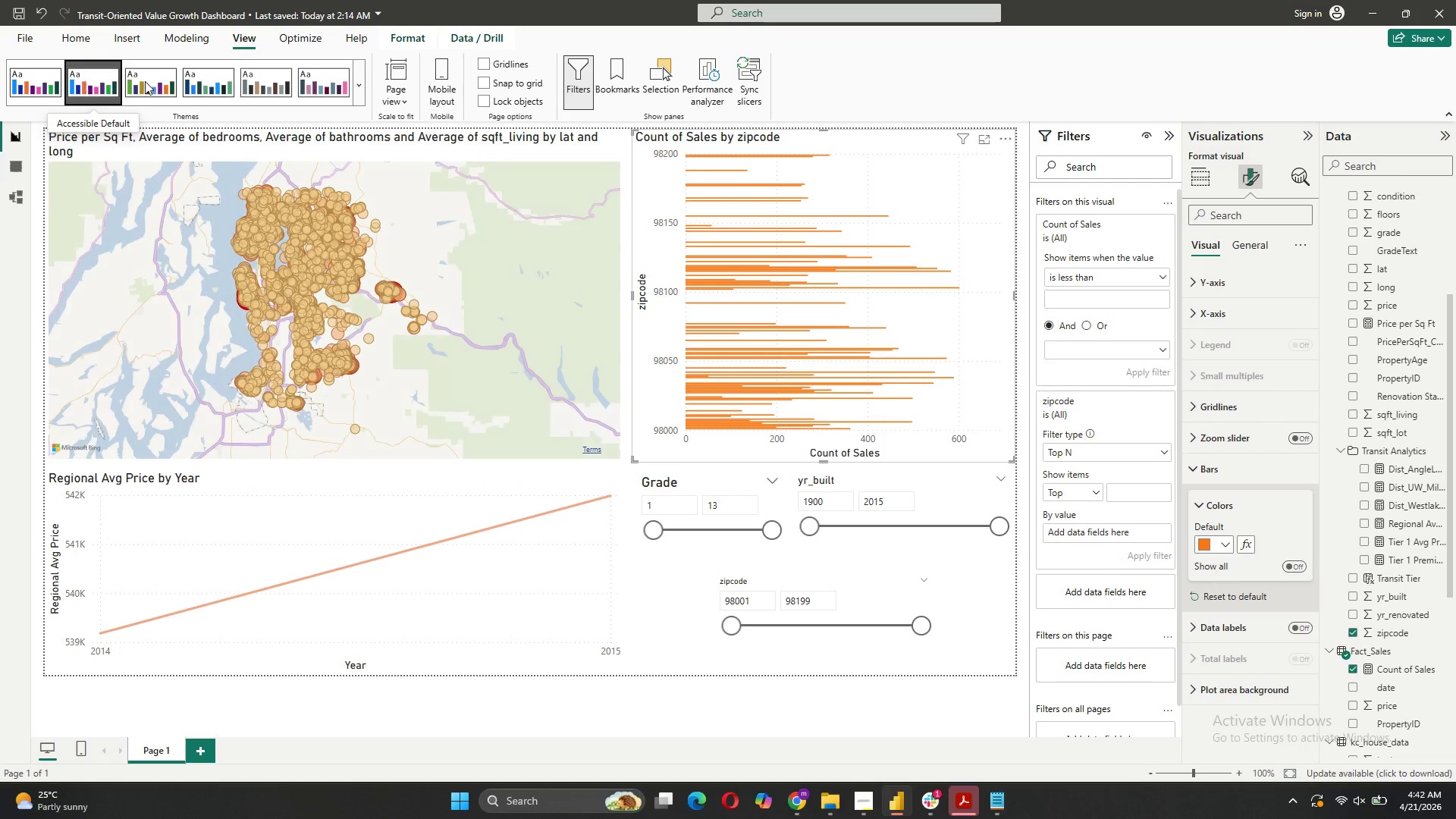 
left_click([255, 77])
 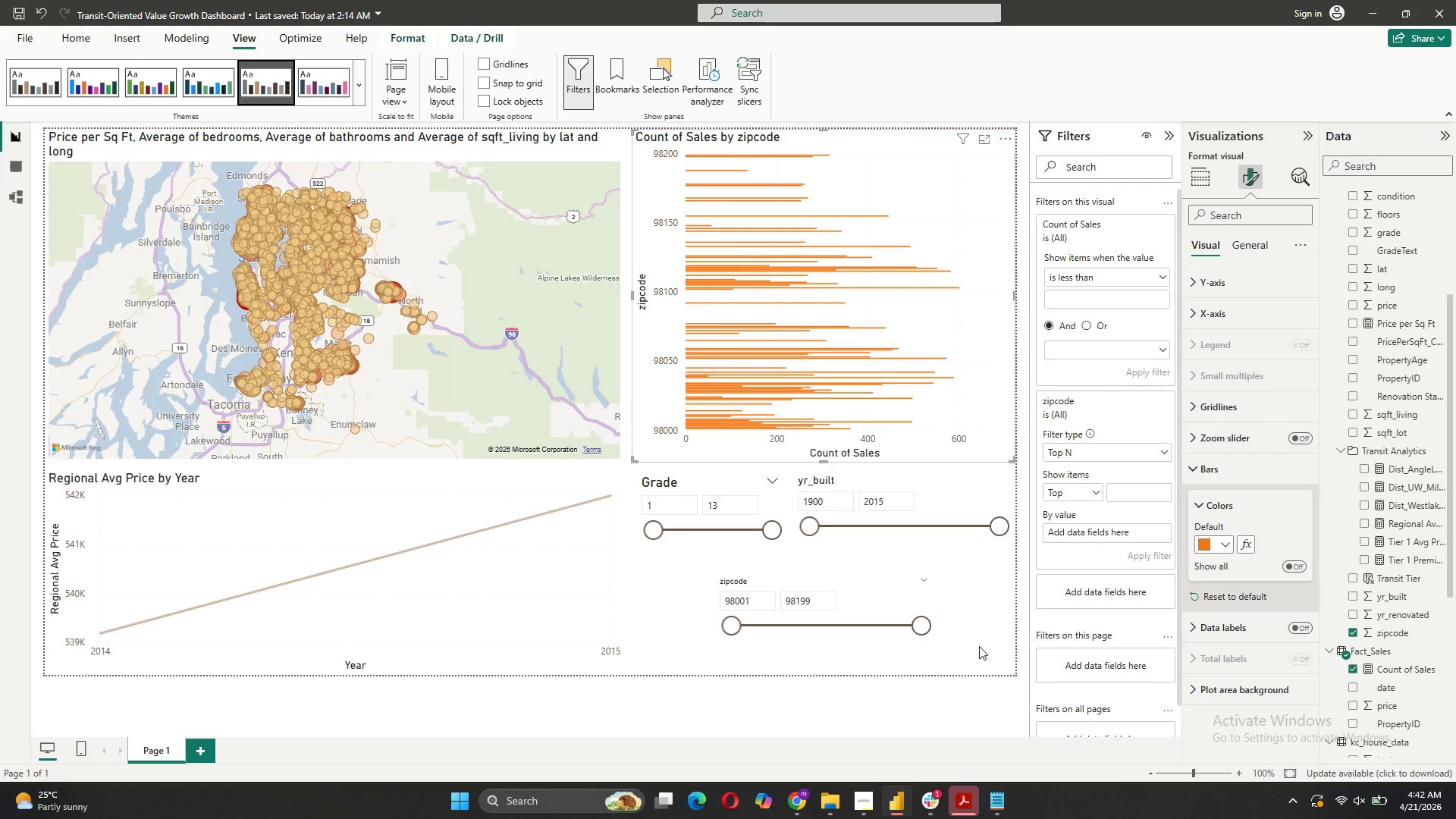 
left_click([1000, 606])
 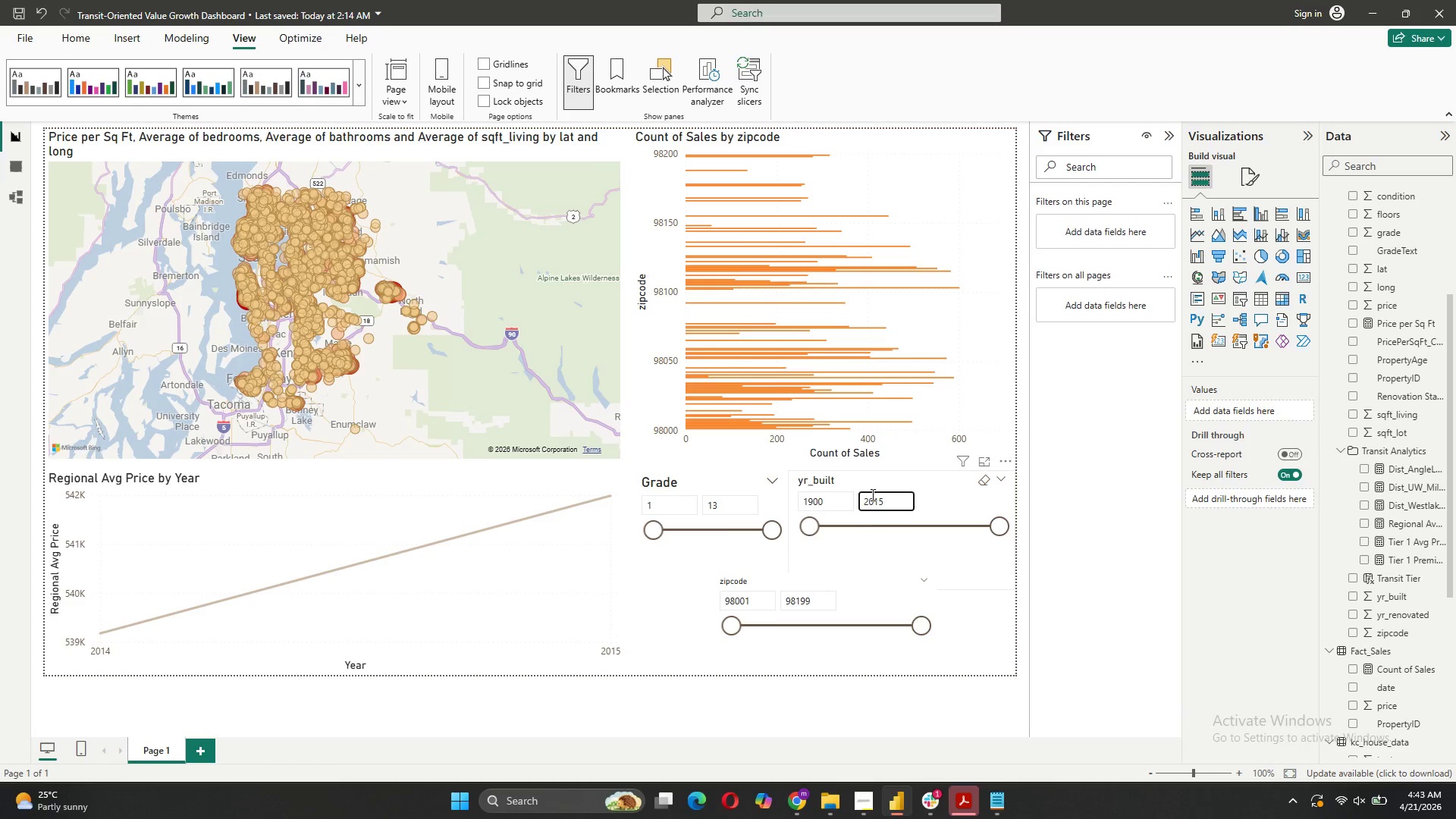 
left_click([877, 479])
 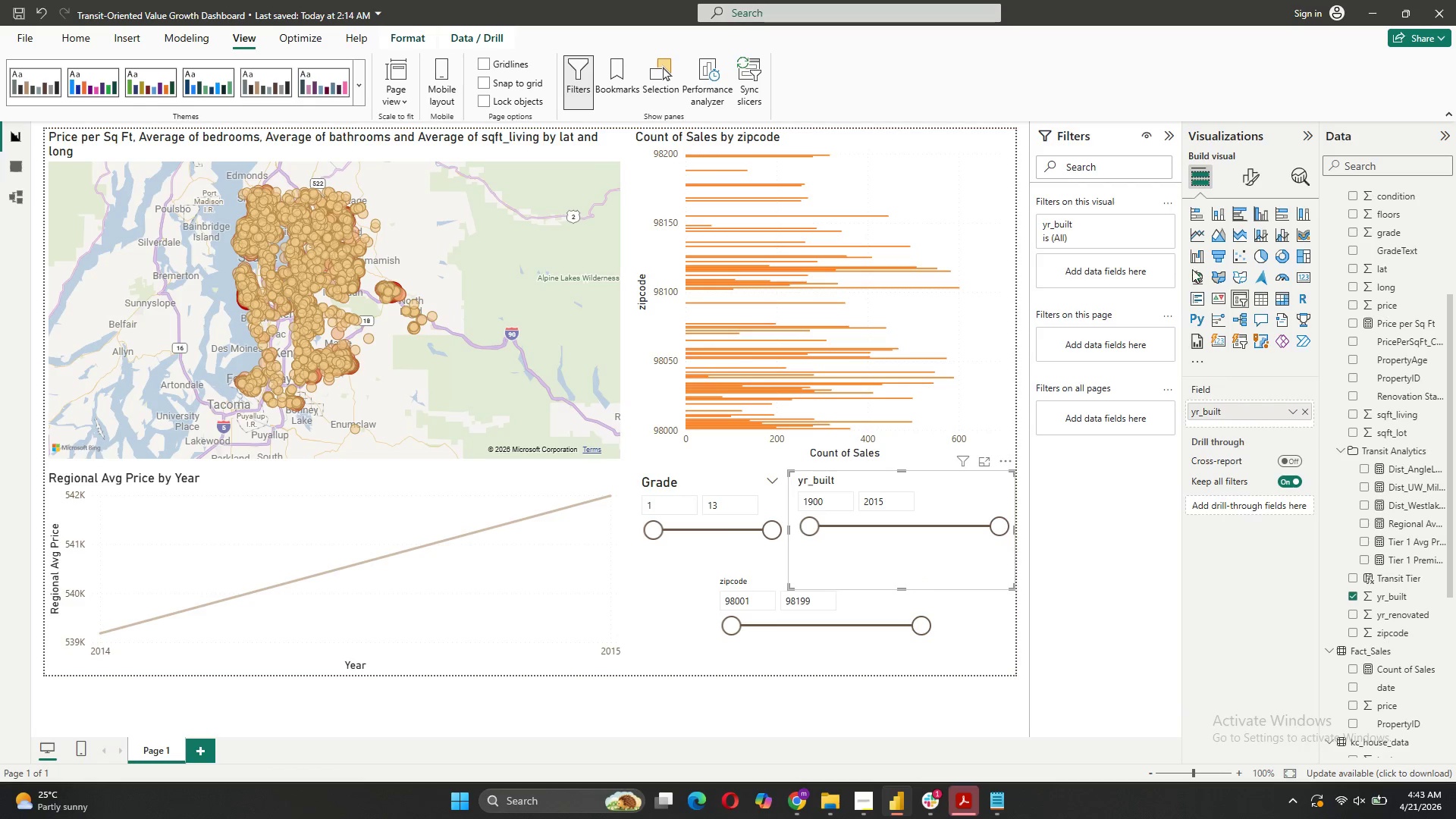 
left_click([1246, 186])
 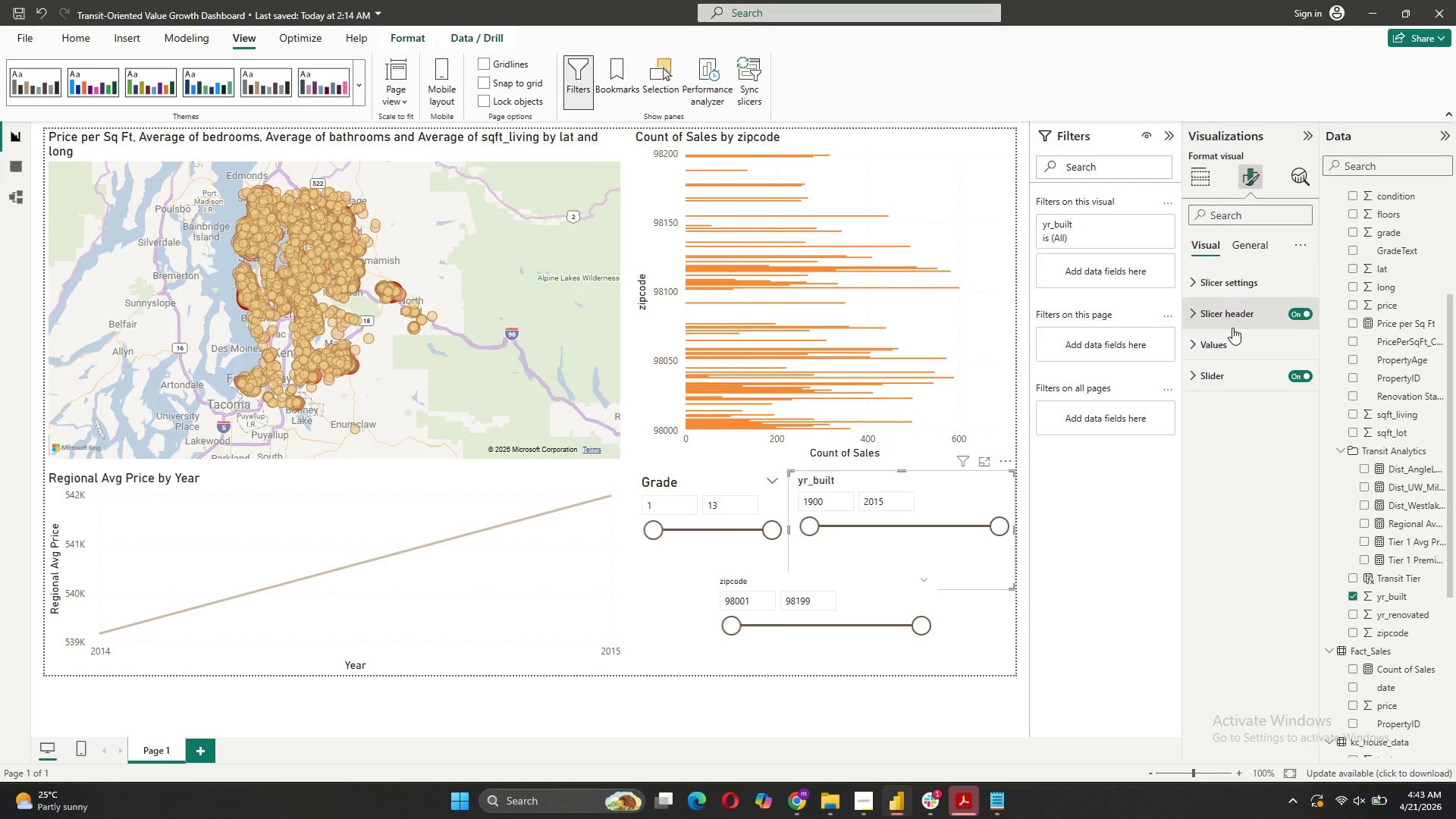 
left_click([1237, 312])
 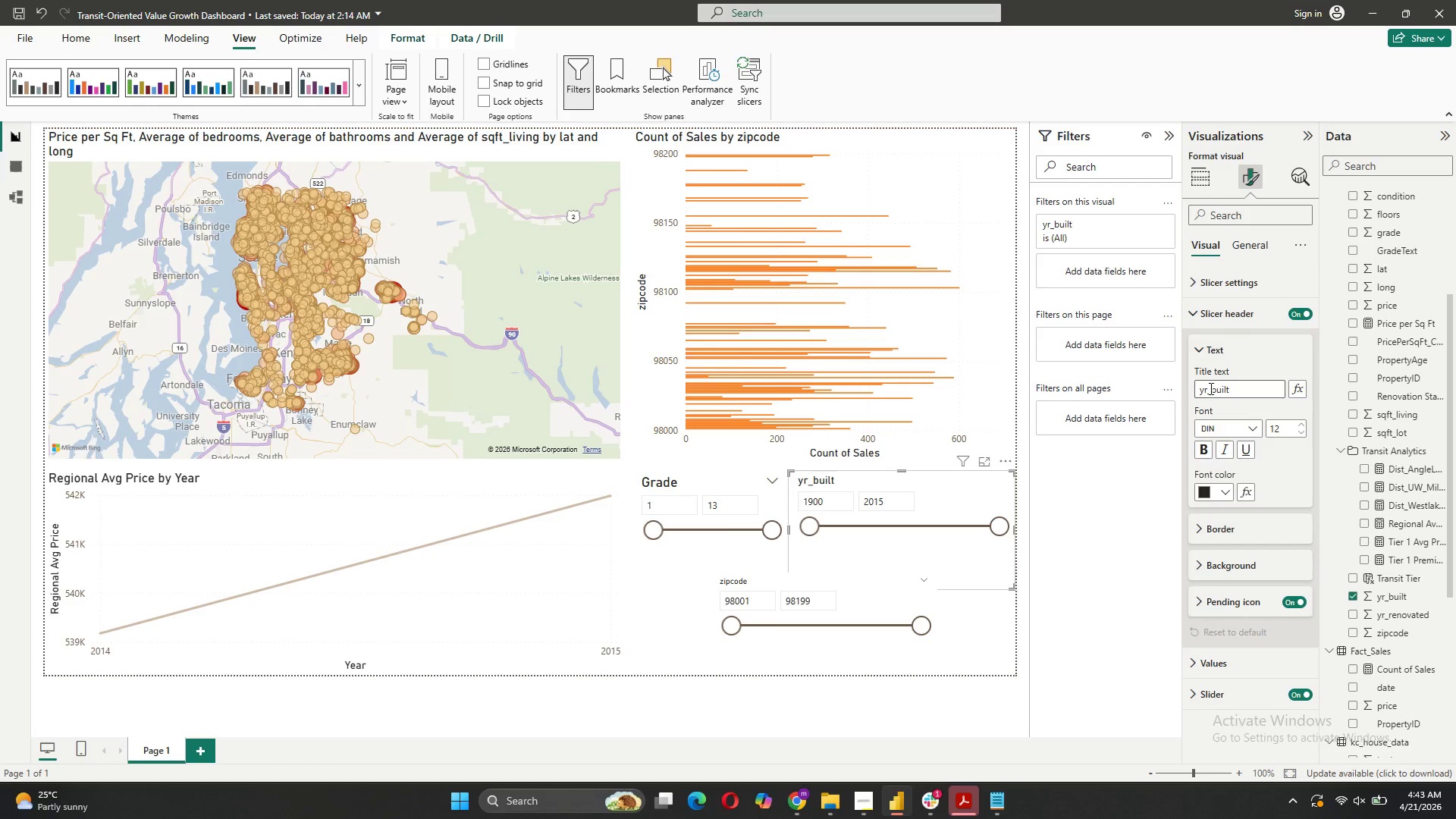 
left_click_drag(start_coordinate=[1210, 388], to_coordinate=[1191, 389])
 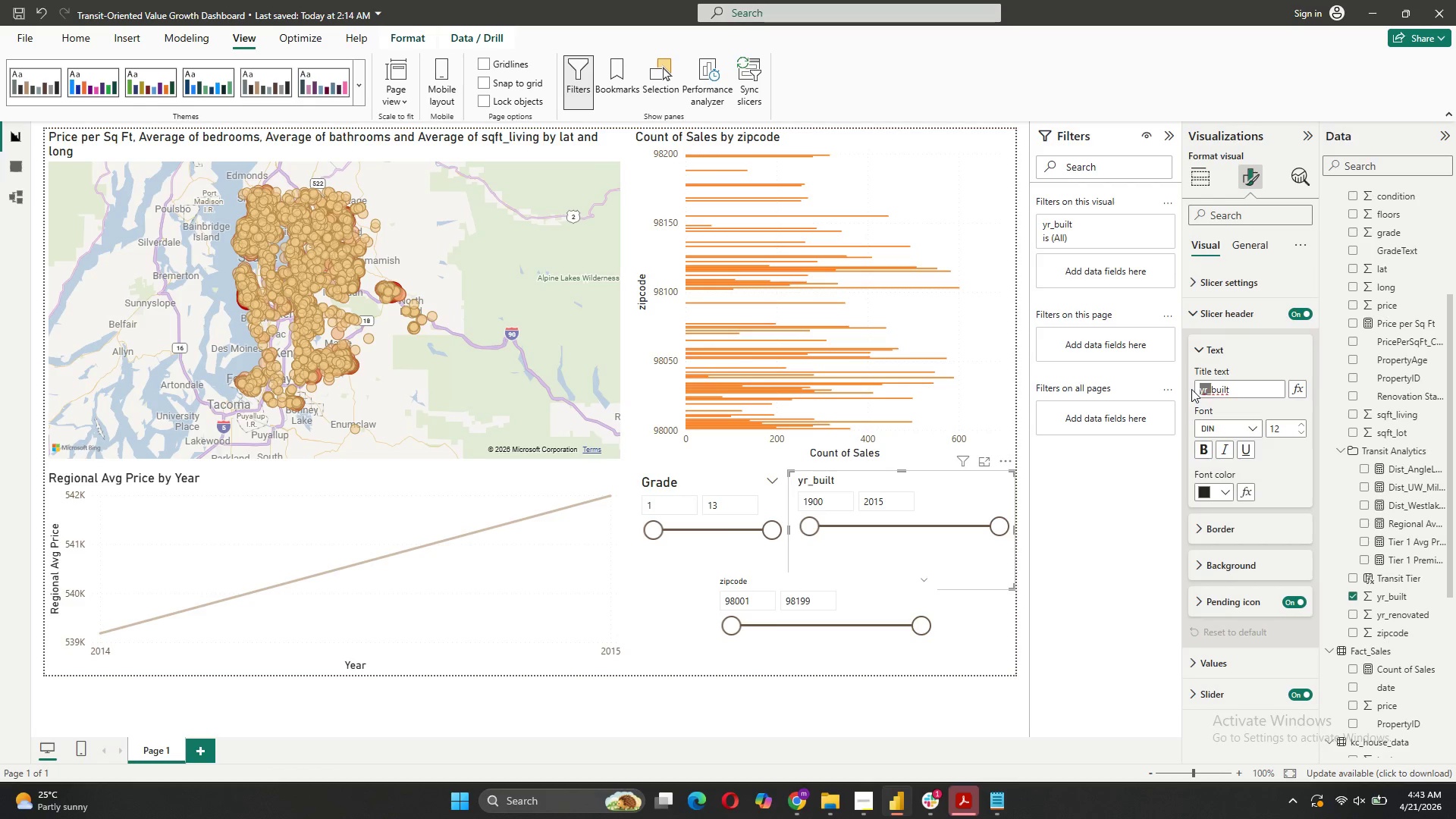 
type(Year )
 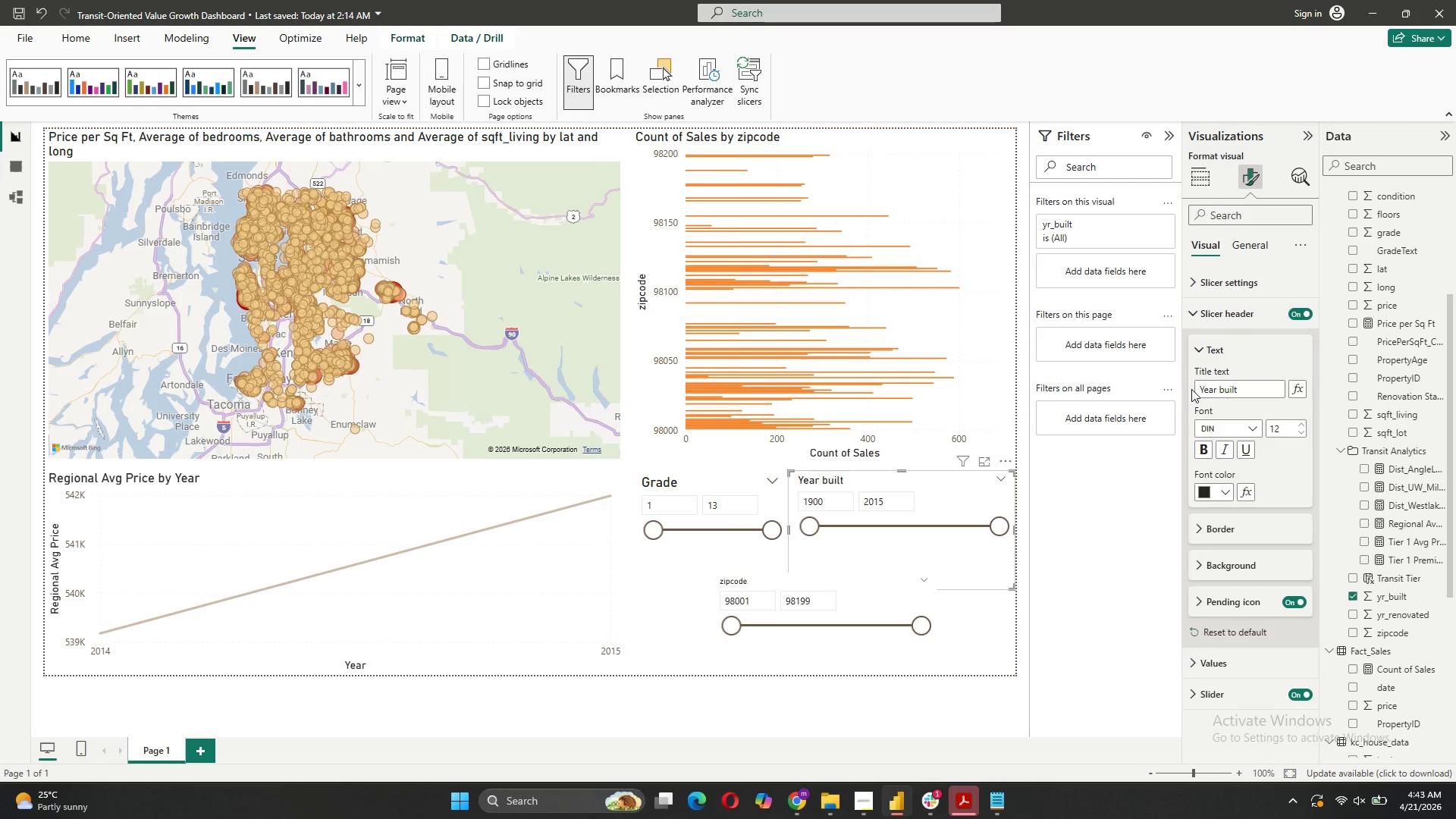 
key(ArrowRight)
 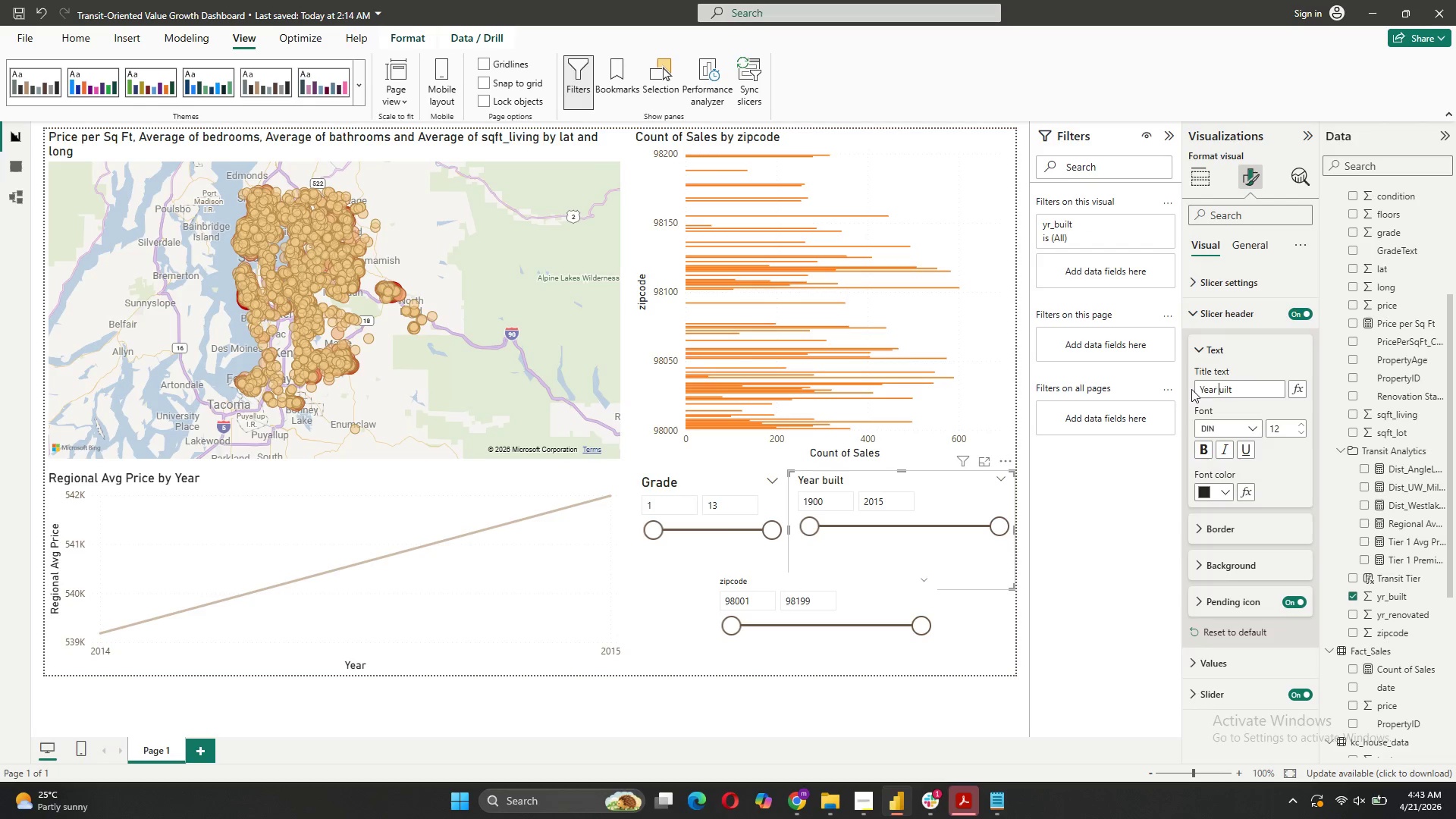 
key(Backspace)
 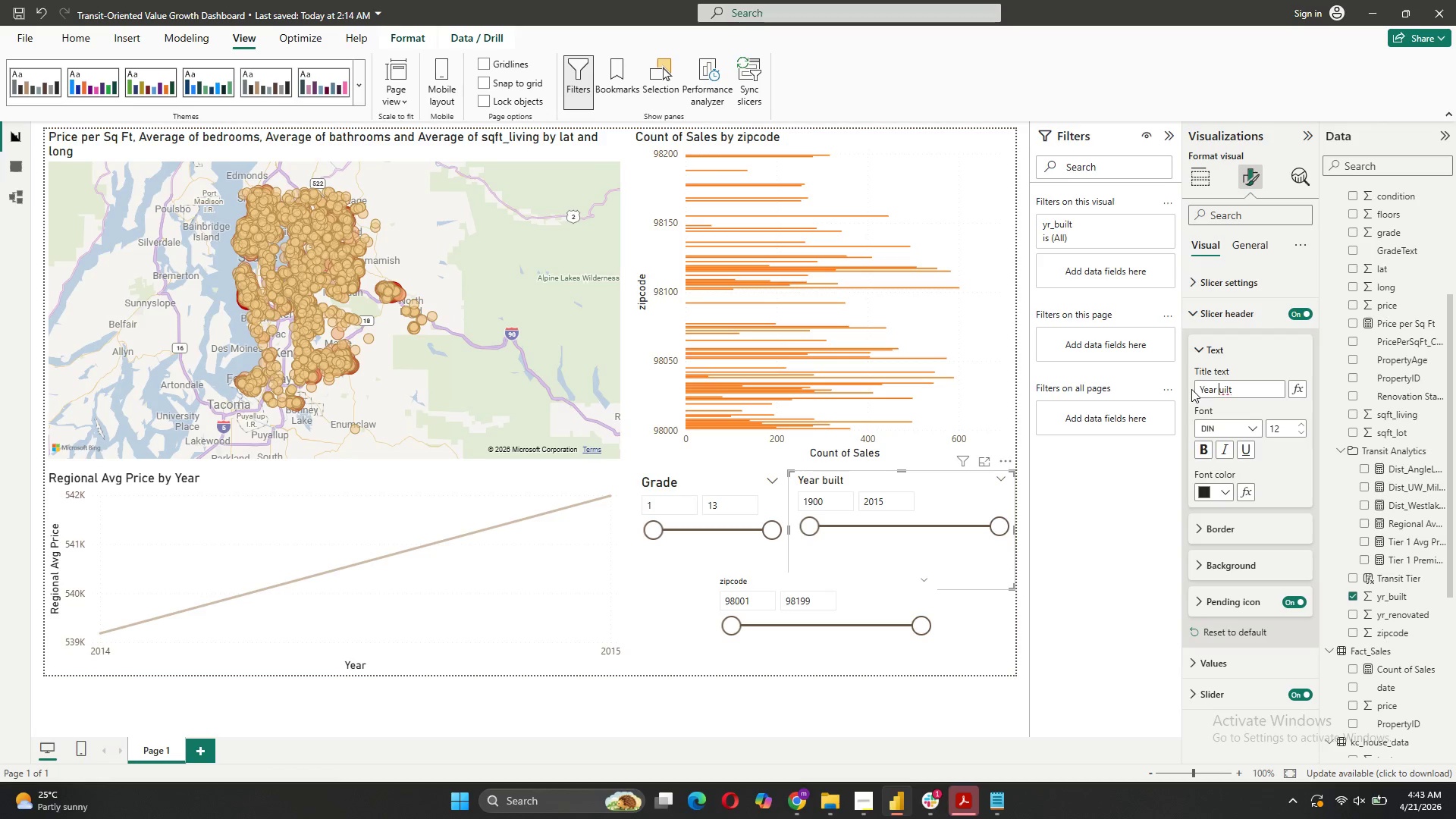 
key(CapsLock)
 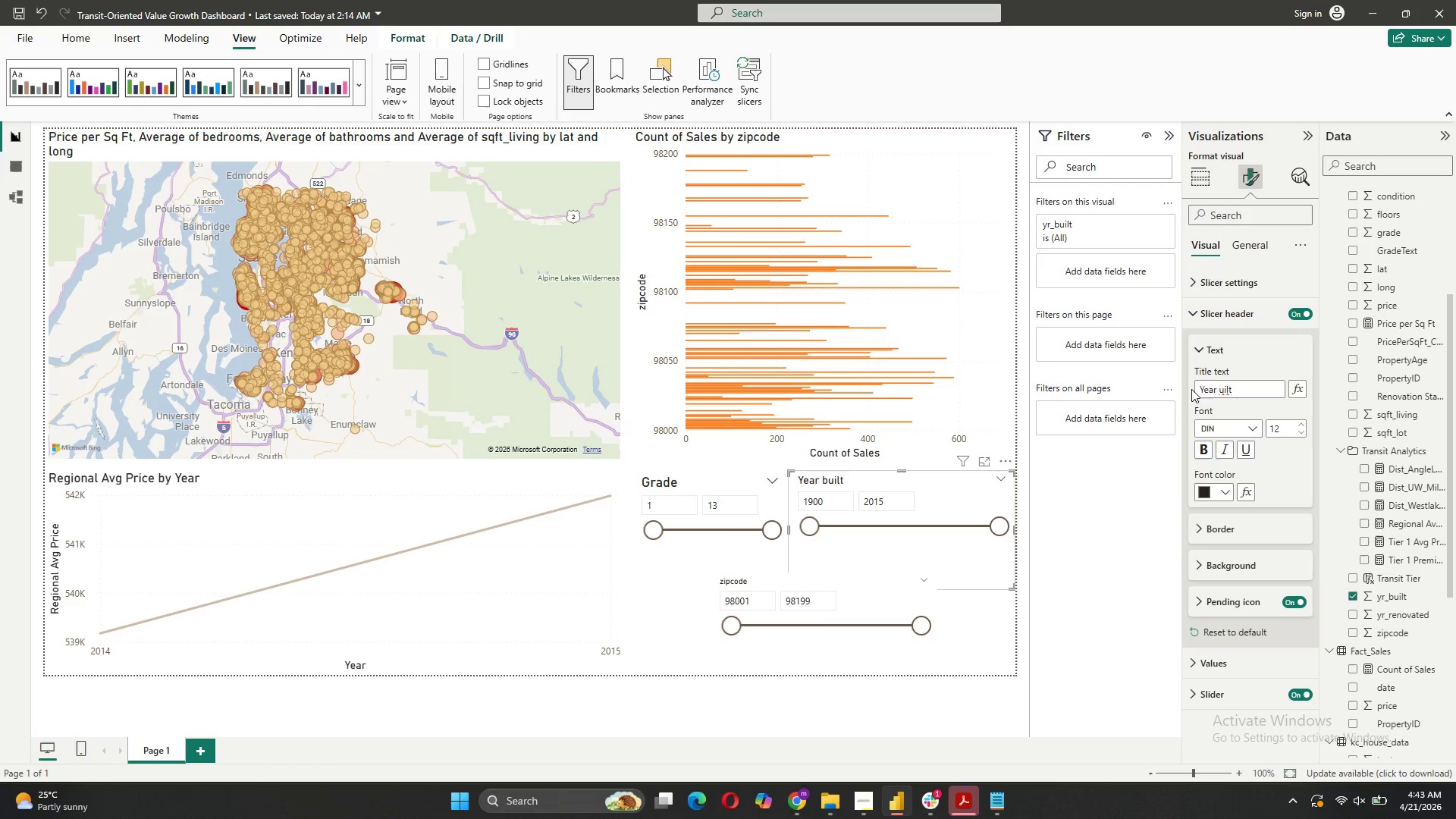 
key(B)
 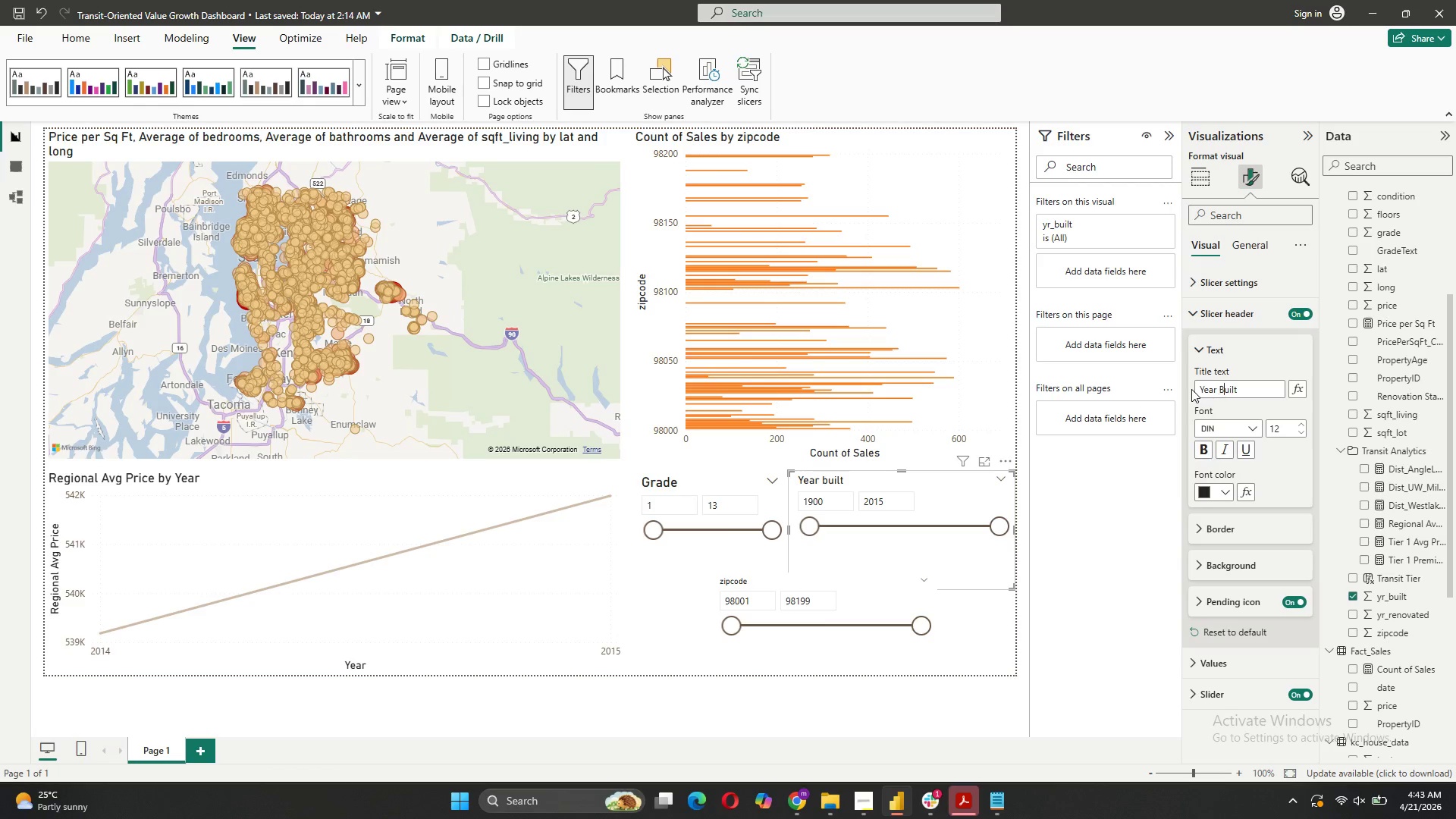 
key(CapsLock)
 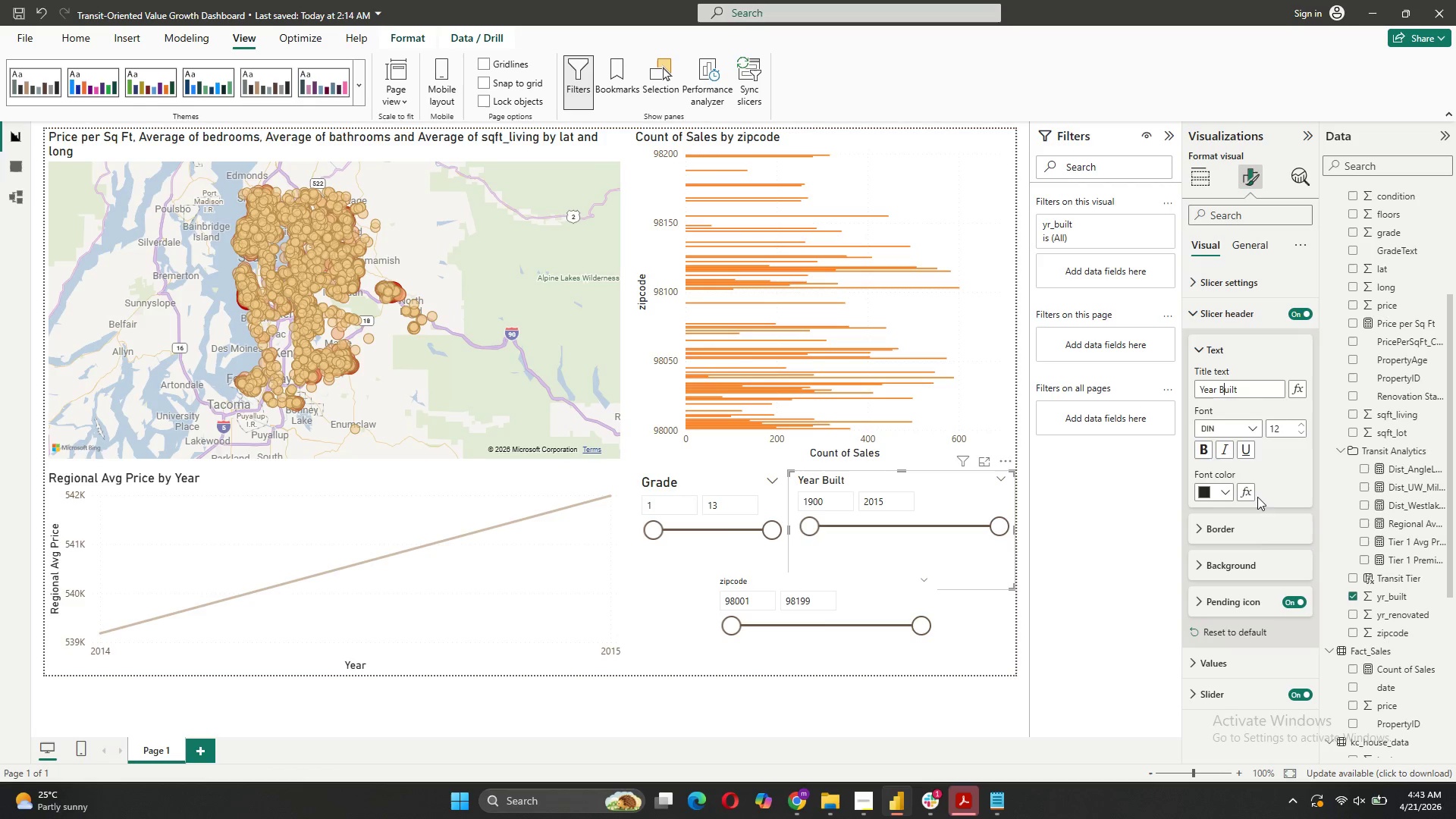 
wait(8.27)
 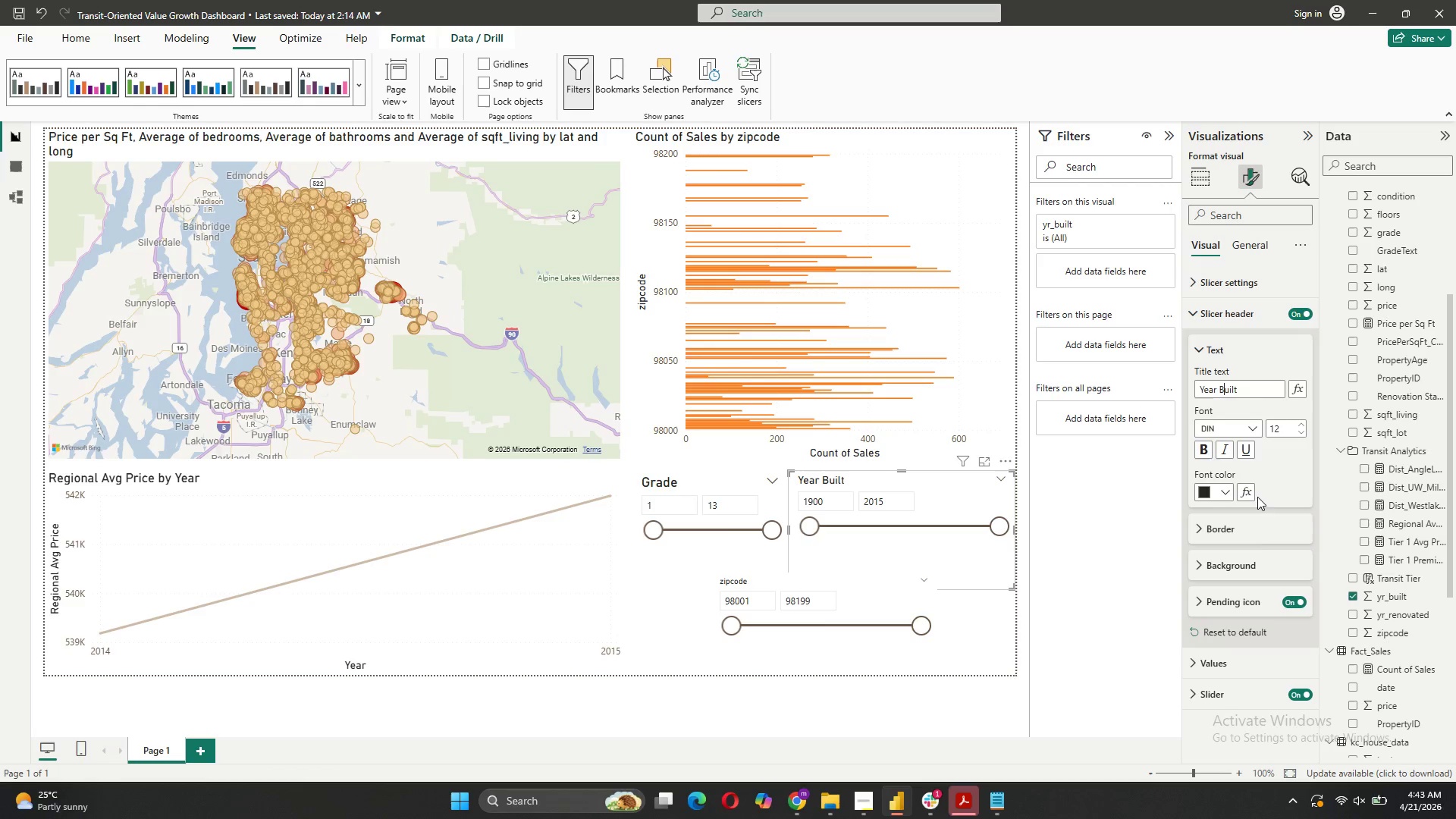 
left_click([908, 570])
 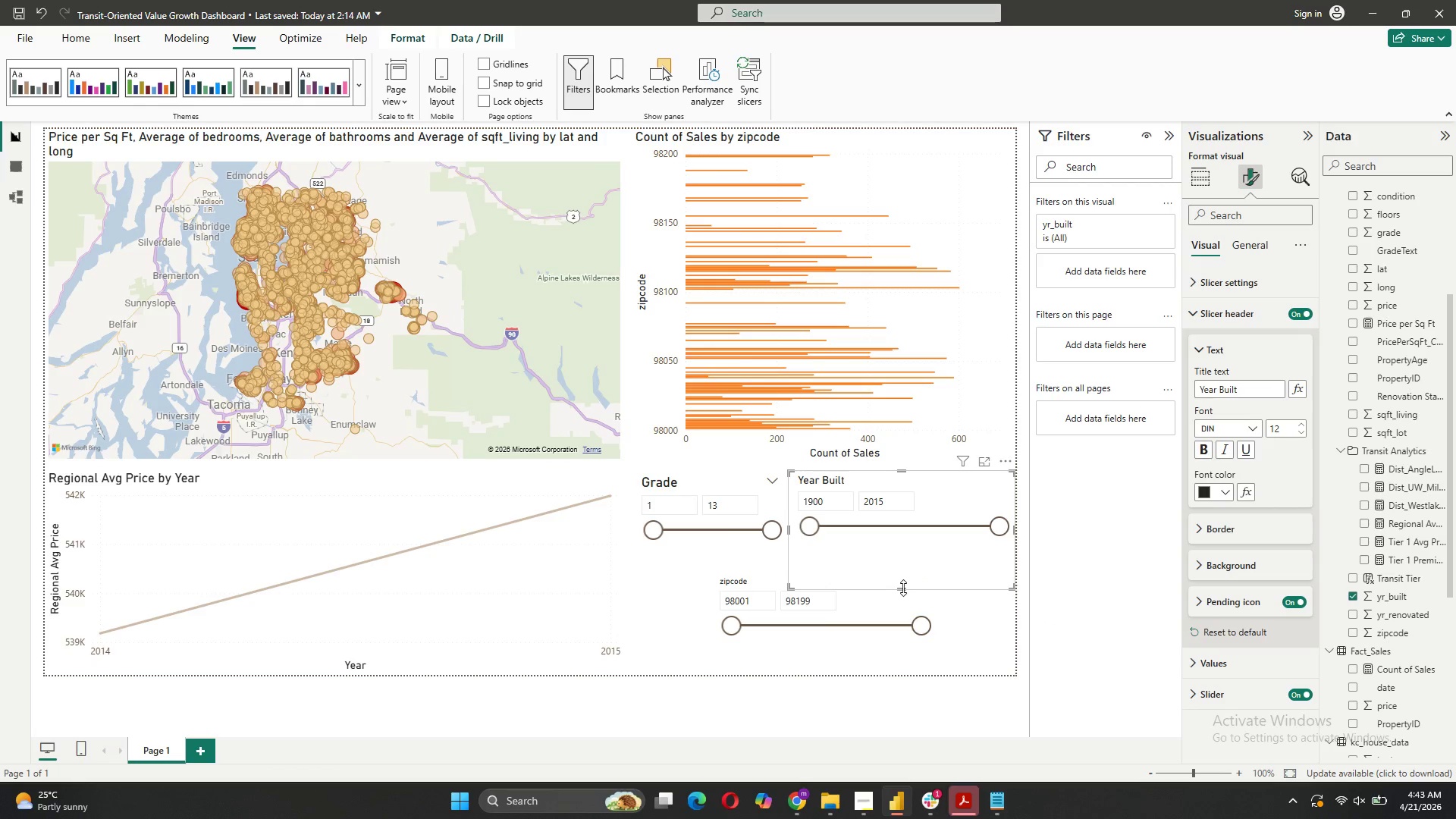 
left_click_drag(start_coordinate=[903, 587], to_coordinate=[914, 558])
 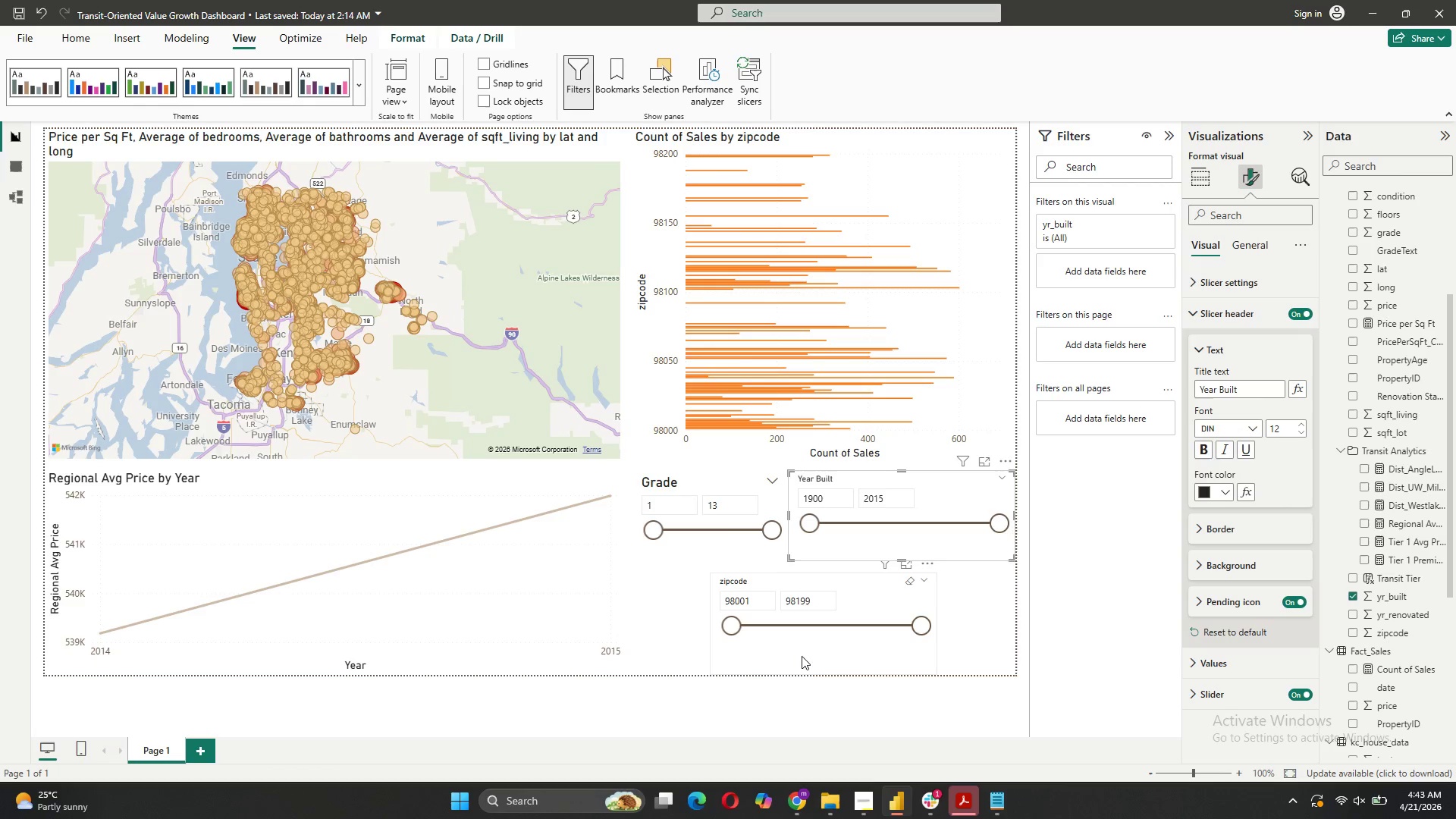 
left_click_drag(start_coordinate=[874, 656], to_coordinate=[797, 651])
 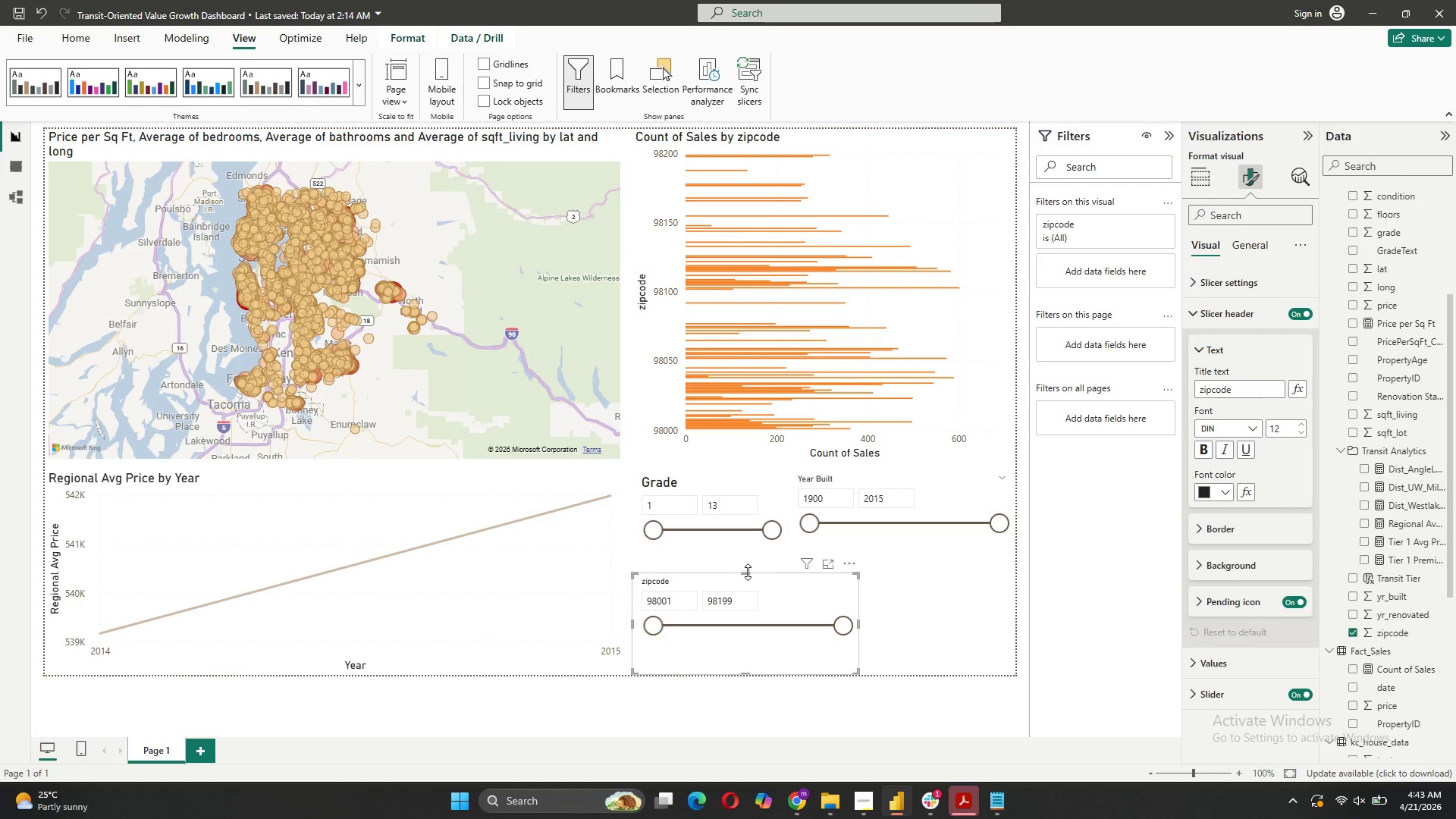 
left_click_drag(start_coordinate=[748, 572], to_coordinate=[749, 564])
 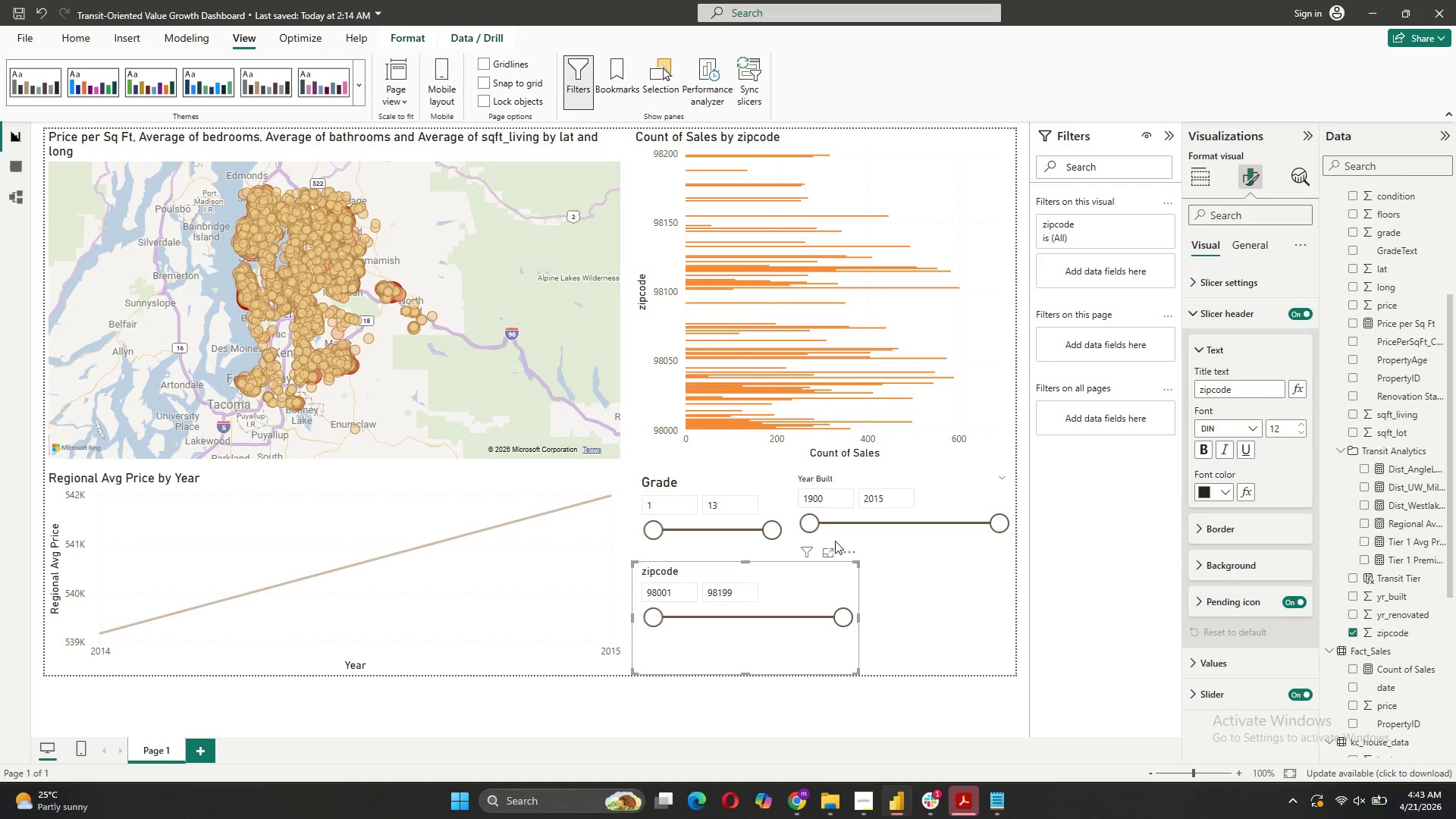 
wait(14.98)
 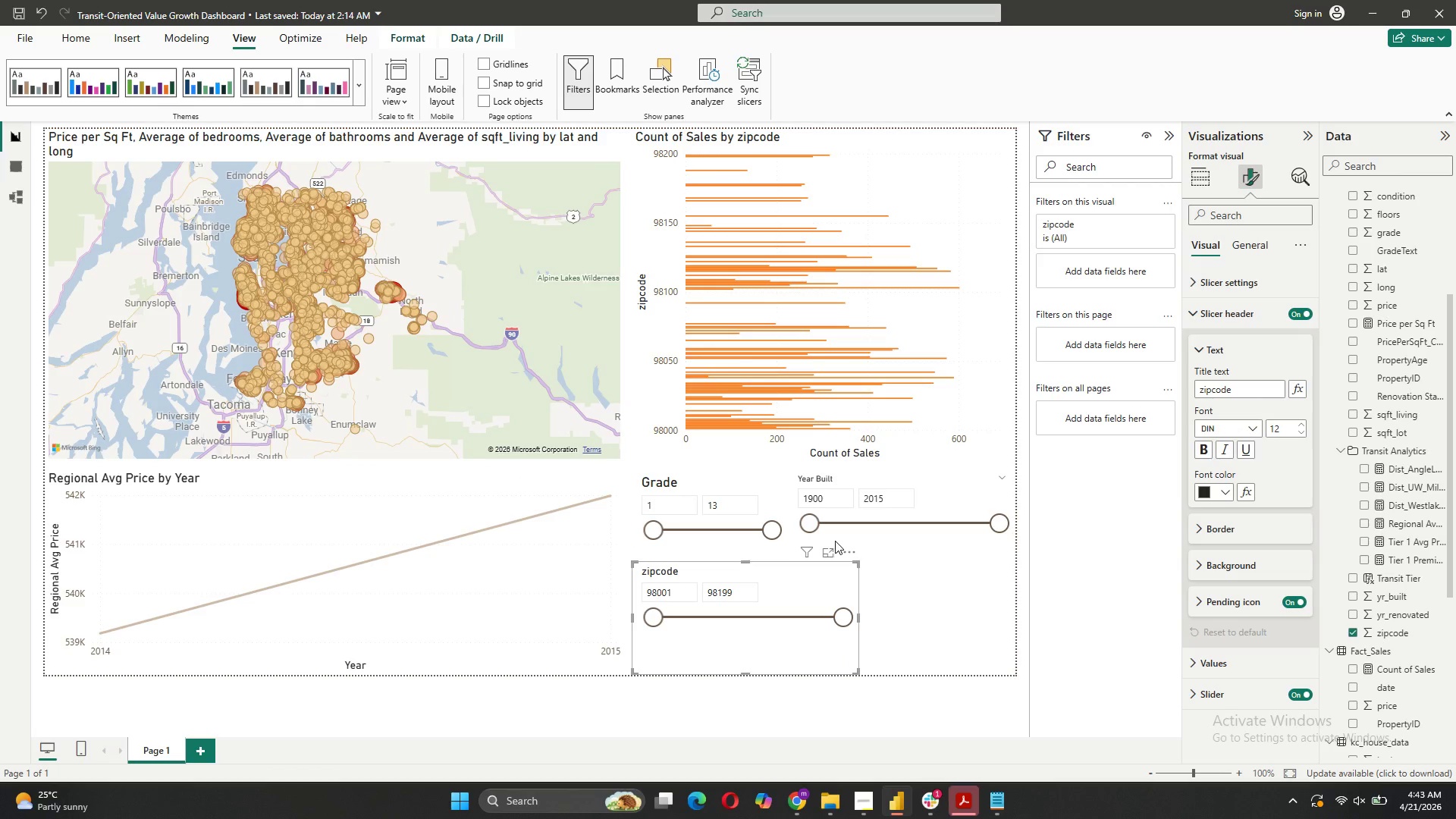 
left_click([723, 649])
 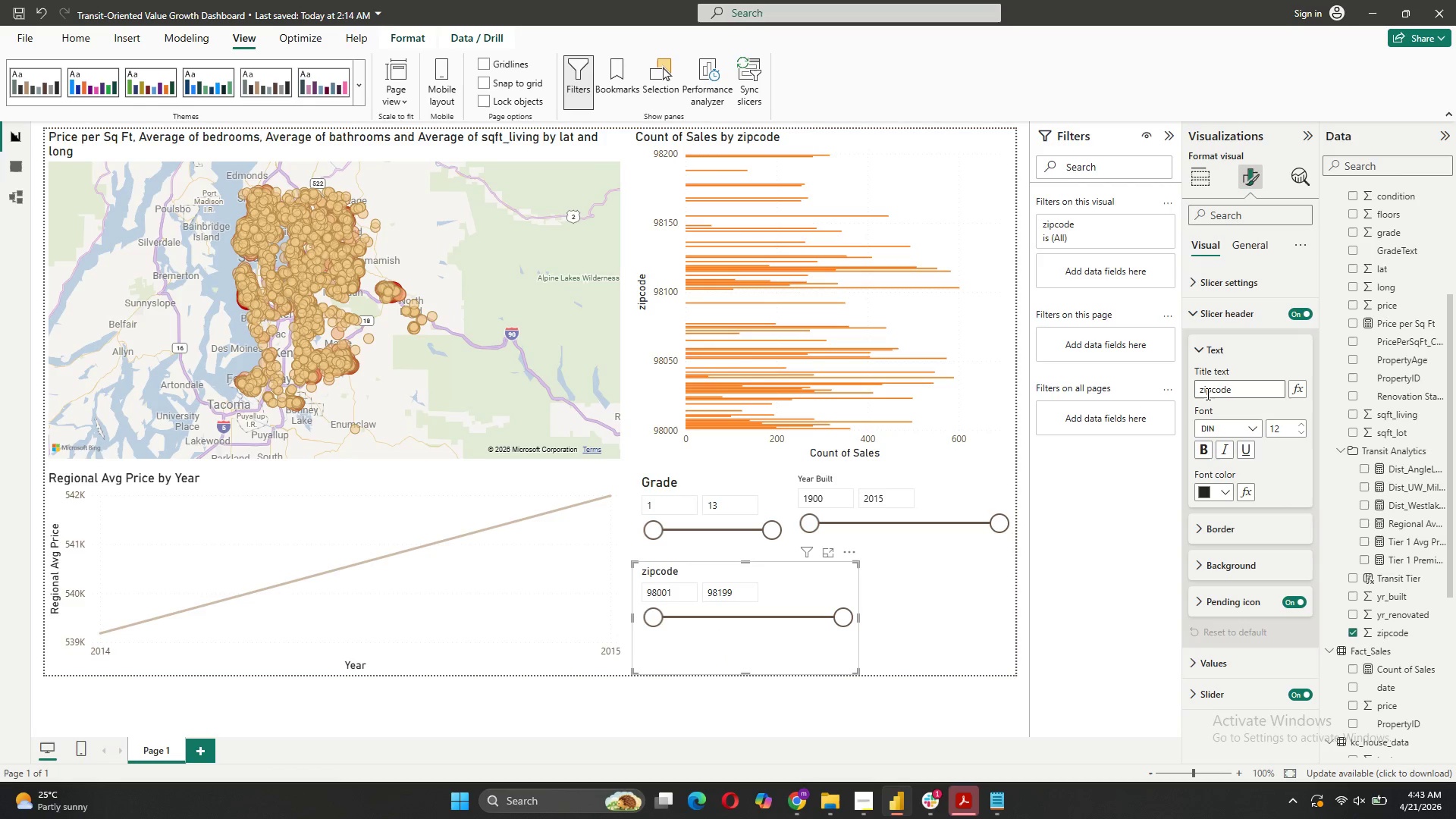 
left_click([1203, 392])
 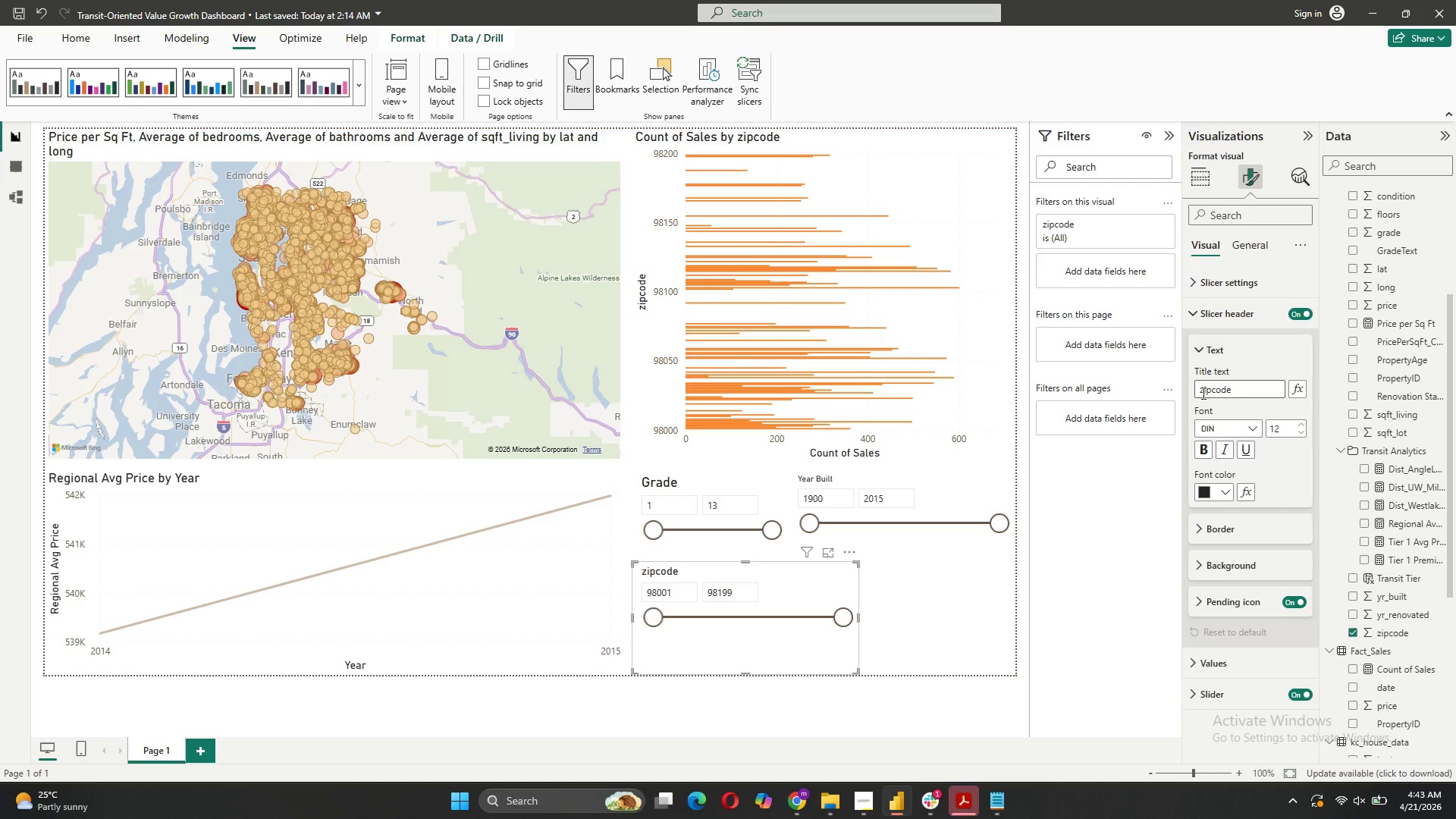 
key(Backspace)
 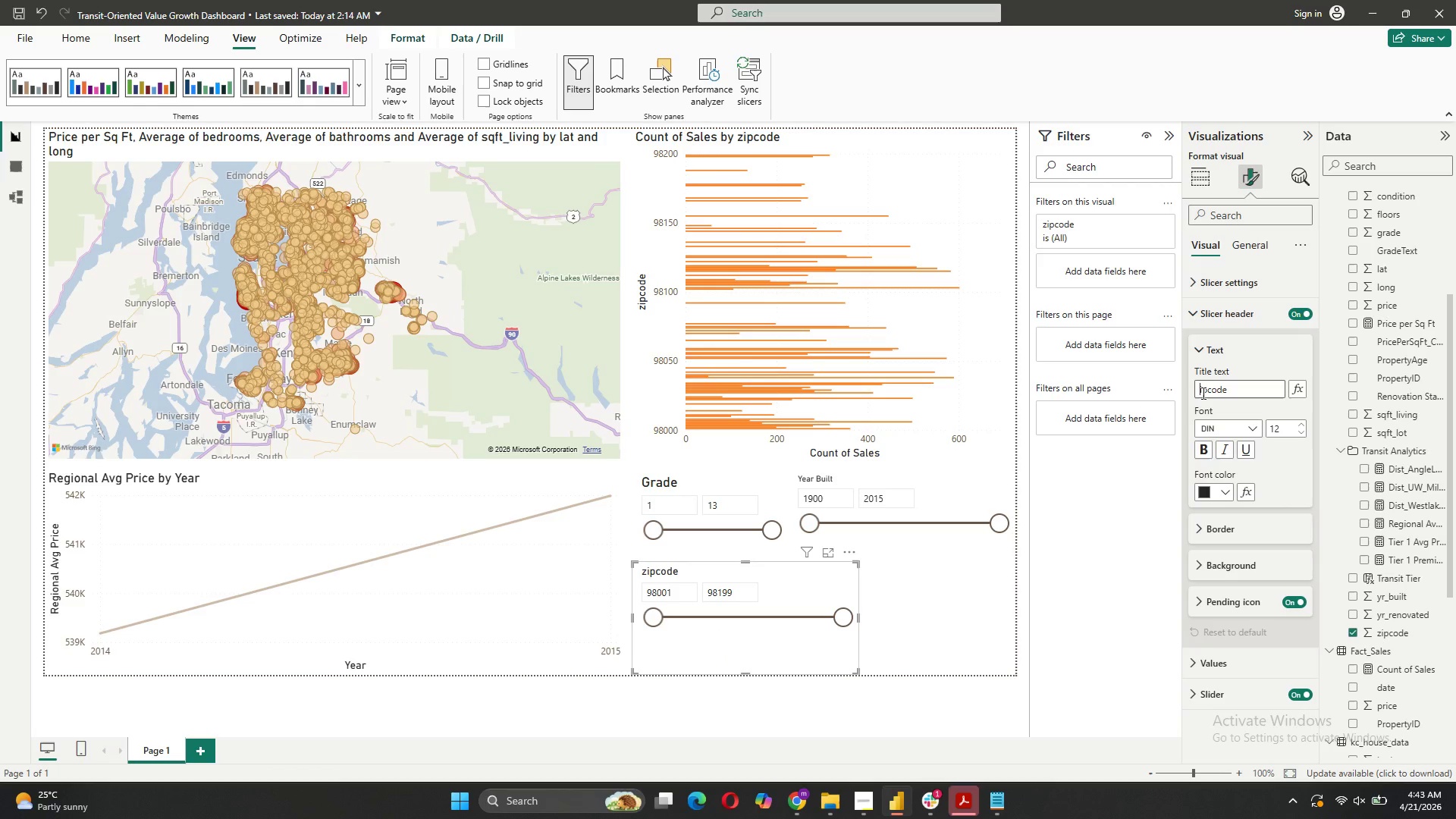 
key(CapsLock)
 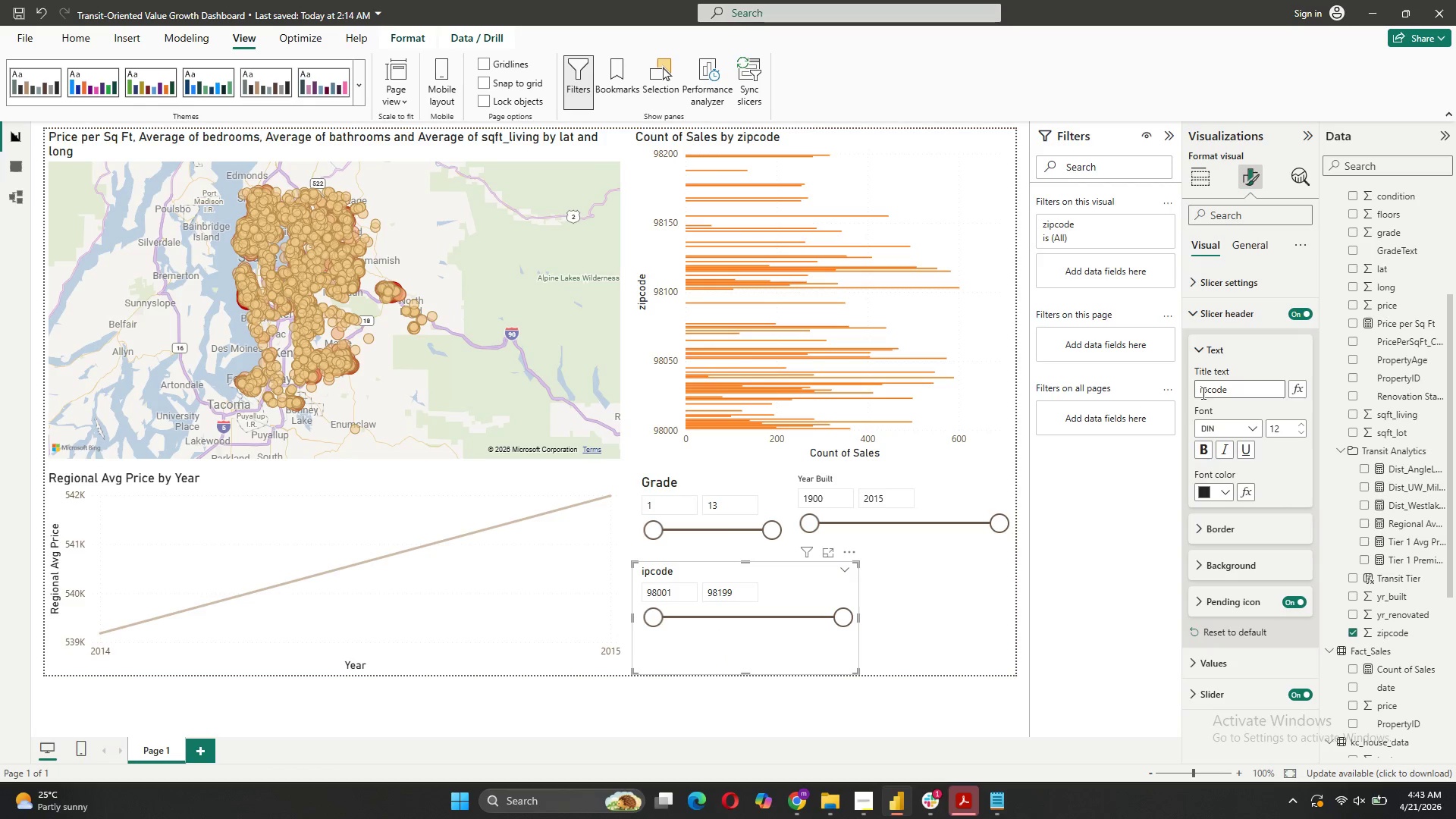 
key(Z)
 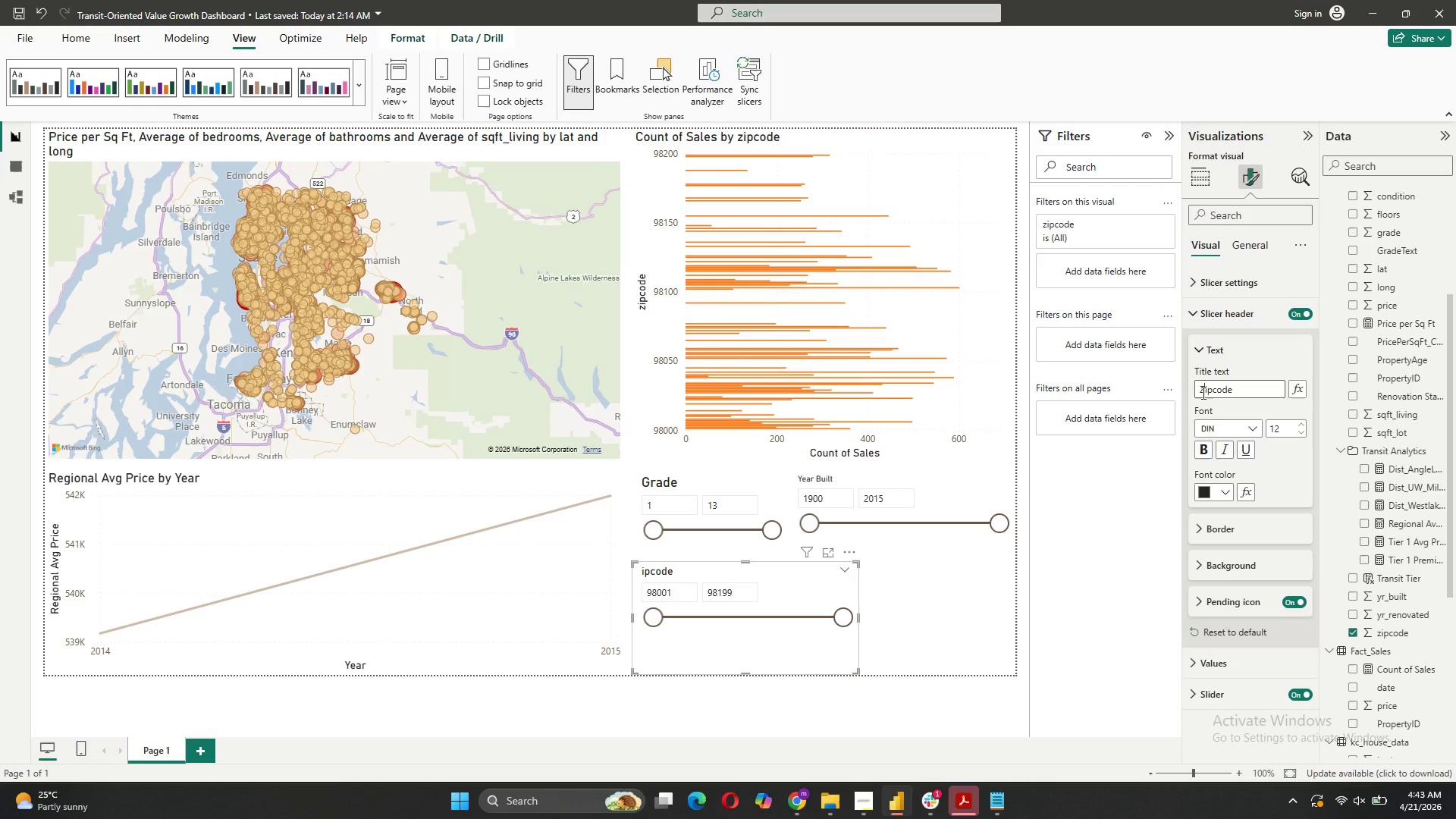 
key(CapsLock)
 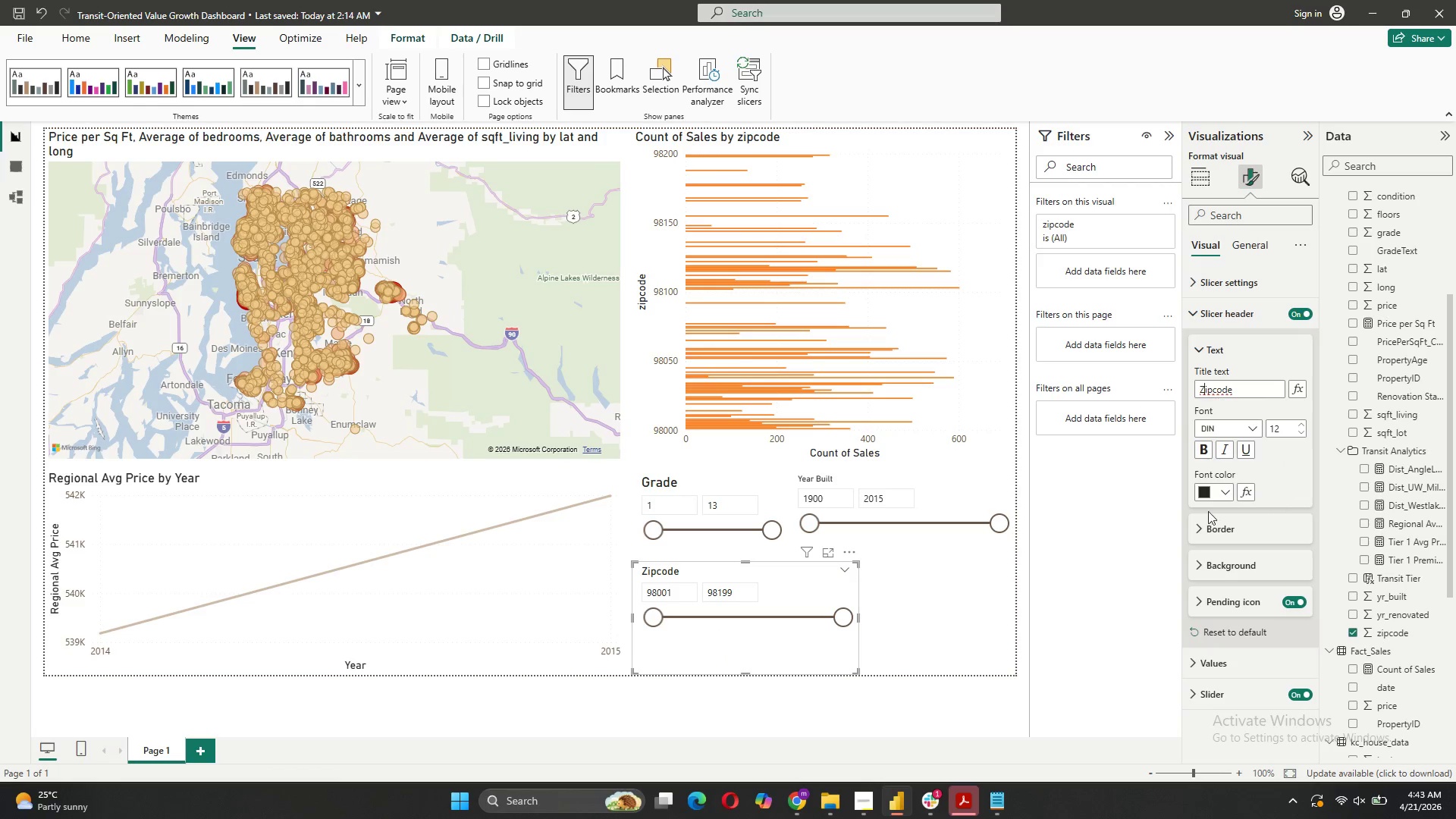 
left_click([938, 592])
 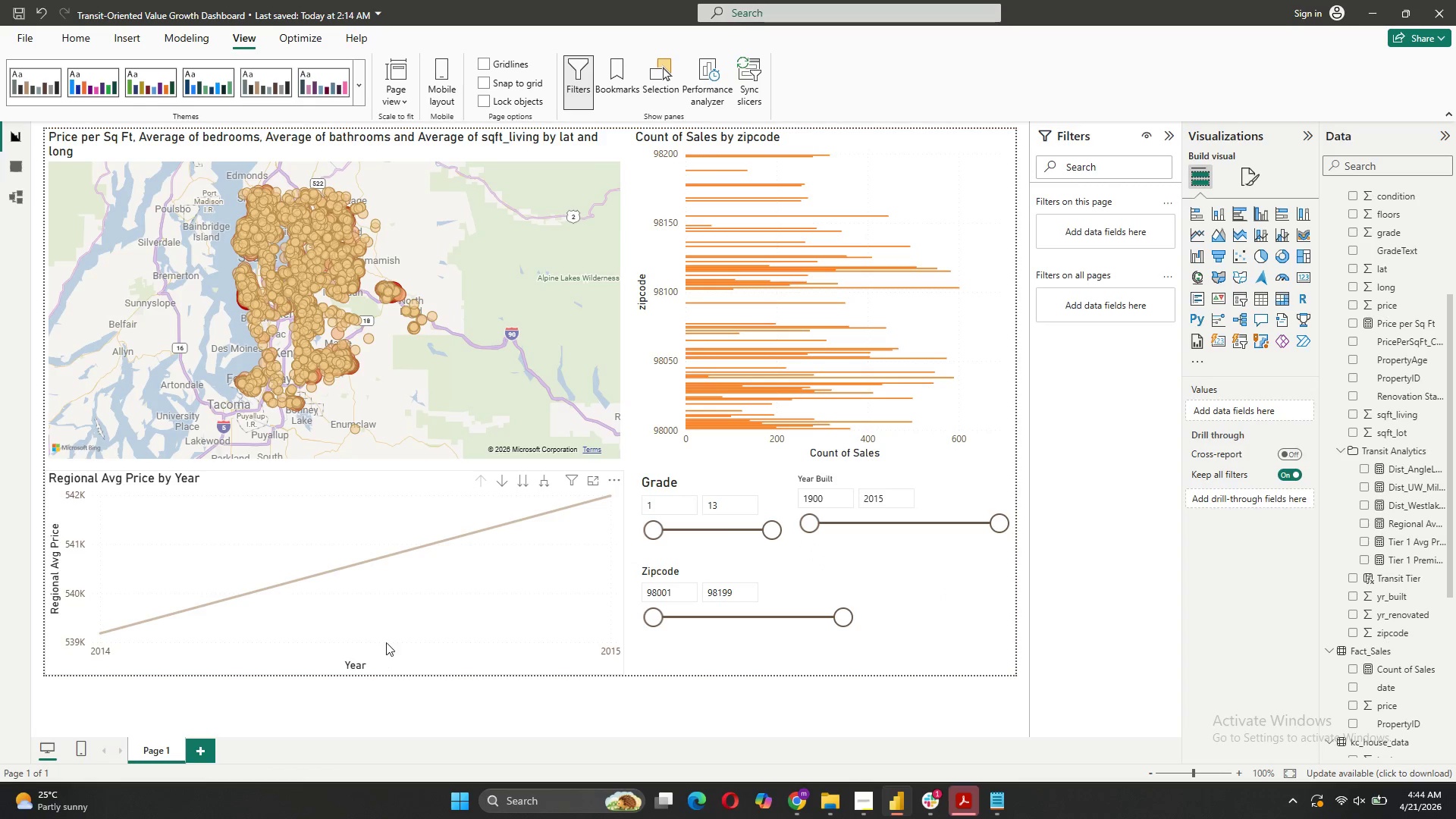 
wait(13.25)
 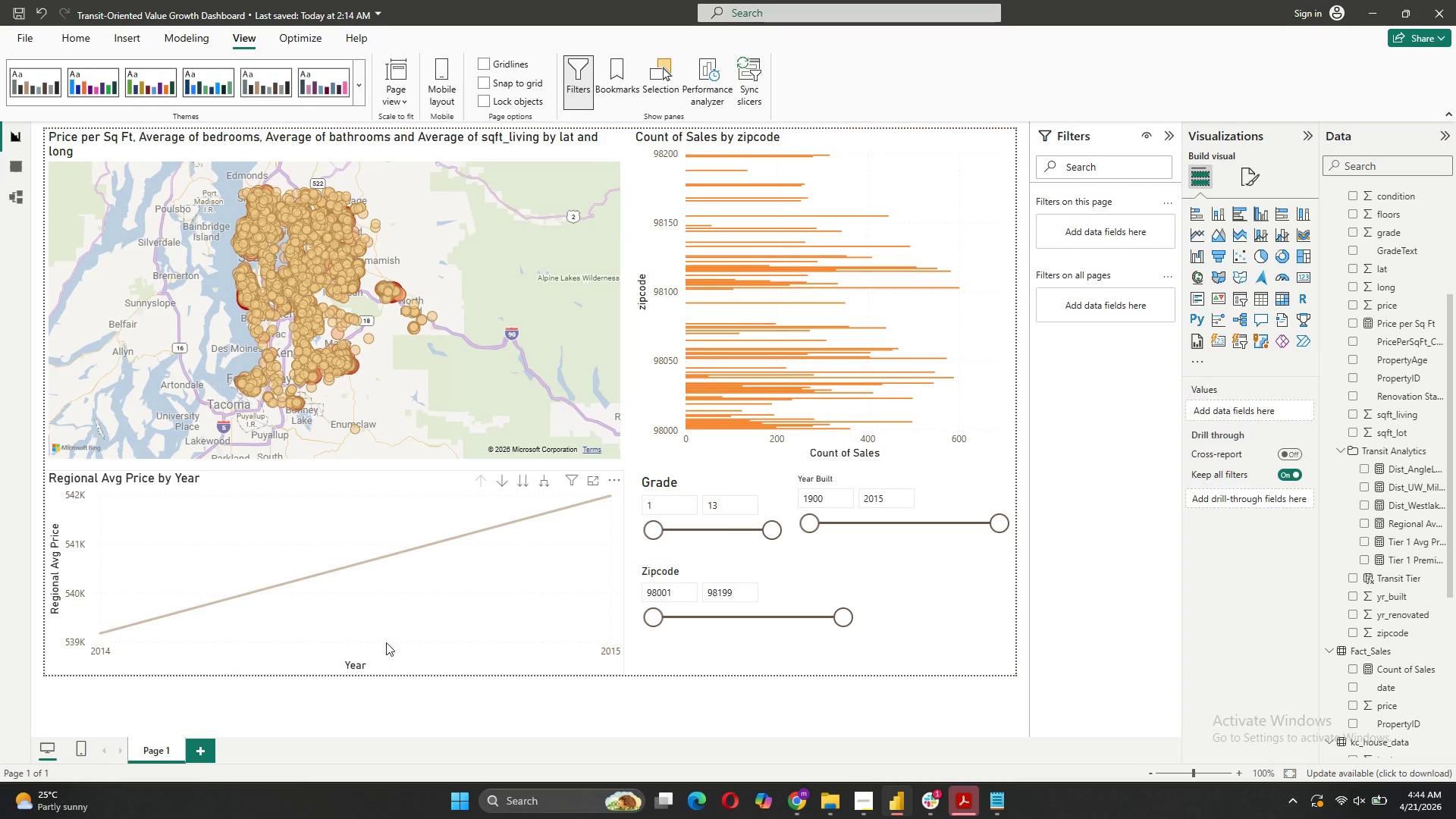 
left_click([930, 647])
 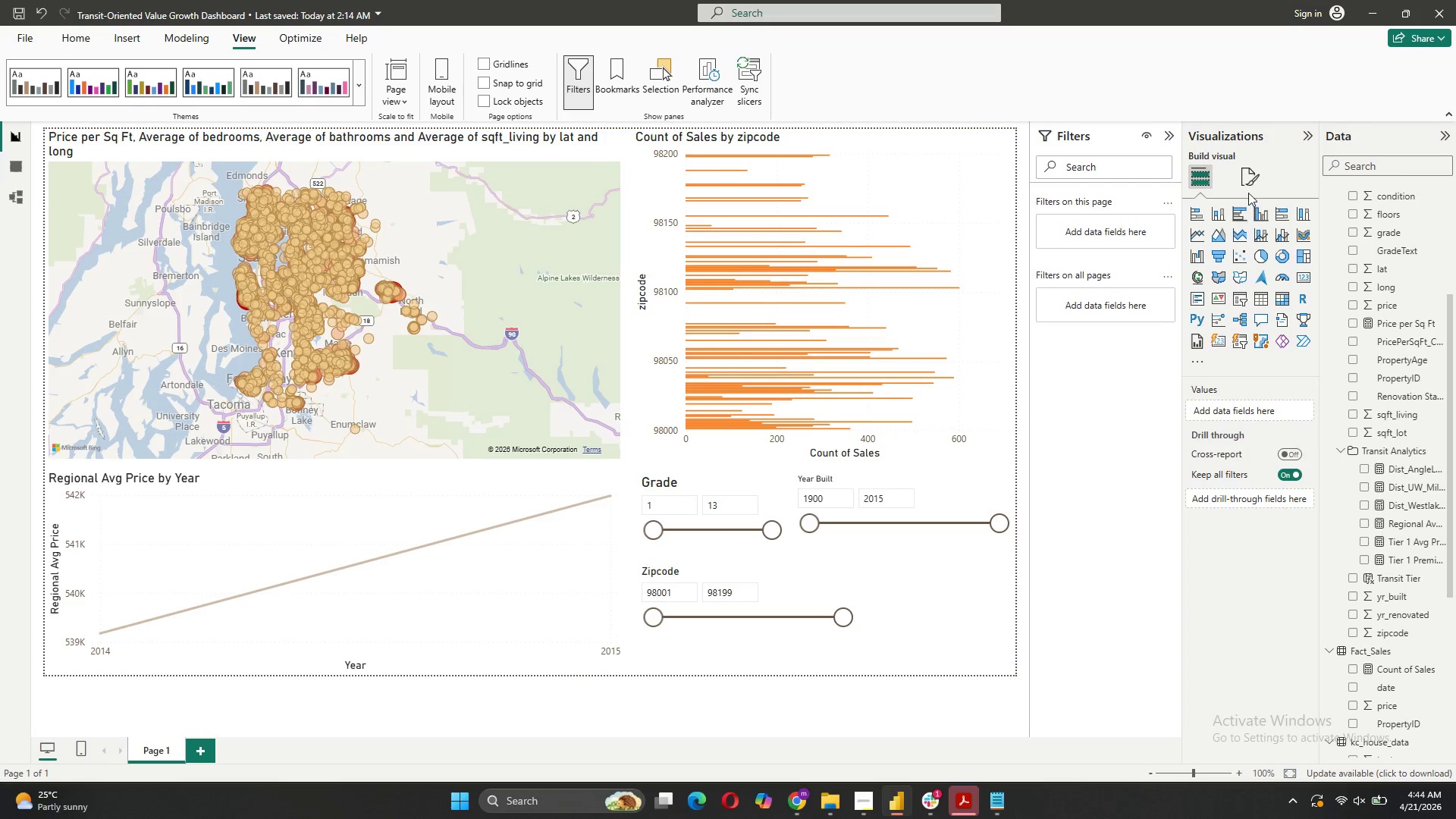 
left_click([1248, 177])
 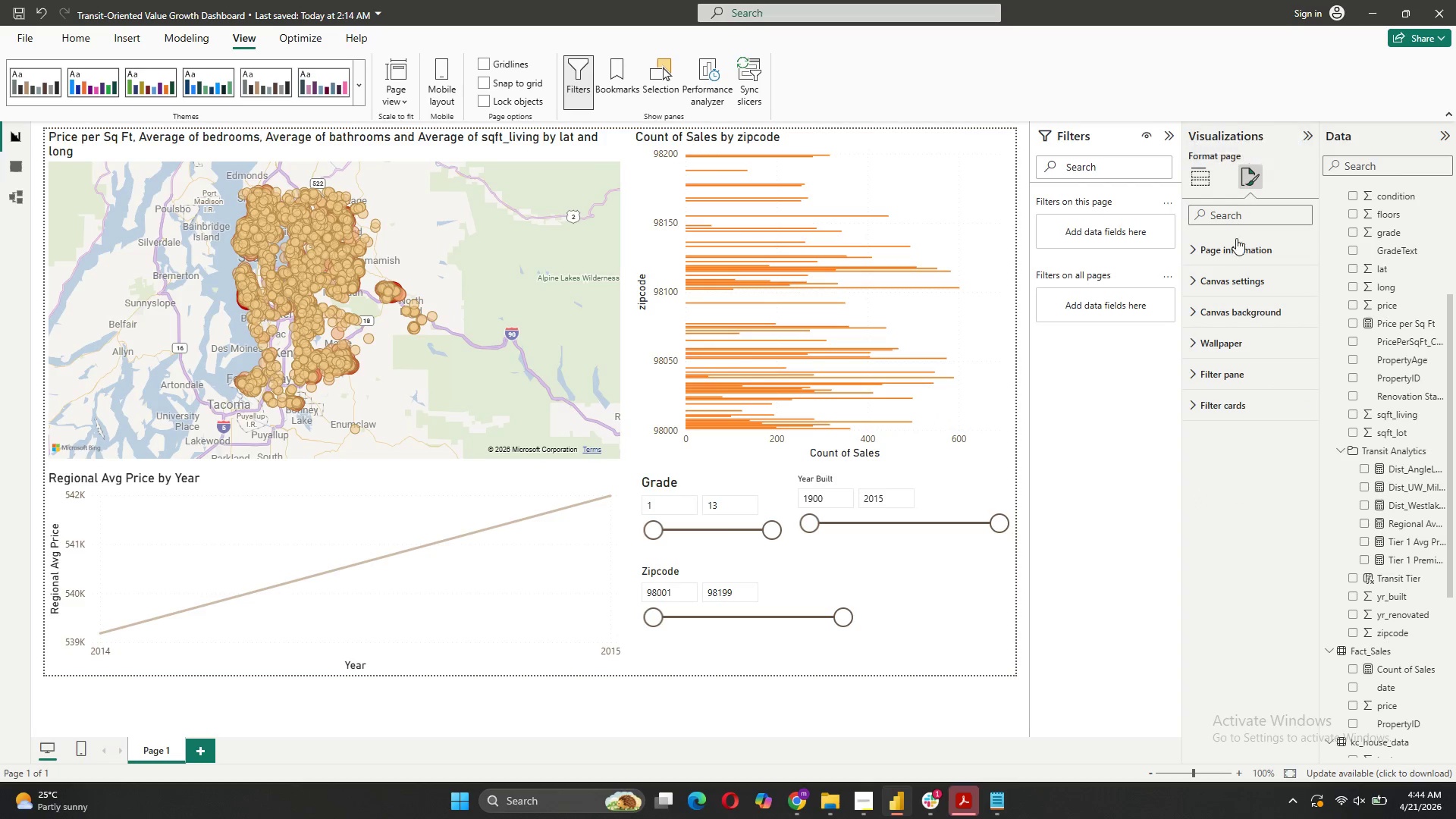 
left_click([1235, 253])
 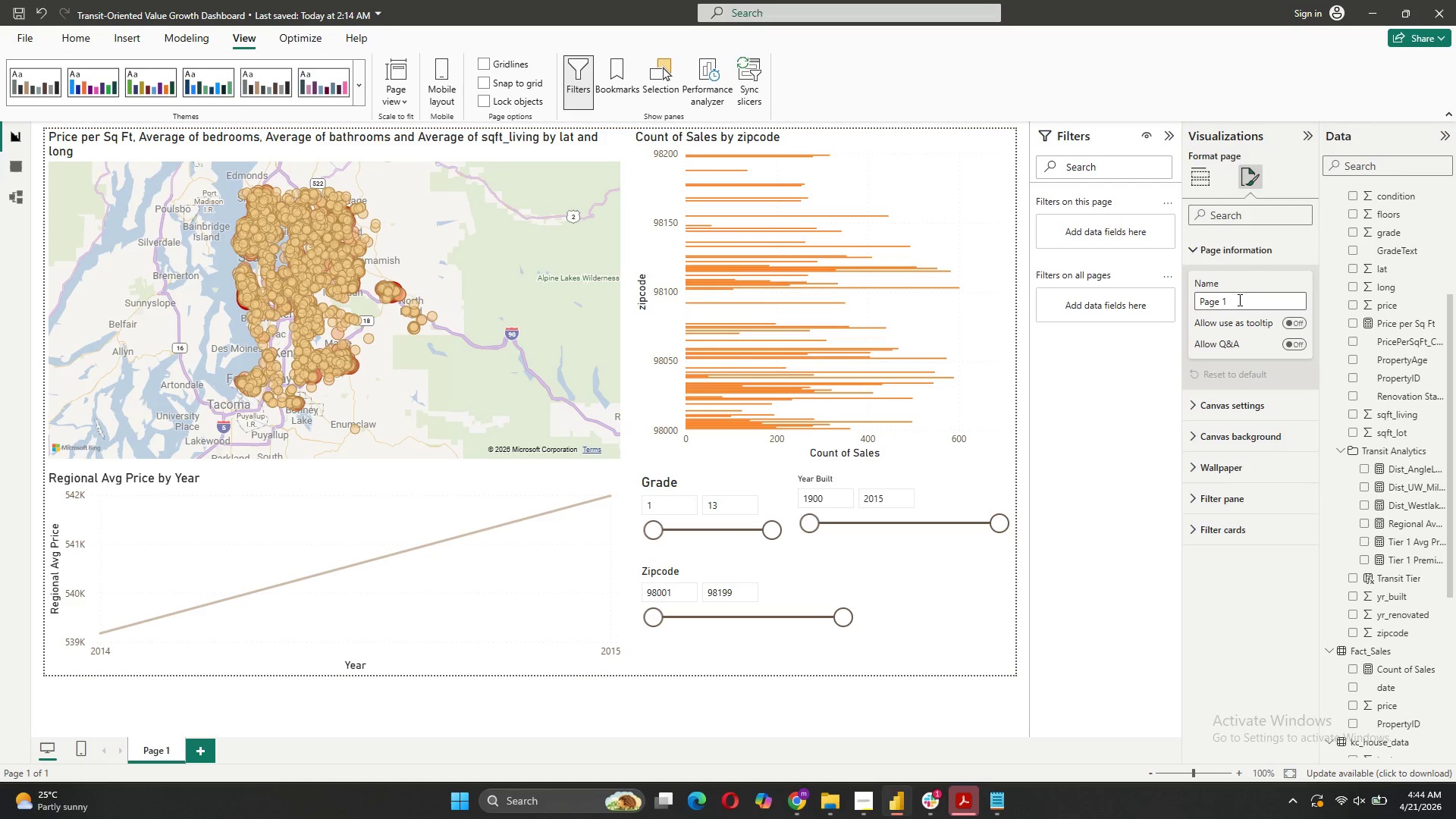 
left_click_drag(start_coordinate=[1238, 300], to_coordinate=[1174, 301])
 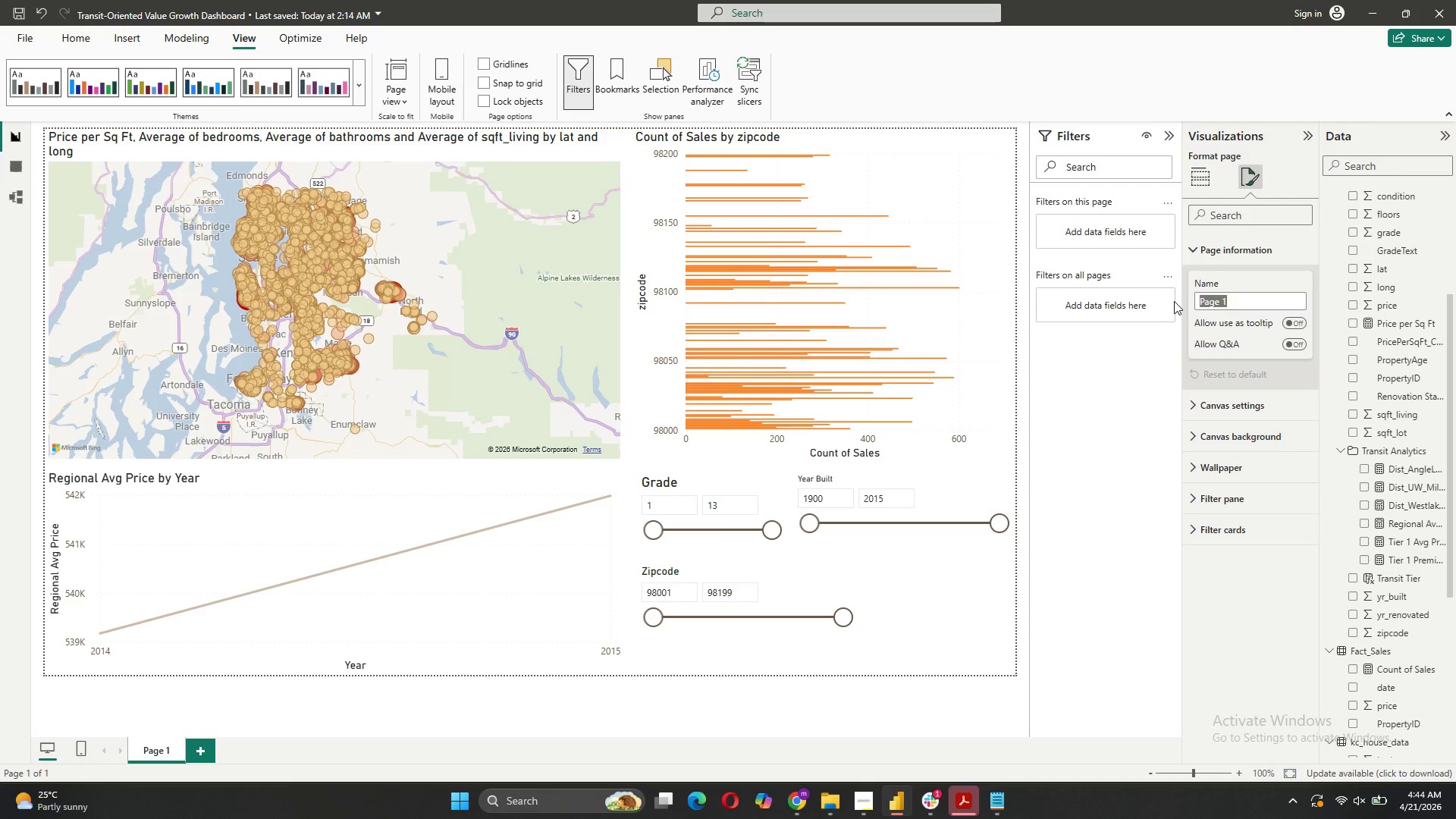 
type(Executive Summary Dashboard)
 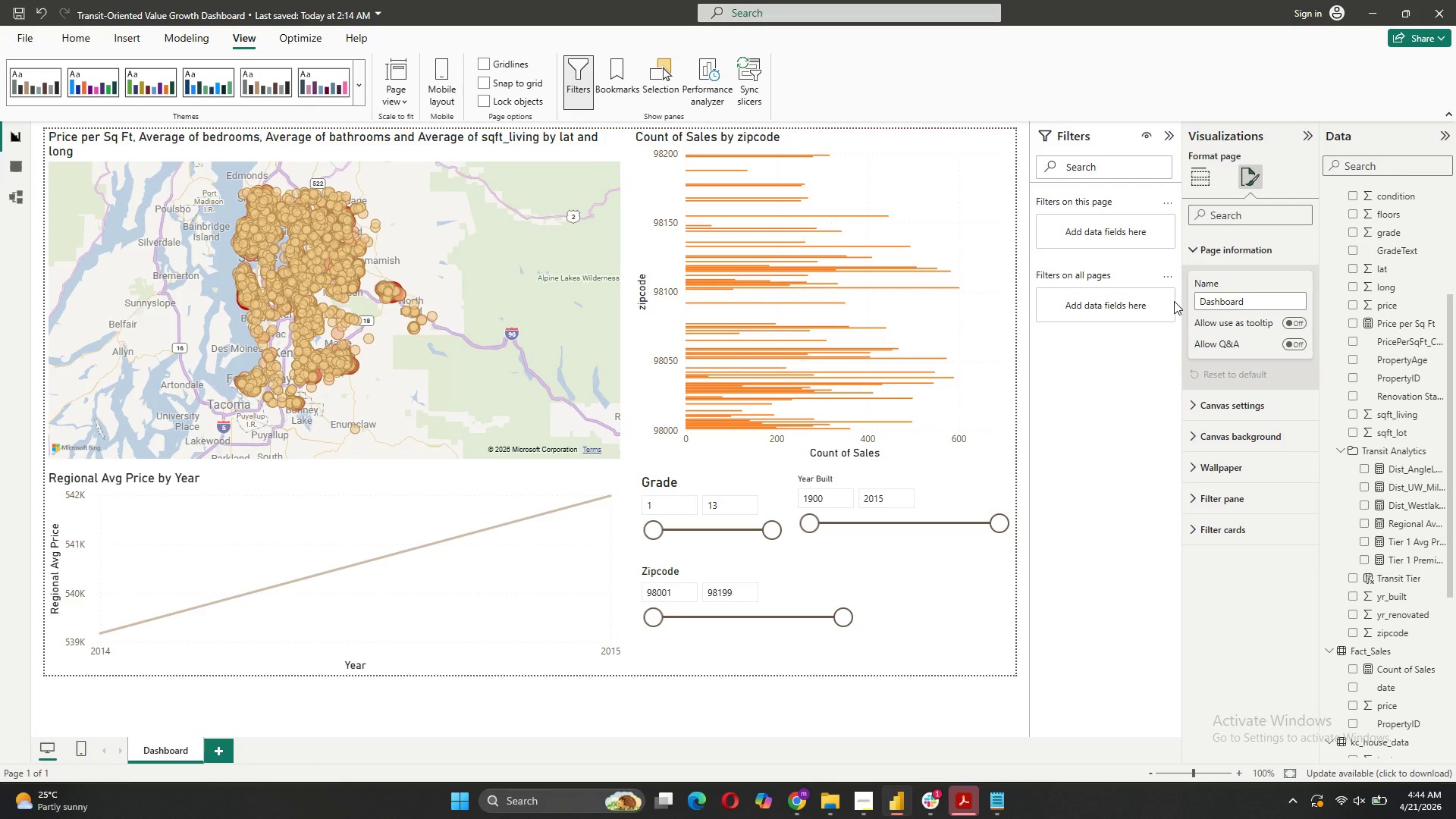 
hold_key(key=Backspace, duration=1.14)
 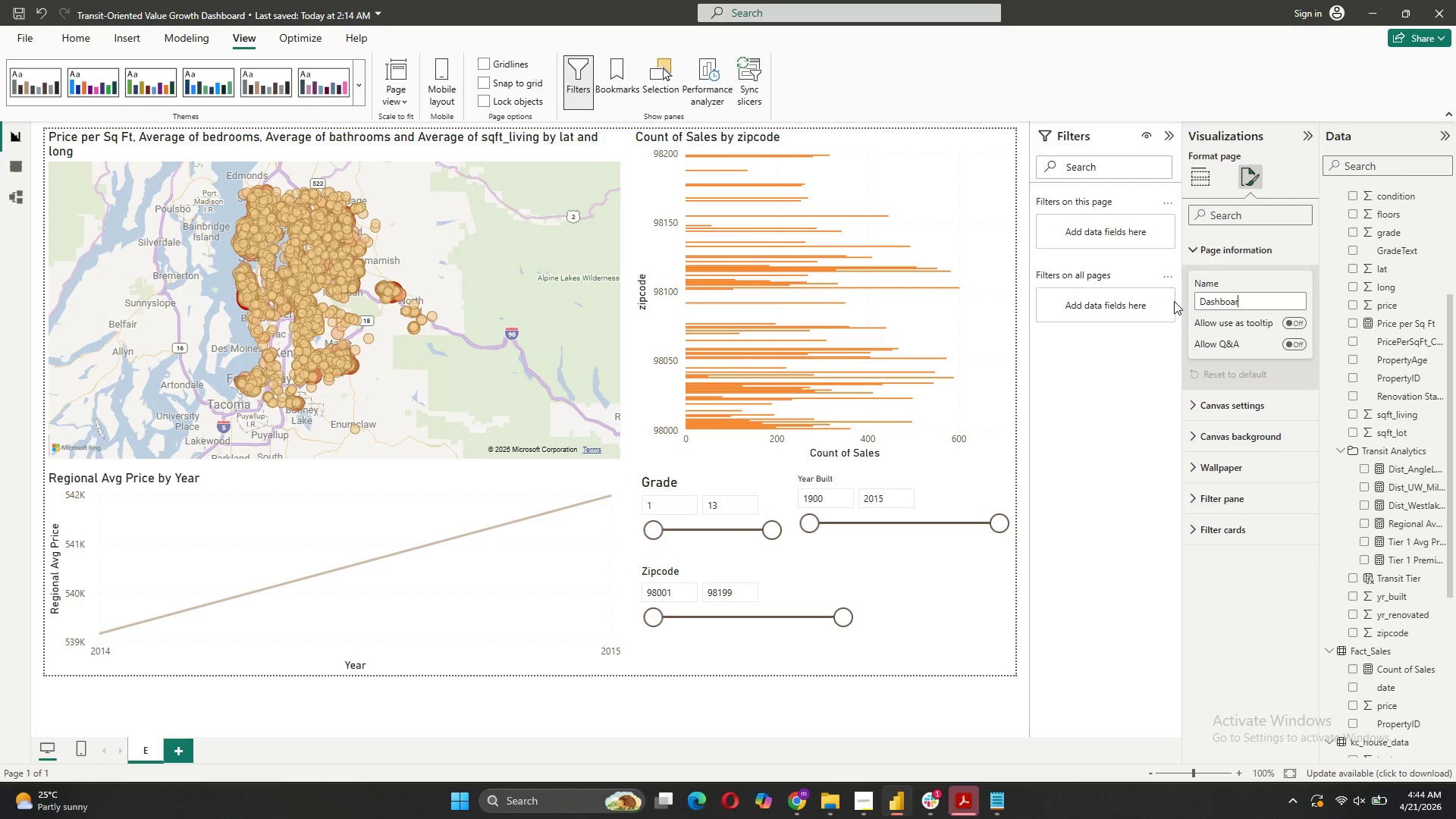 
key(Enter)
 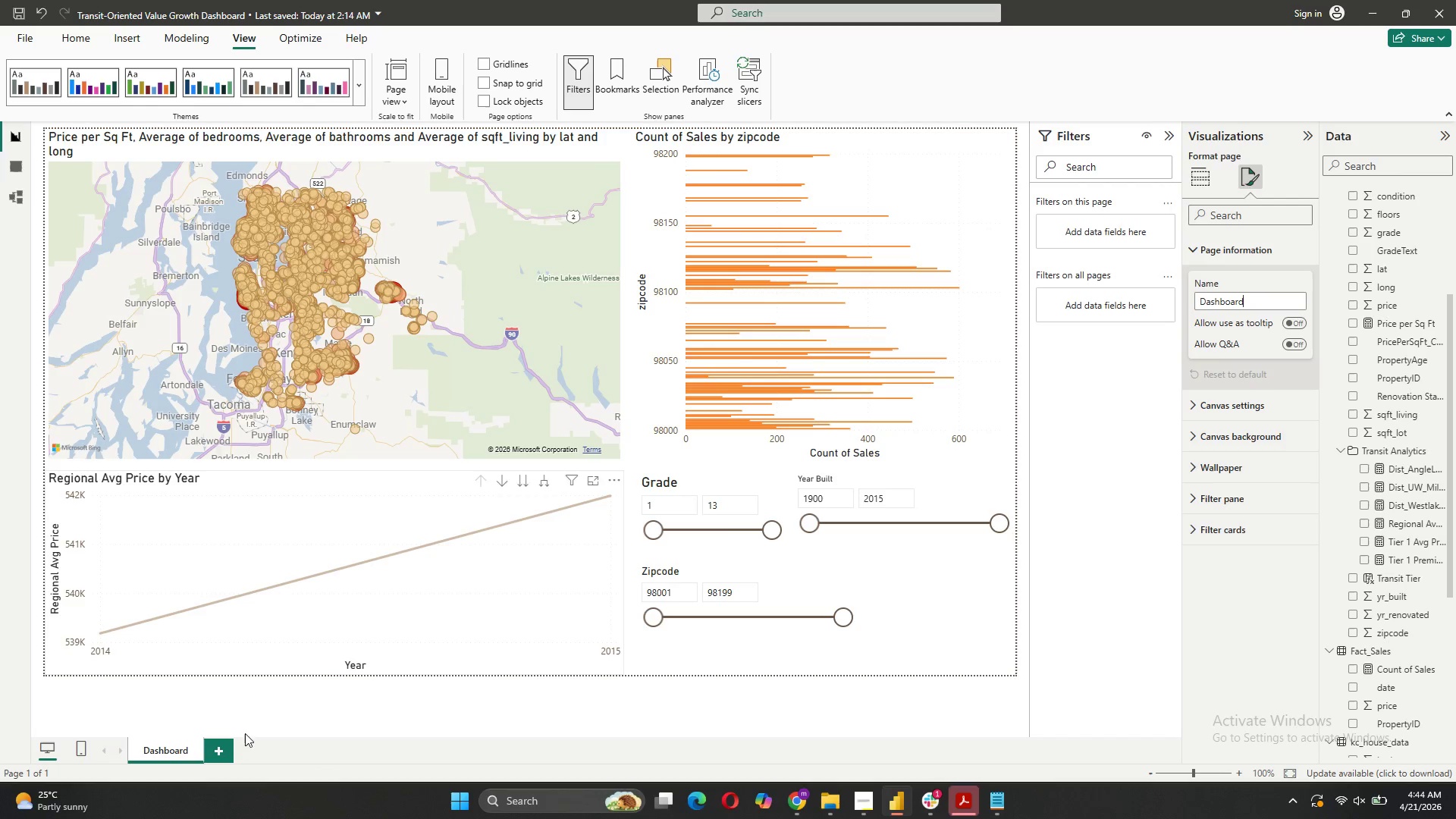 
left_click([224, 744])
 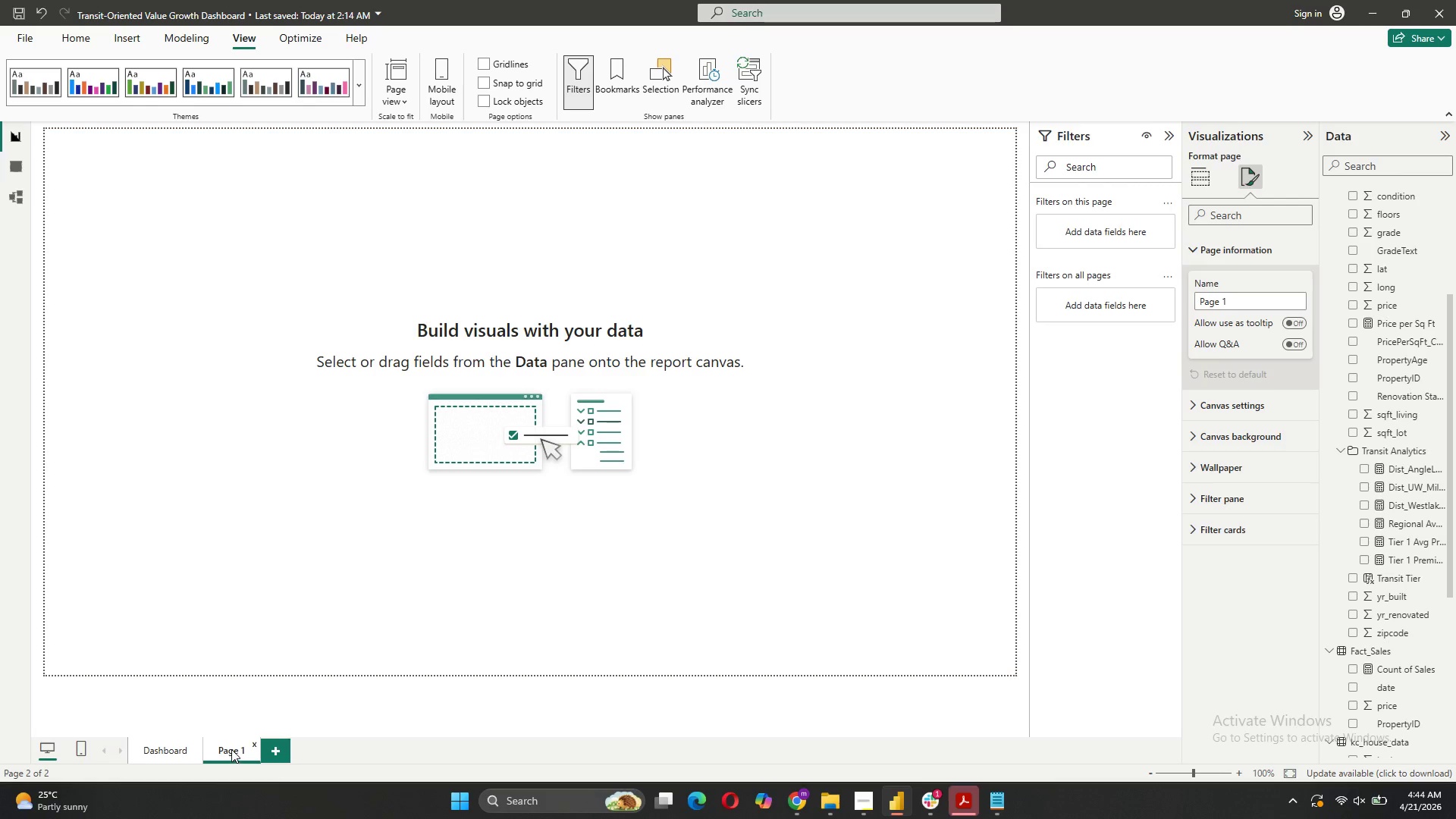 
wait(5.81)
 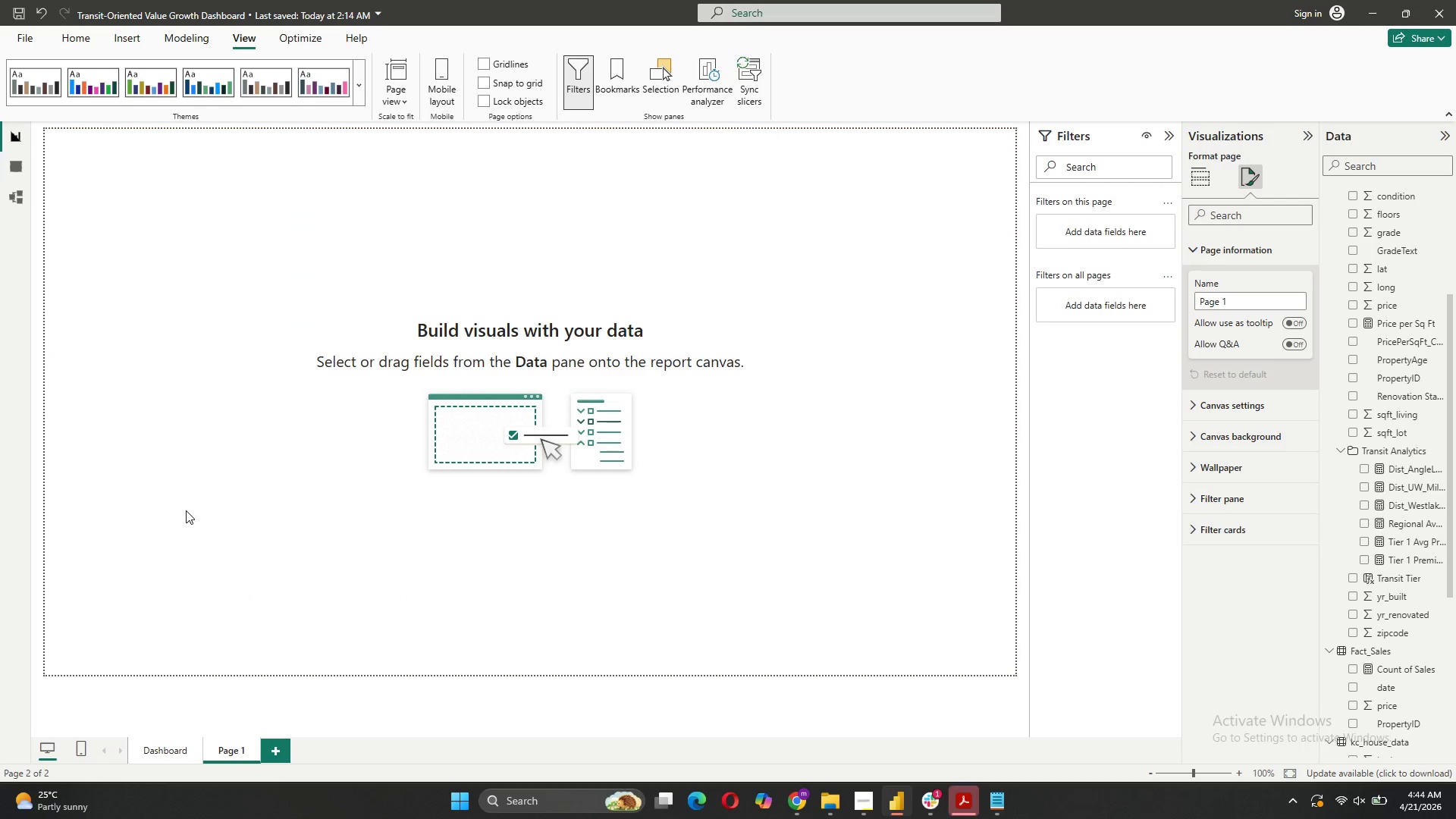 
left_click_drag(start_coordinate=[1236, 297], to_coordinate=[1189, 298])
 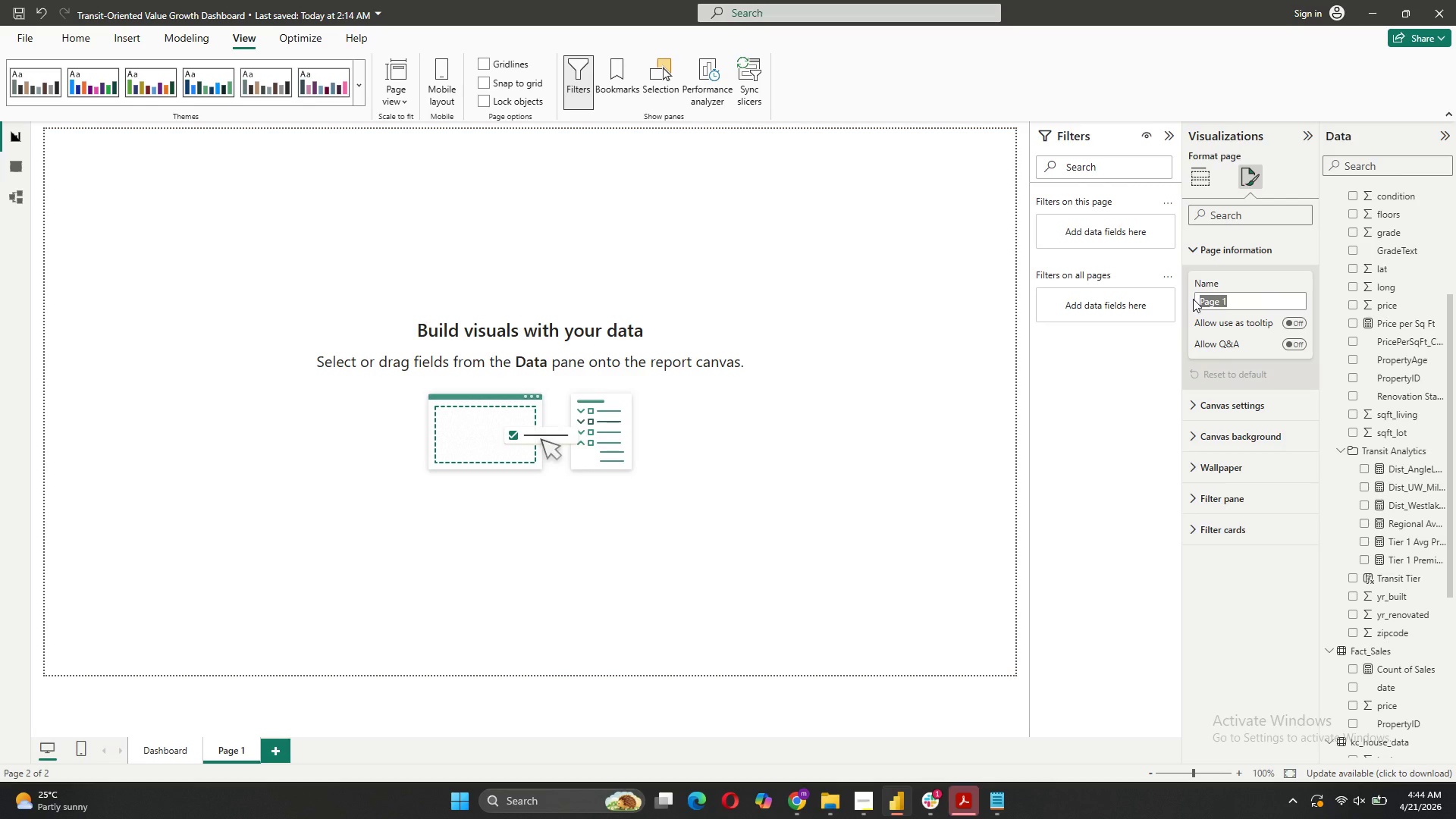 
type(Property Snapshot)
 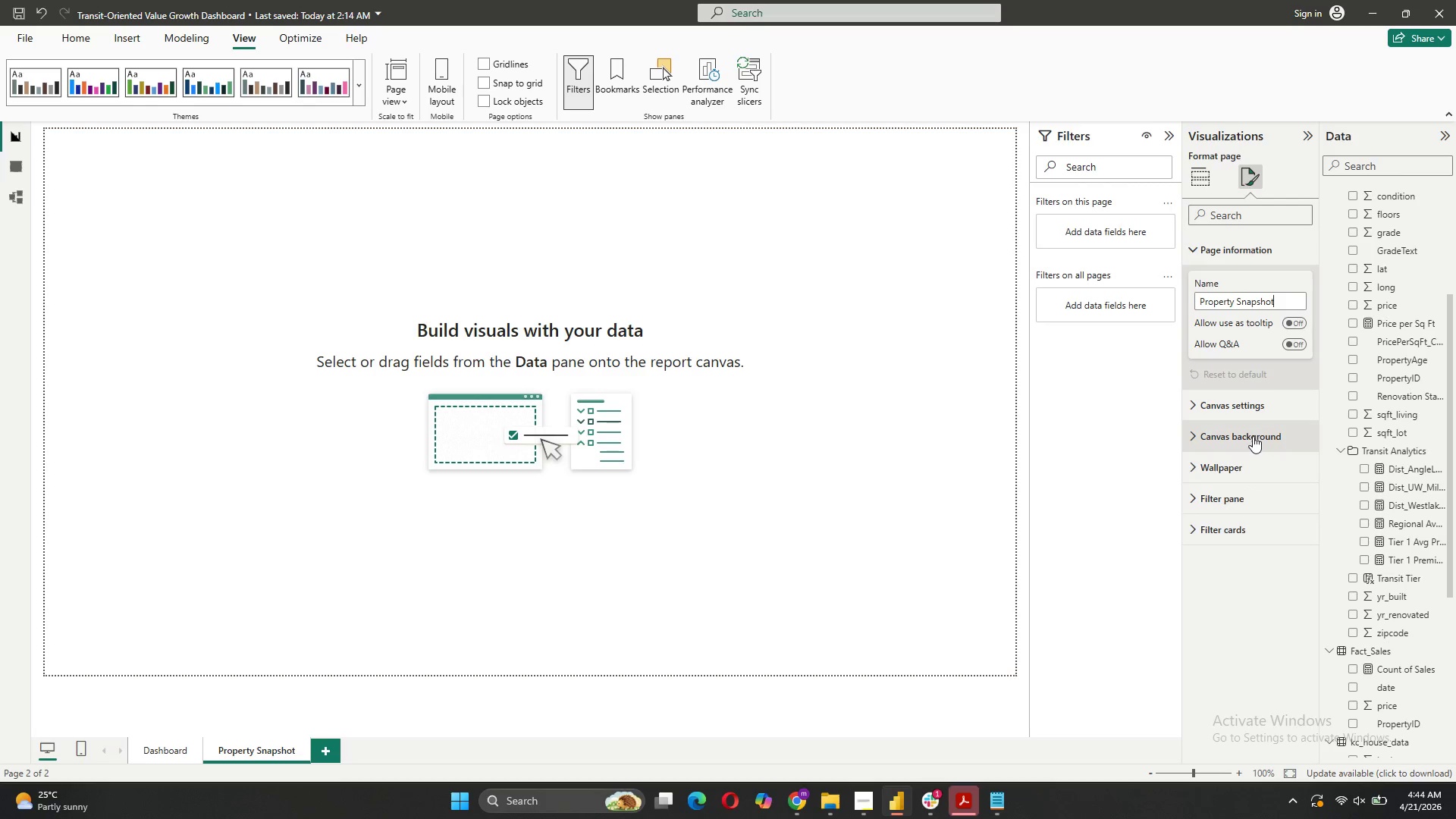 
wait(6.22)
 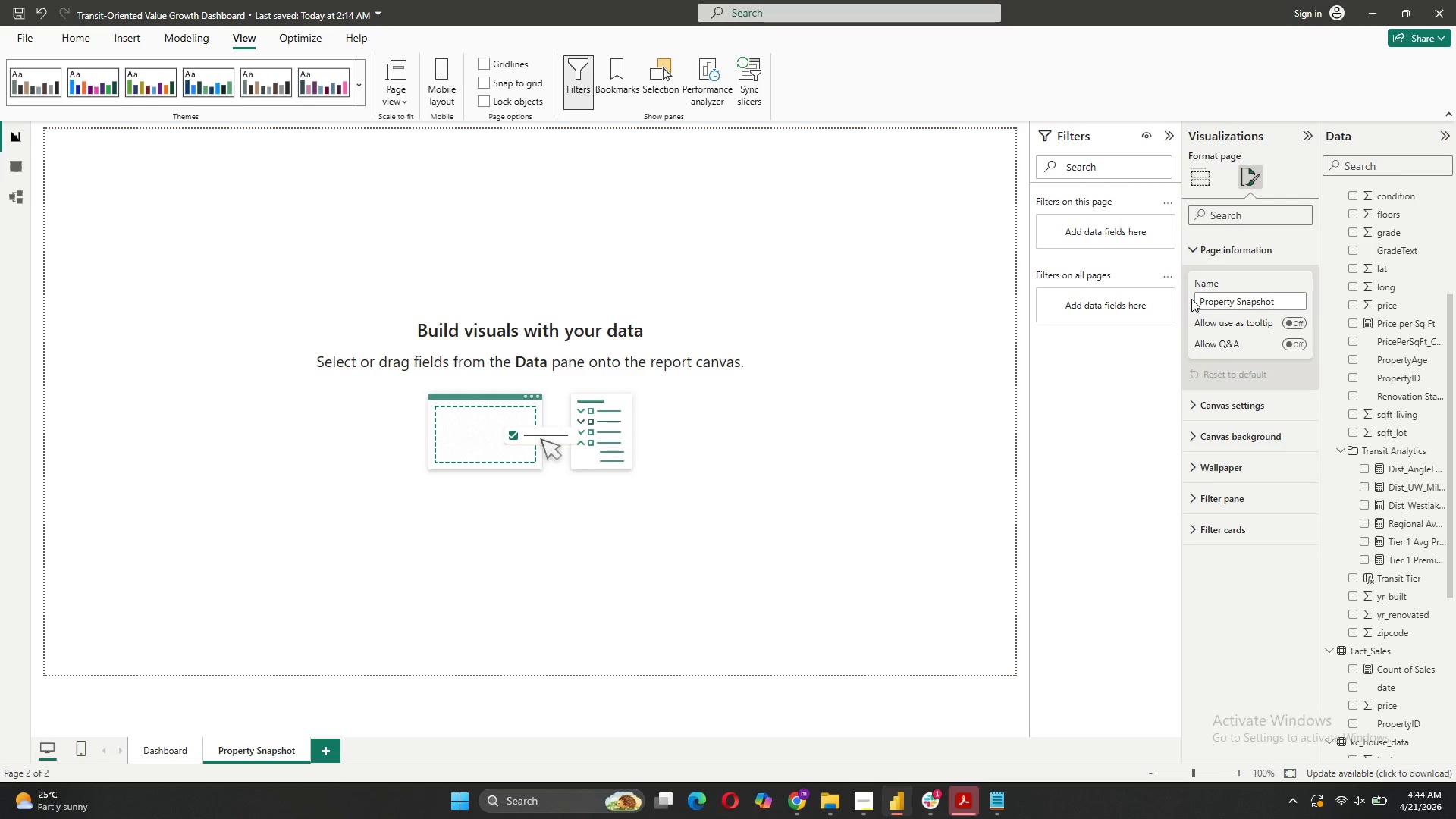 
mouse_move([1387, 466])
 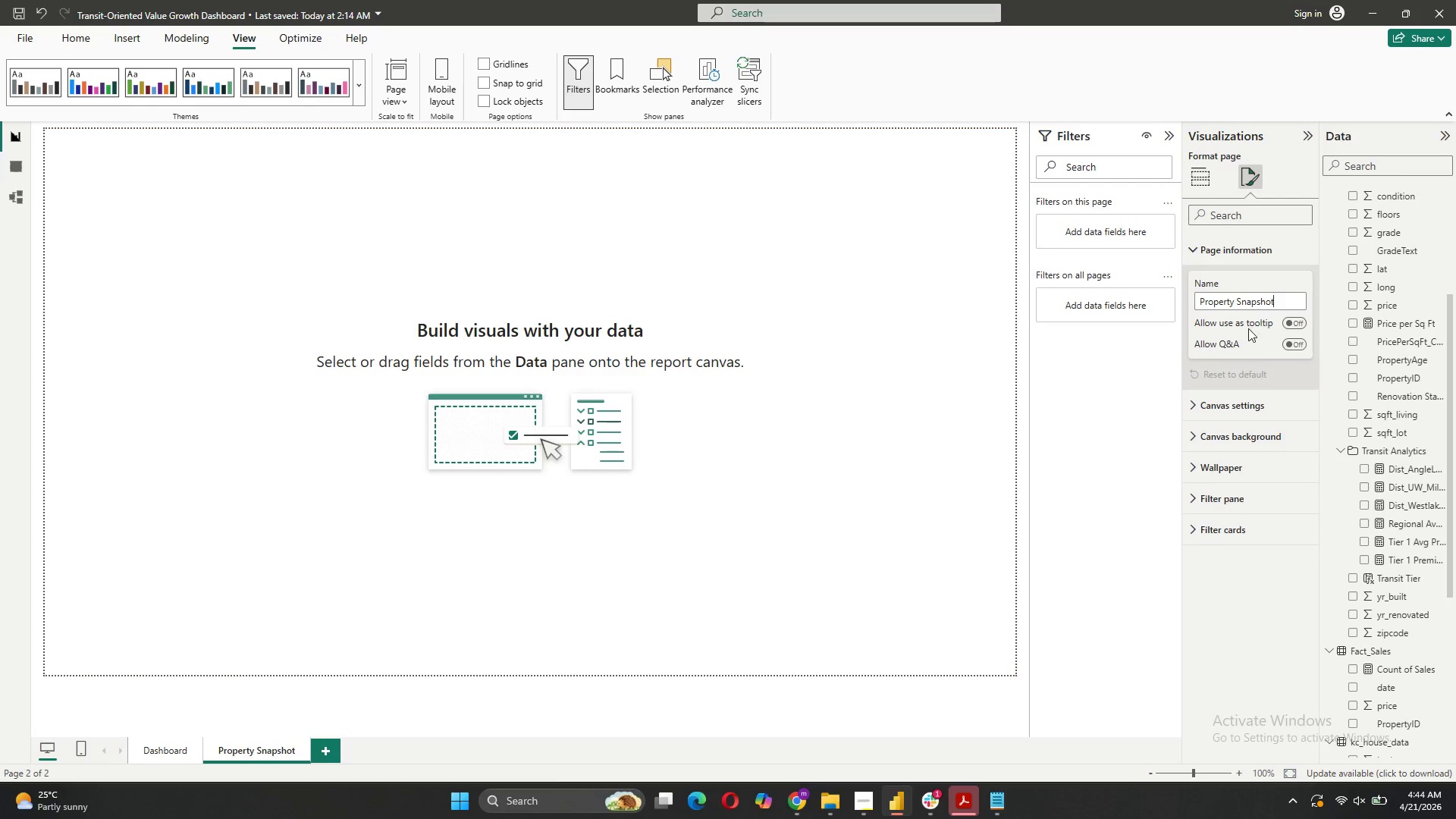 
left_click([808, 425])
 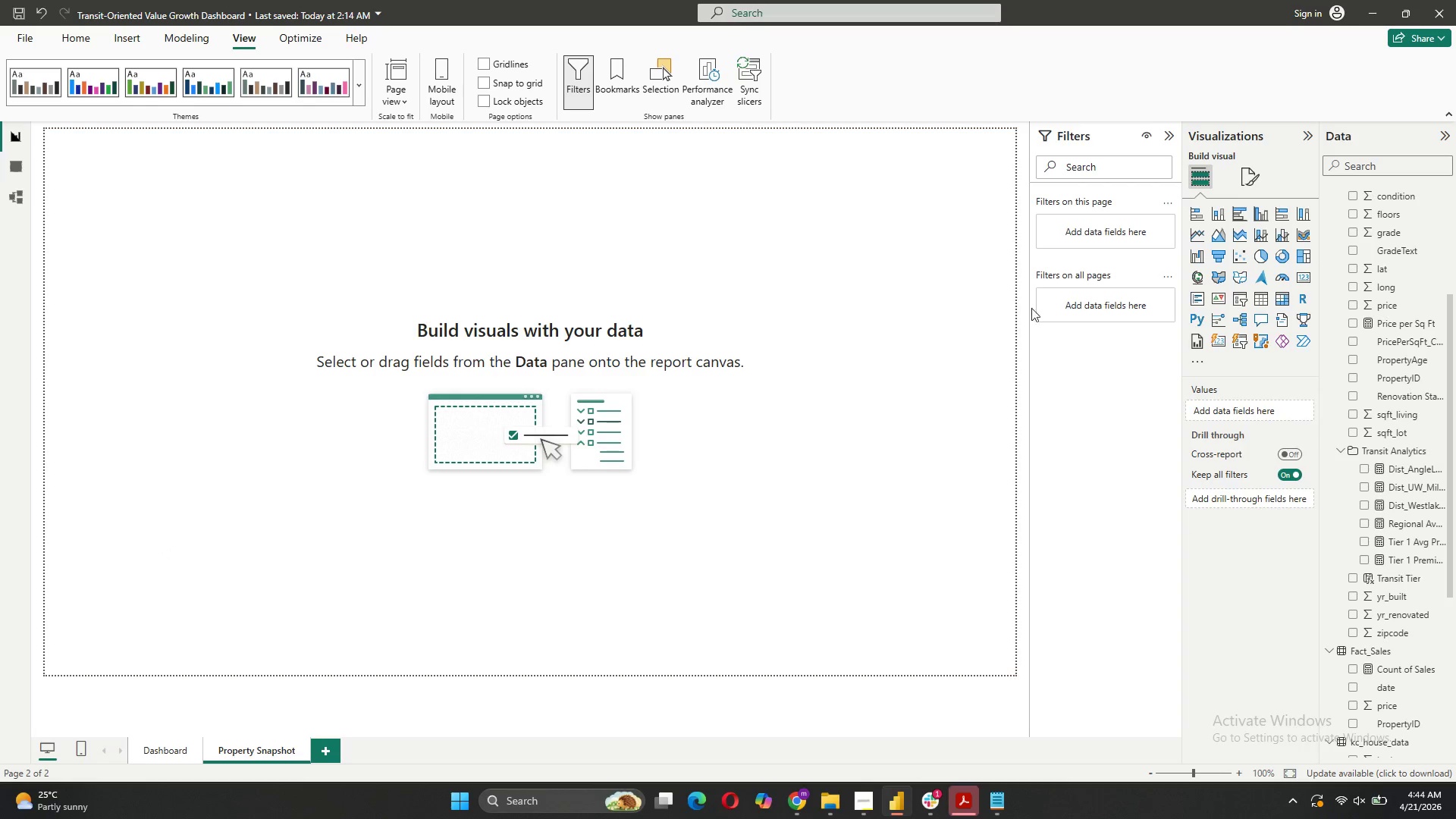 
wait(6.44)
 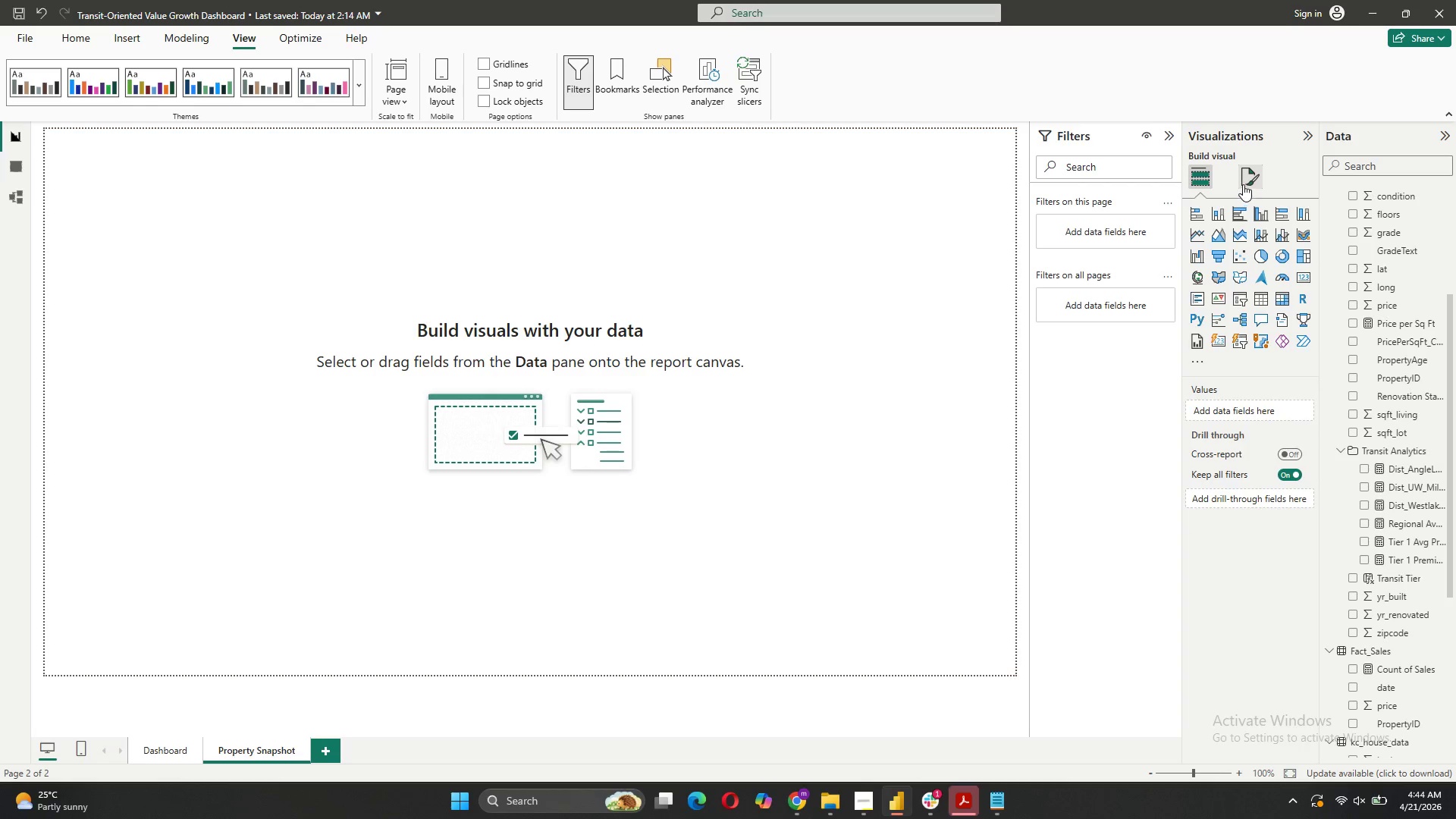 
left_click([1303, 273])
 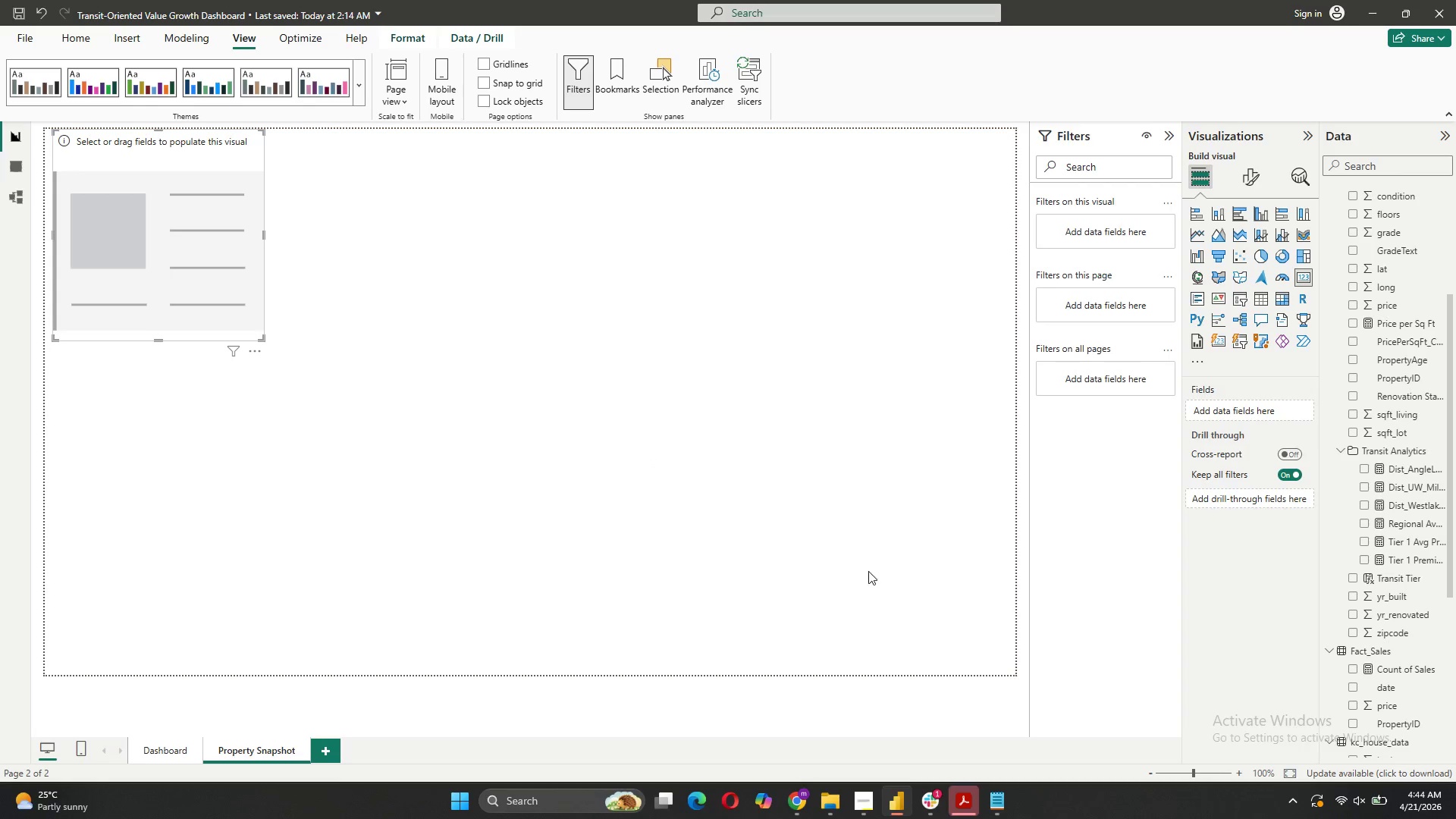 
wait(6.33)
 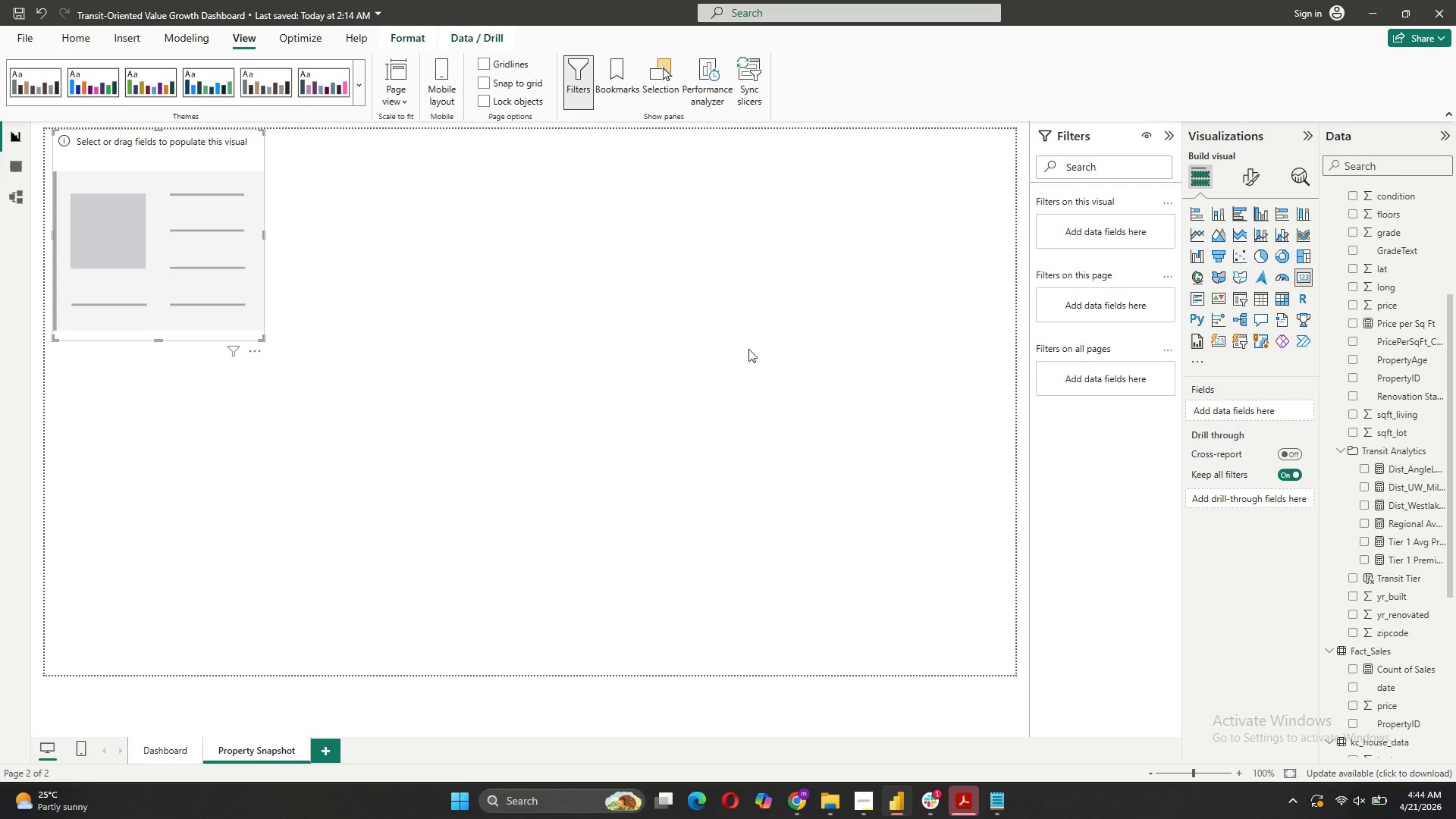 
left_click([8, 203])
 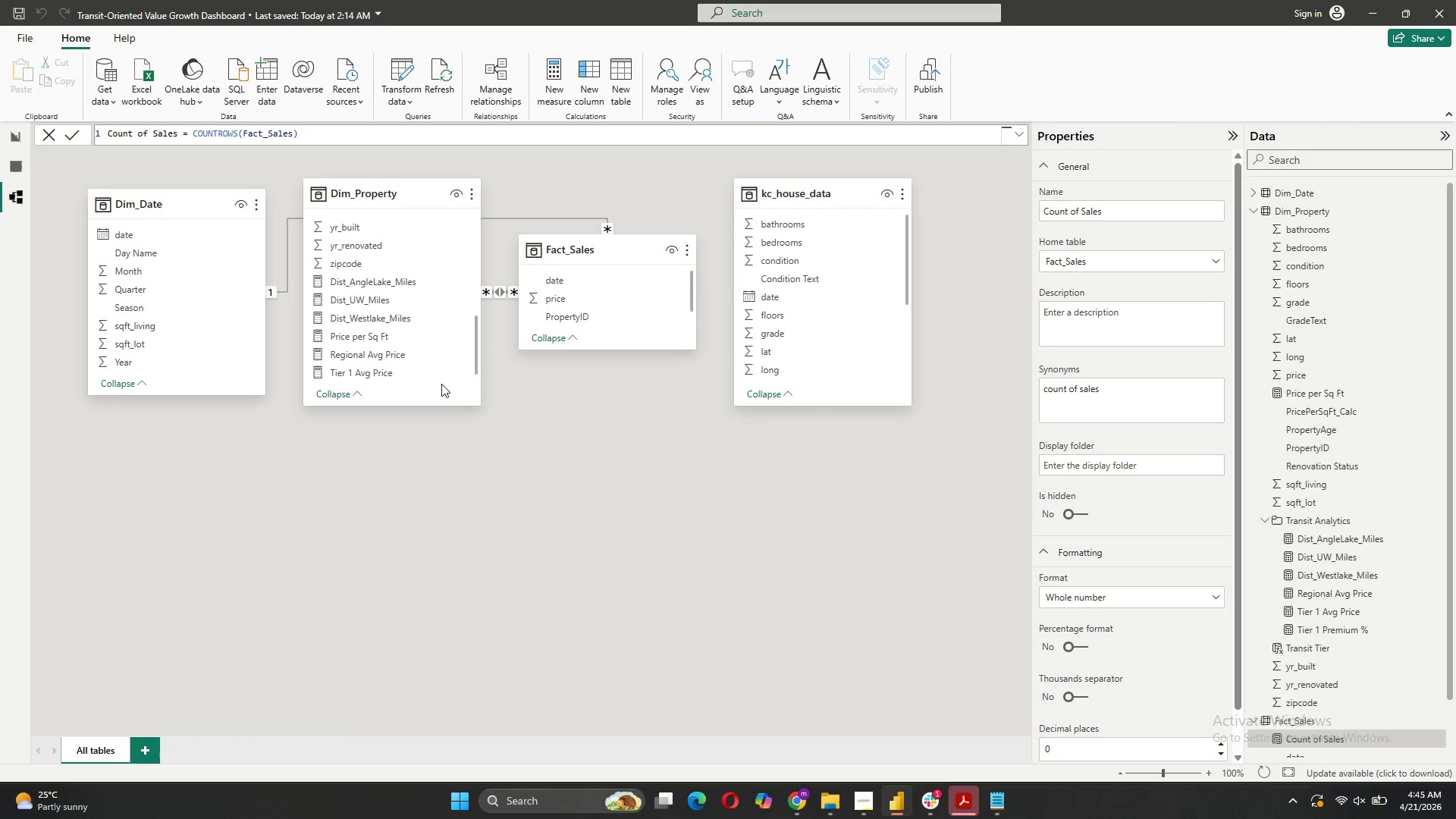 
right_click([439, 395])
 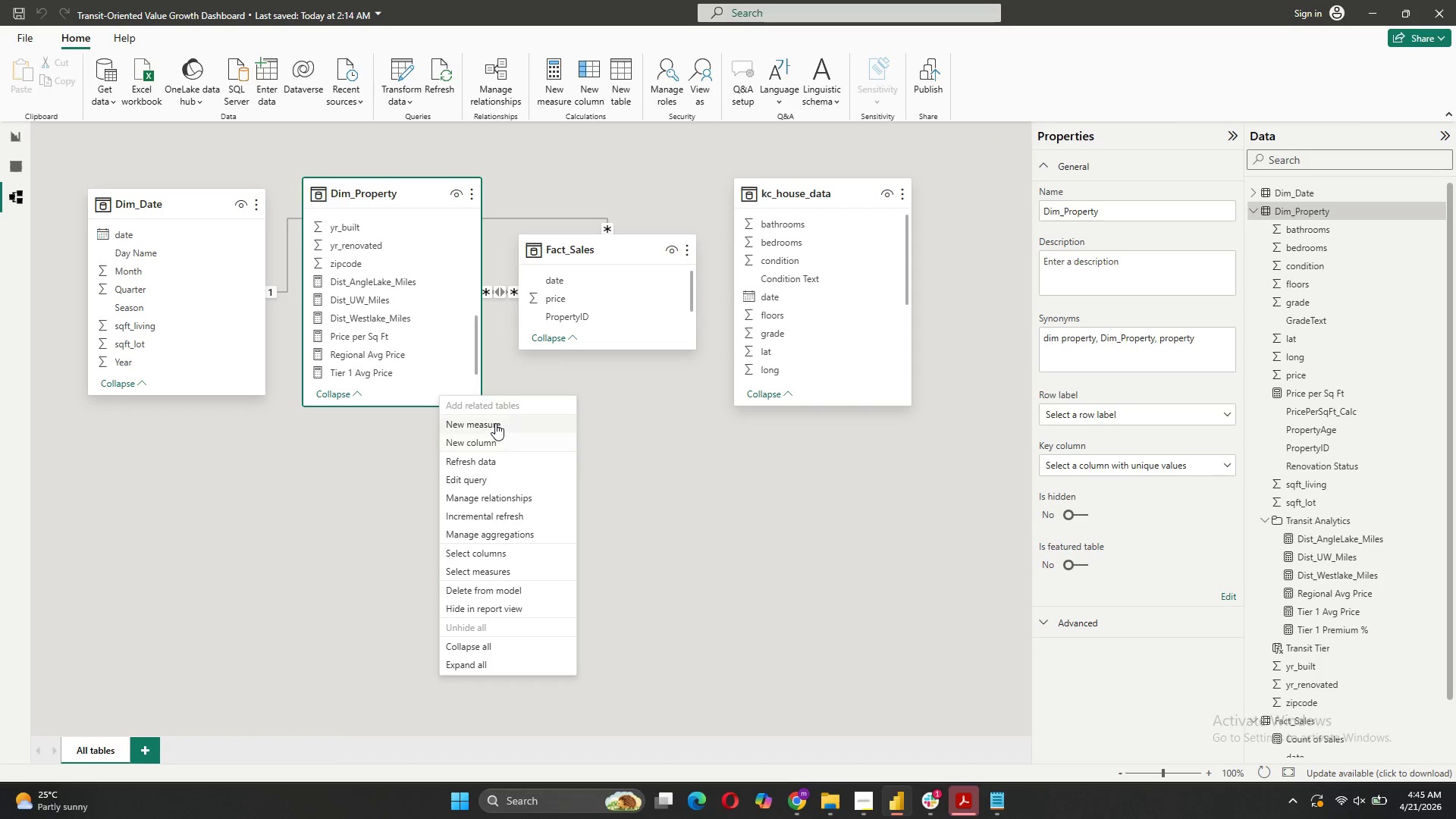 
left_click([495, 423])
 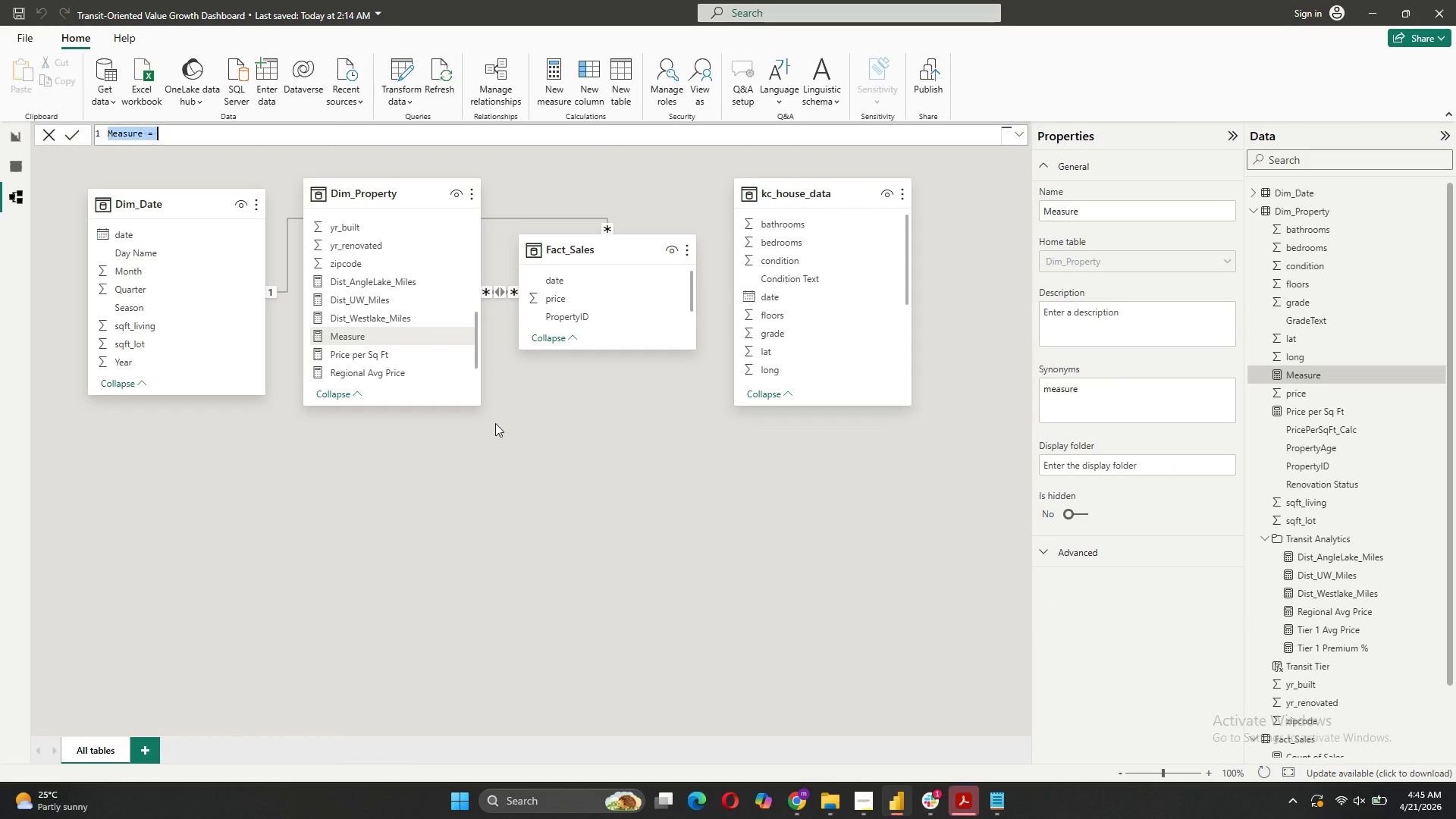 
type(Average Price = Avera)
 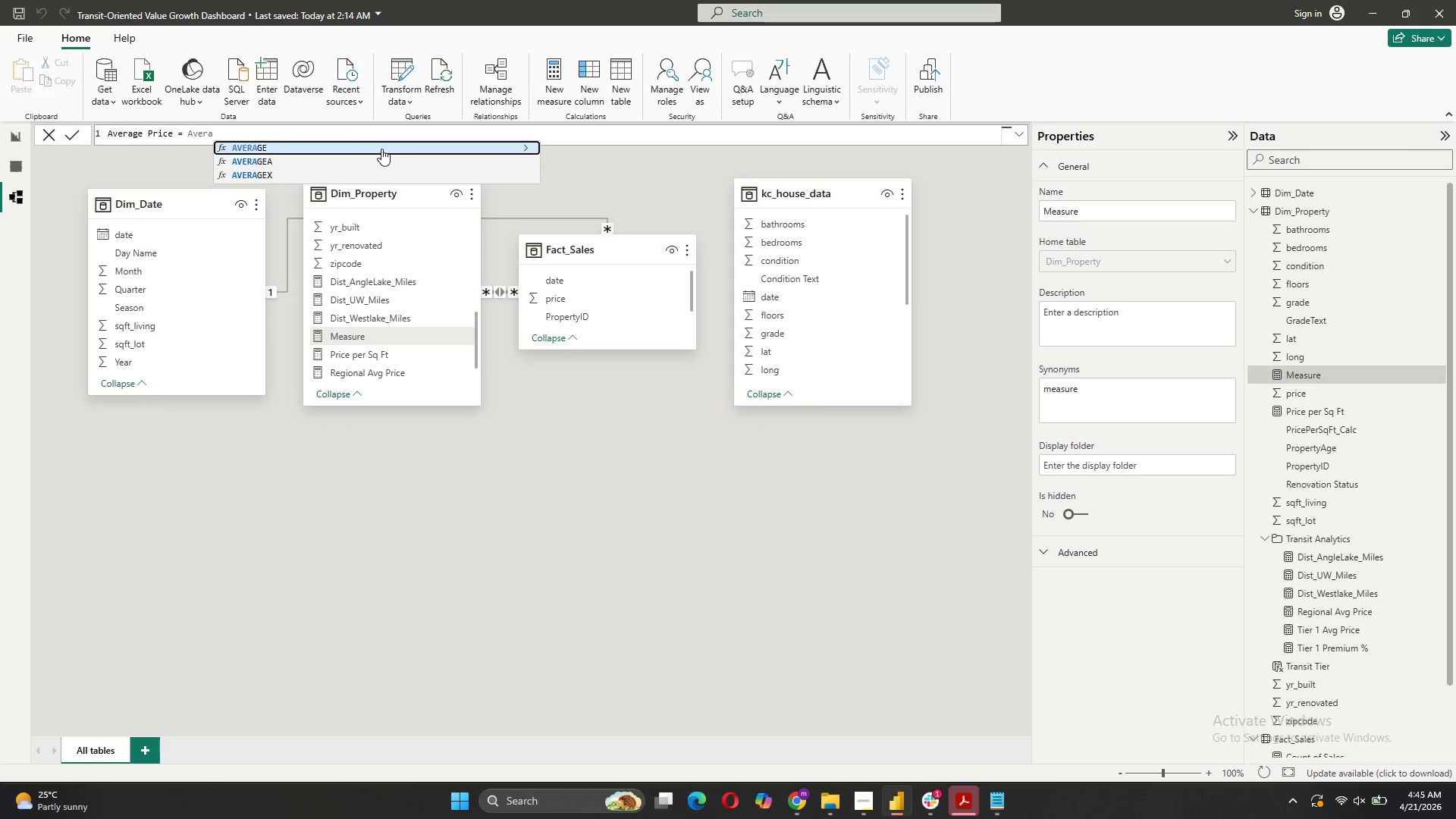 
left_click([381, 149])
 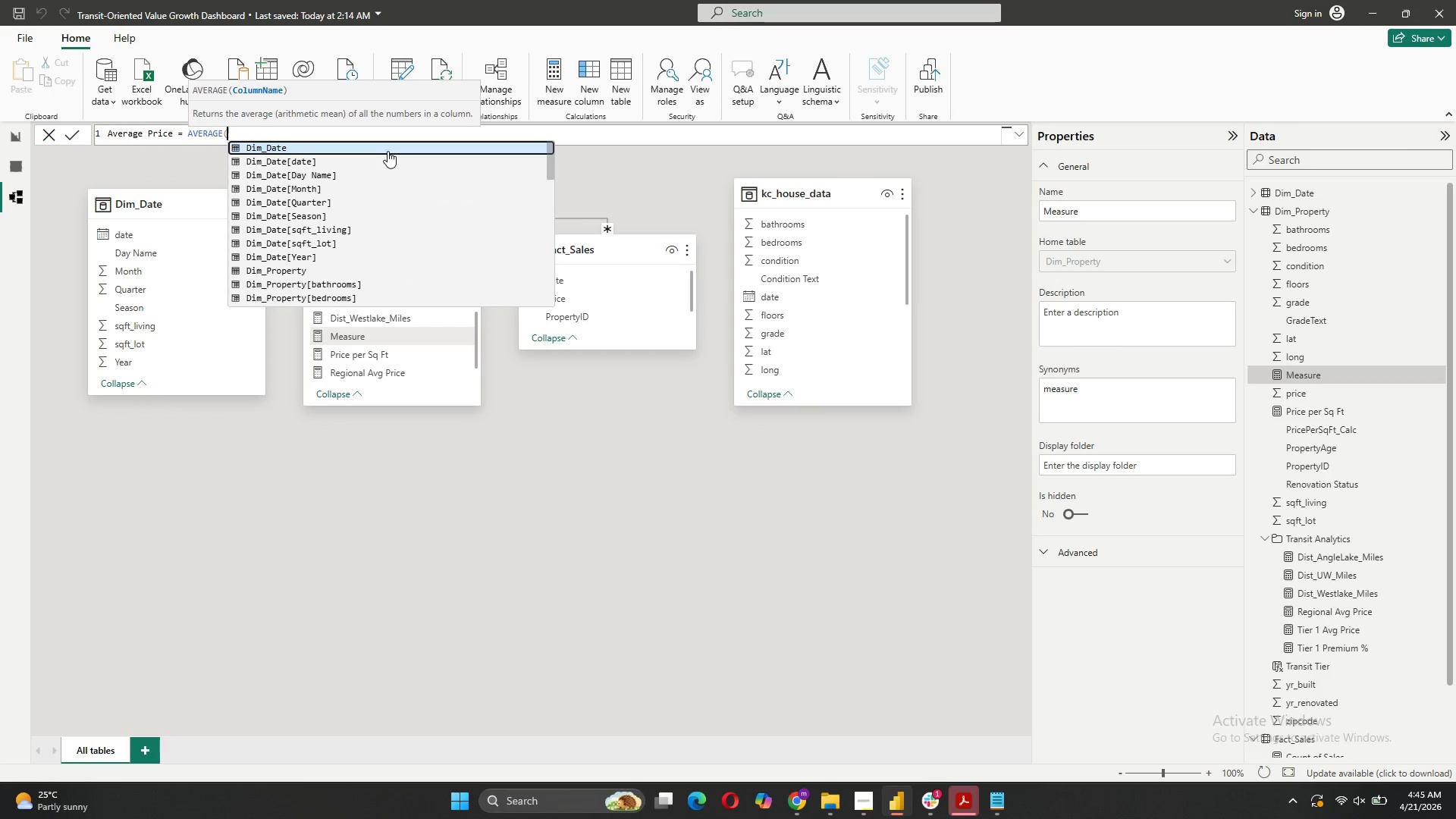 
scroll: coordinate [325, 253], scroll_direction: down, amount: 11.0
 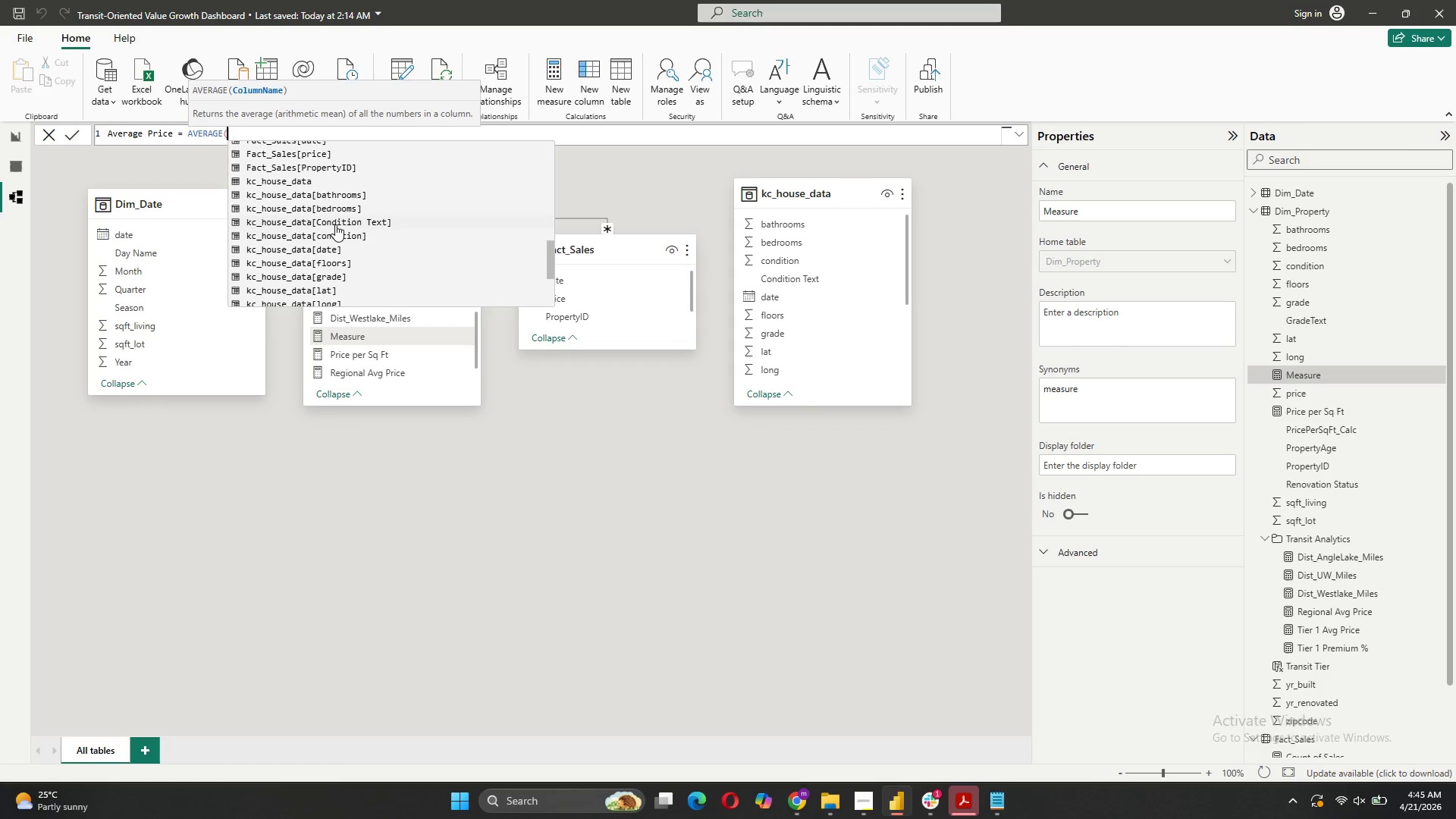 
scroll: coordinate [335, 224], scroll_direction: up, amount: 1.0
 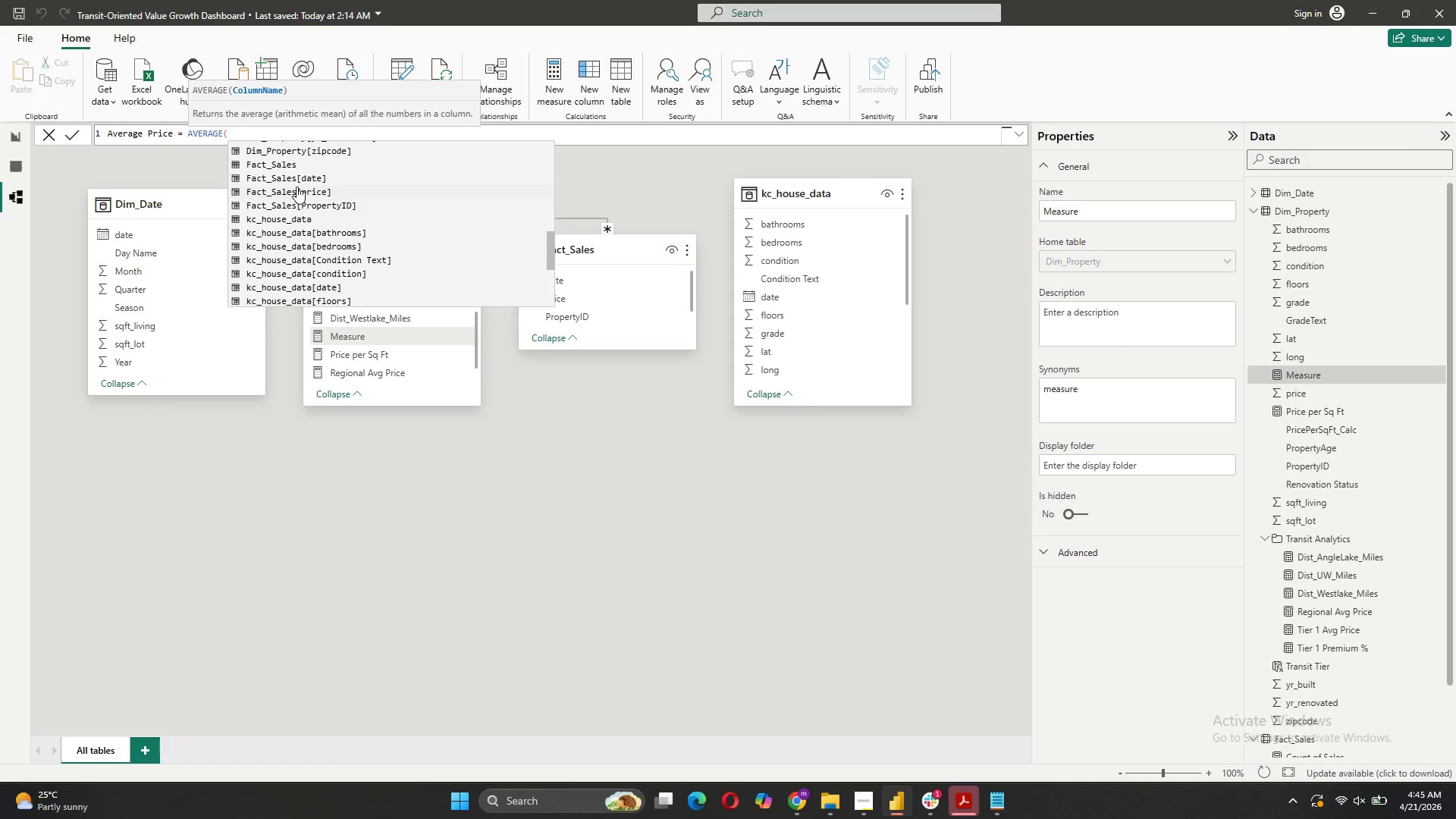 
left_click([296, 187])
 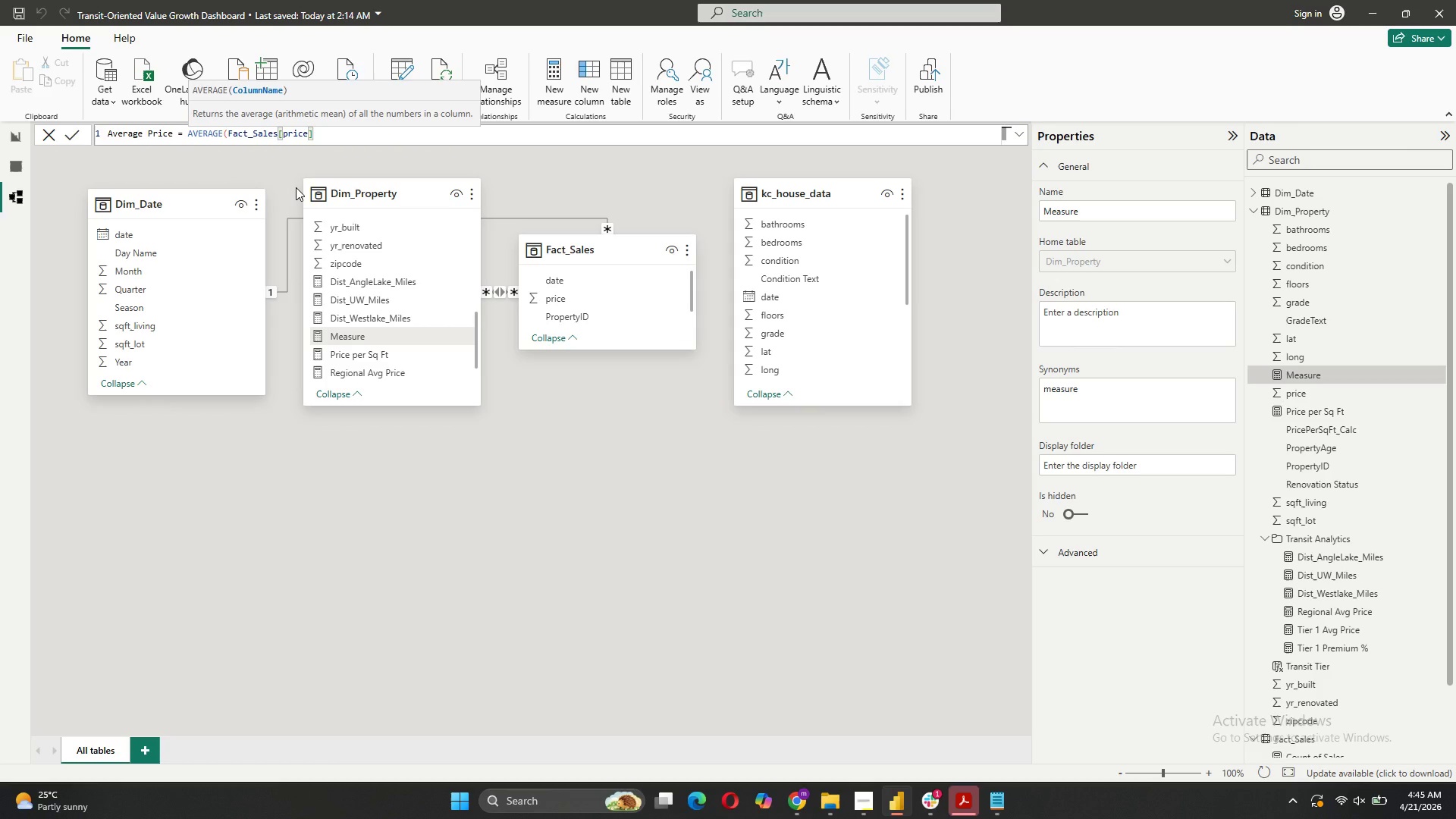 
key(Shift+0)
 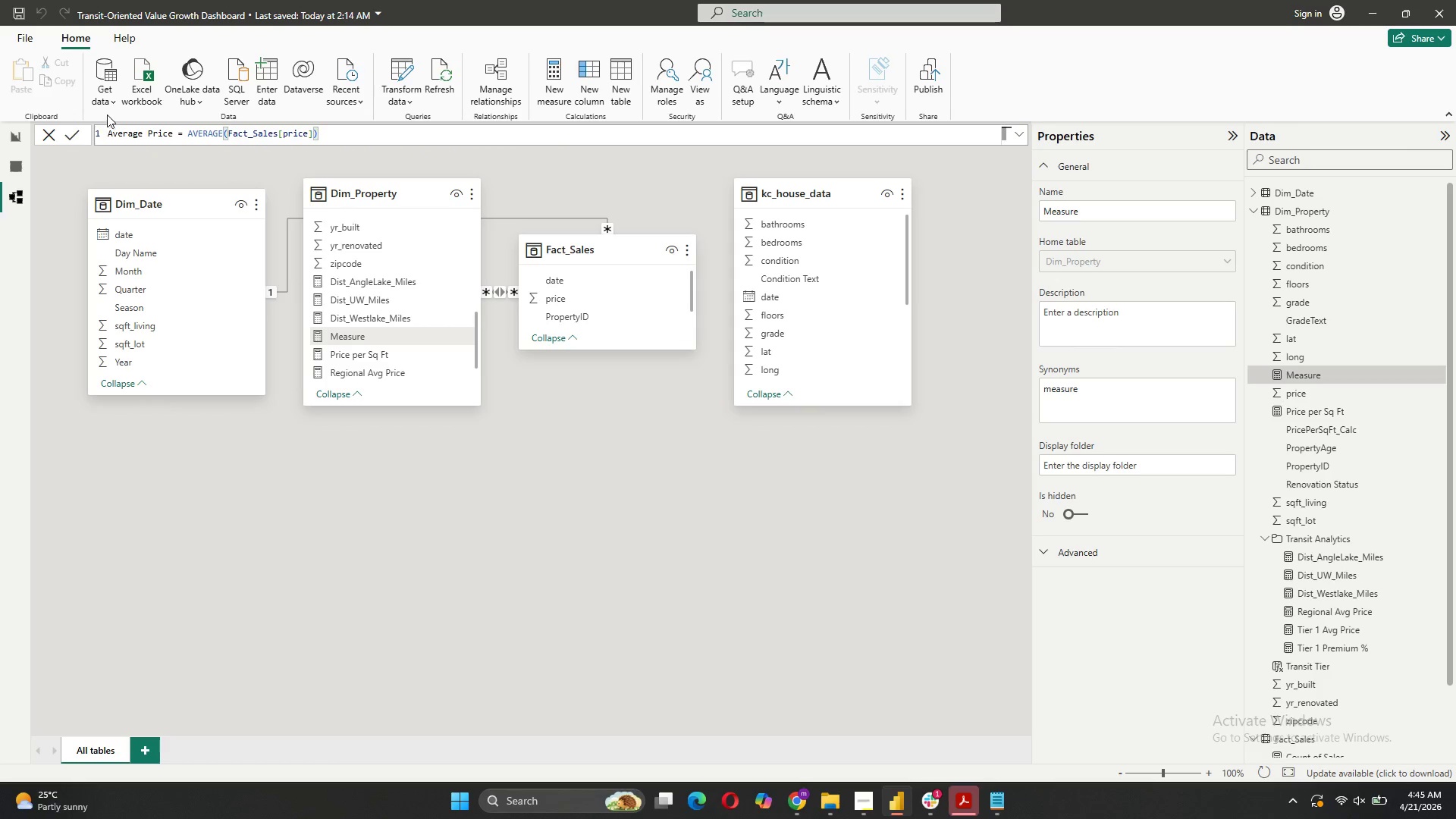 
left_click([77, 136])
 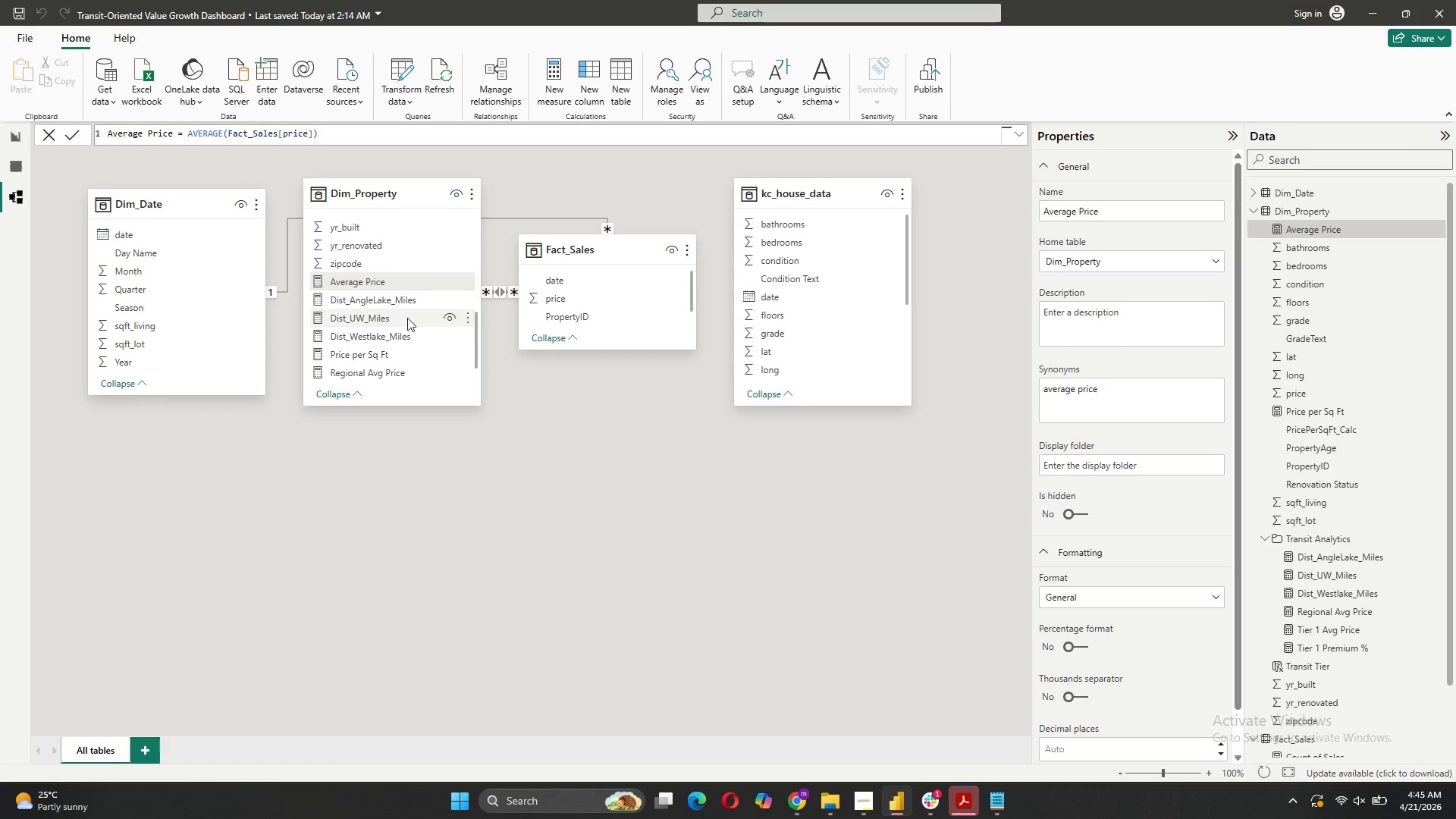 
wait(9.28)
 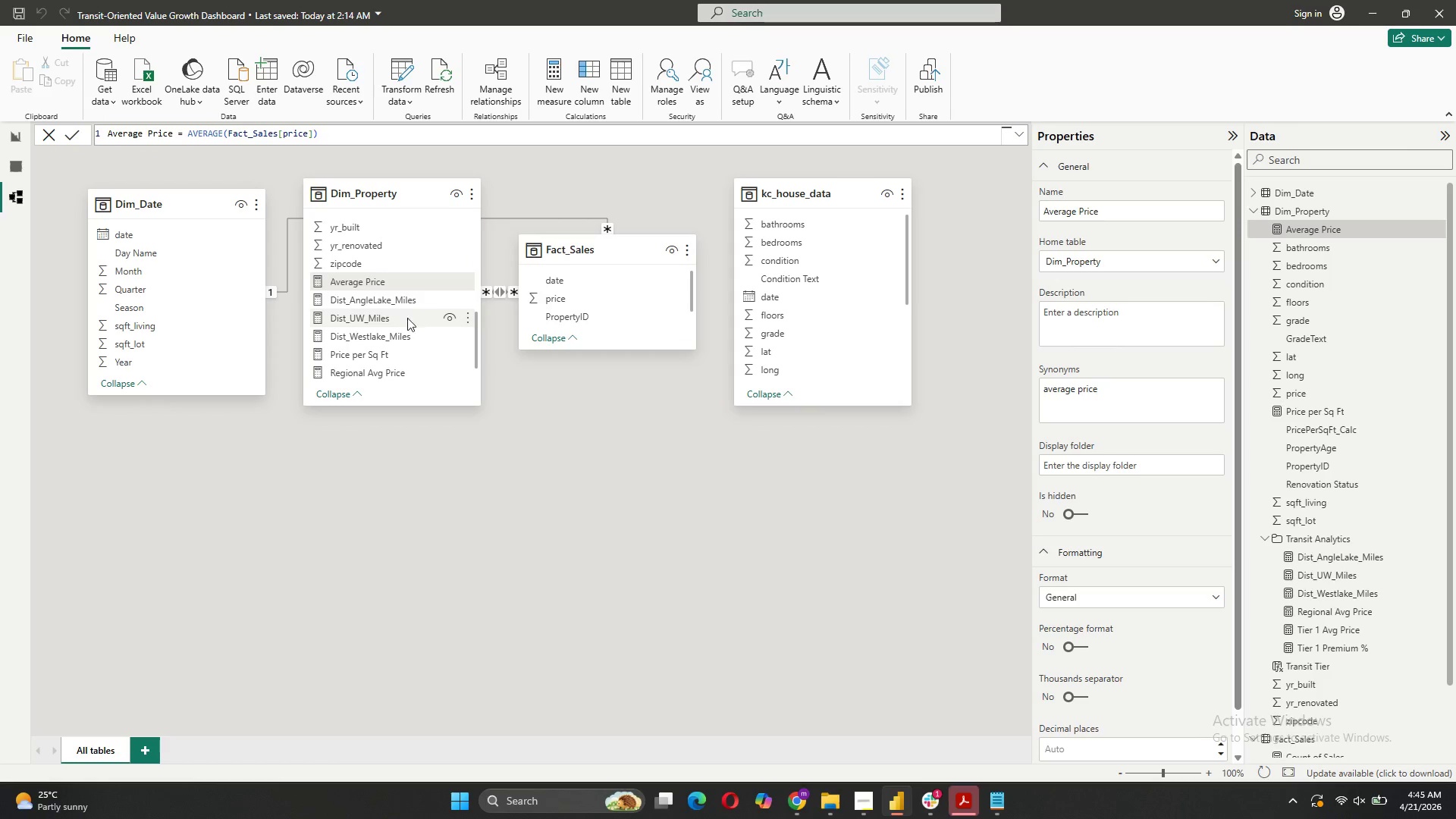 
right_click([408, 186])
 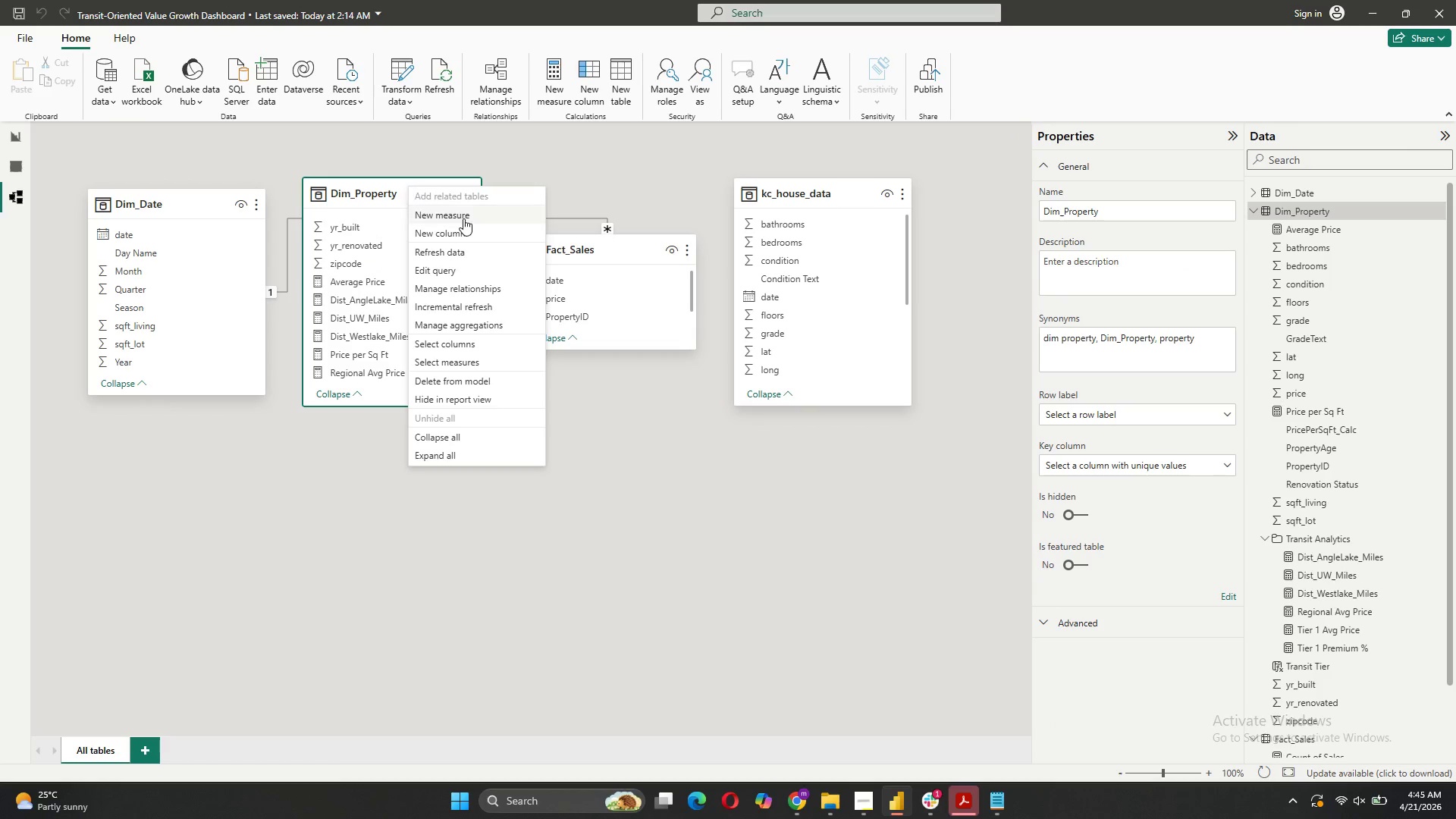 
left_click([464, 216])
 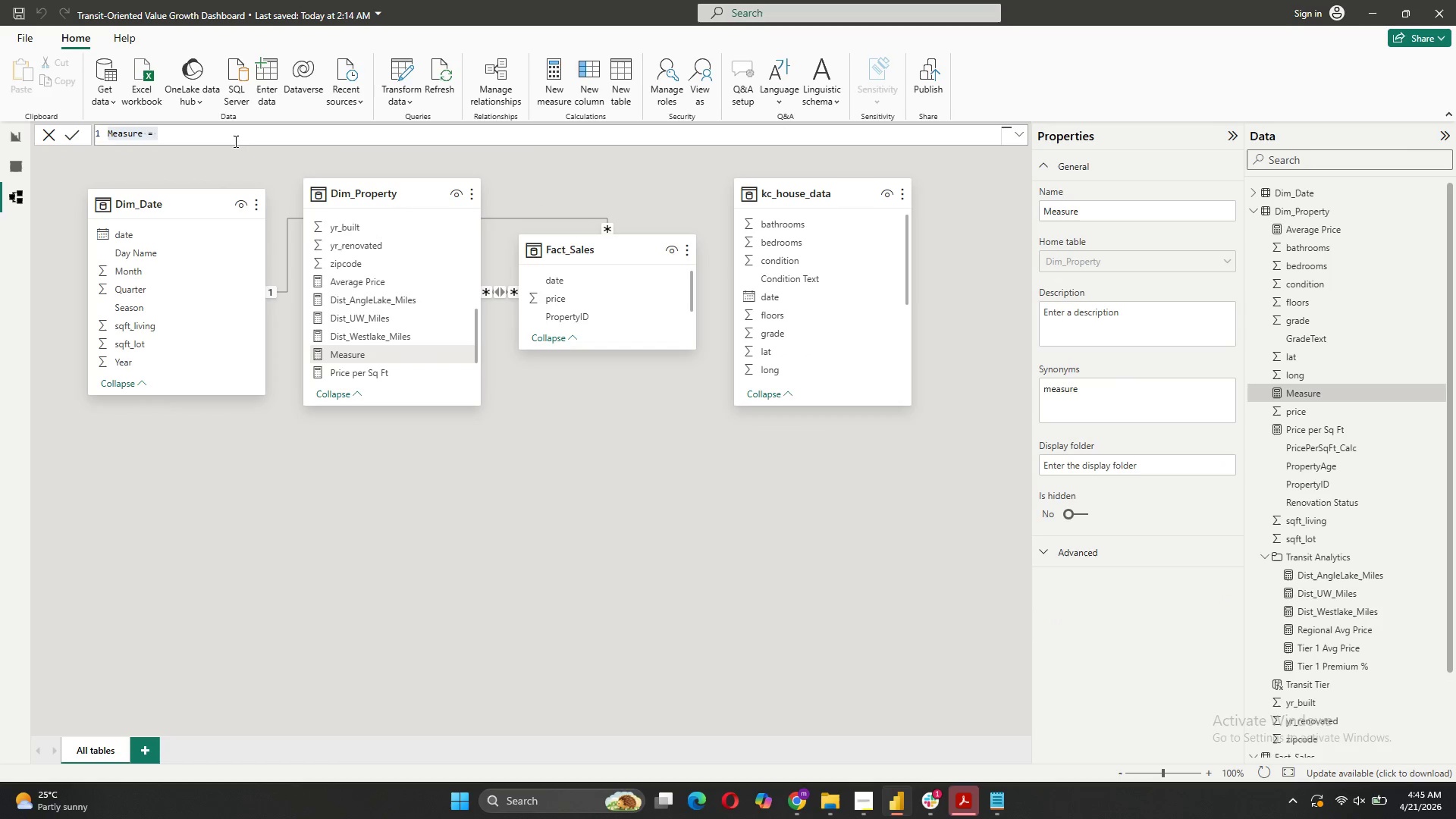 
type(Avg SqFt -)
key(Backspace)
type(=)
 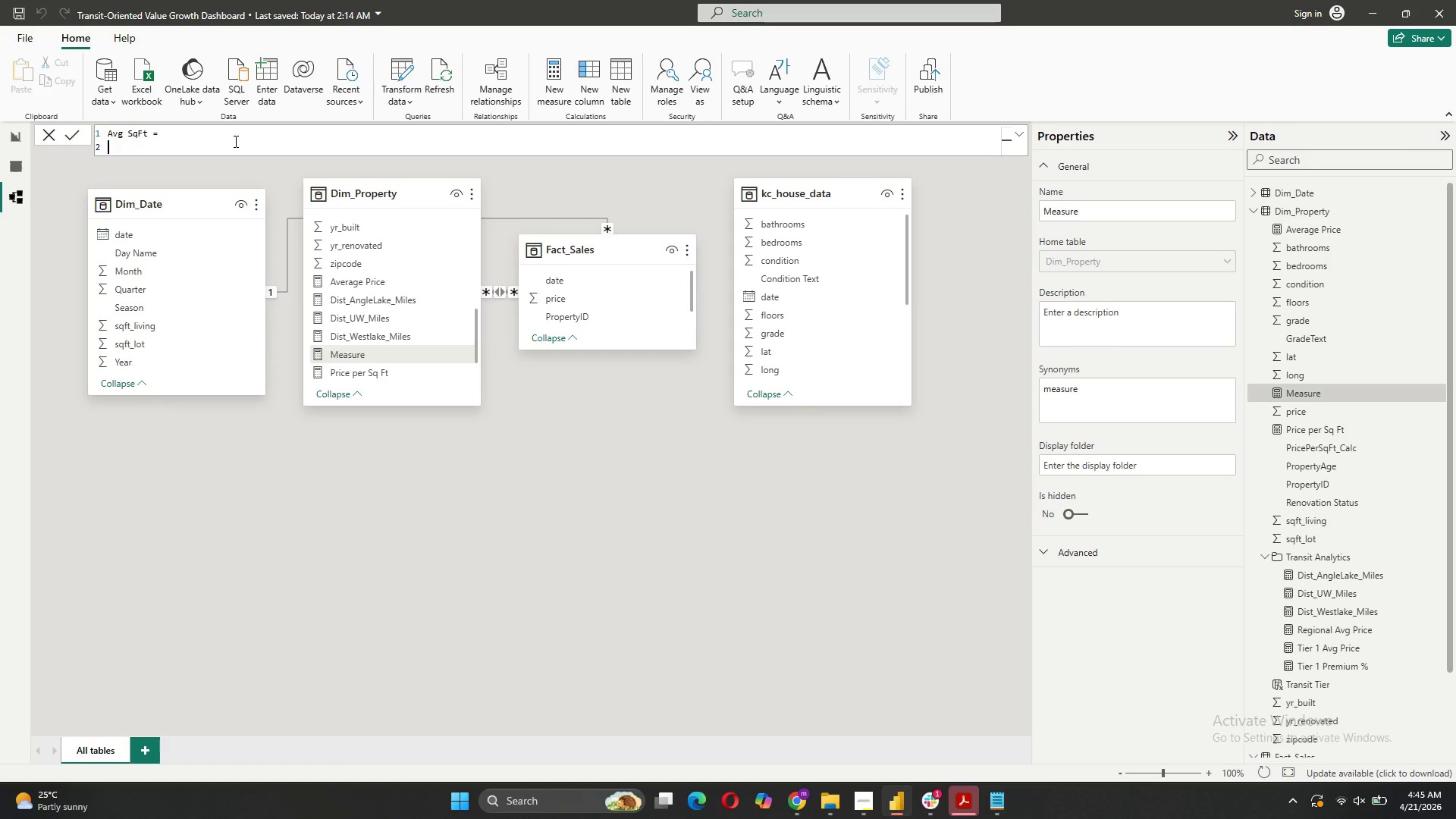 
key(Shift+Enter)
 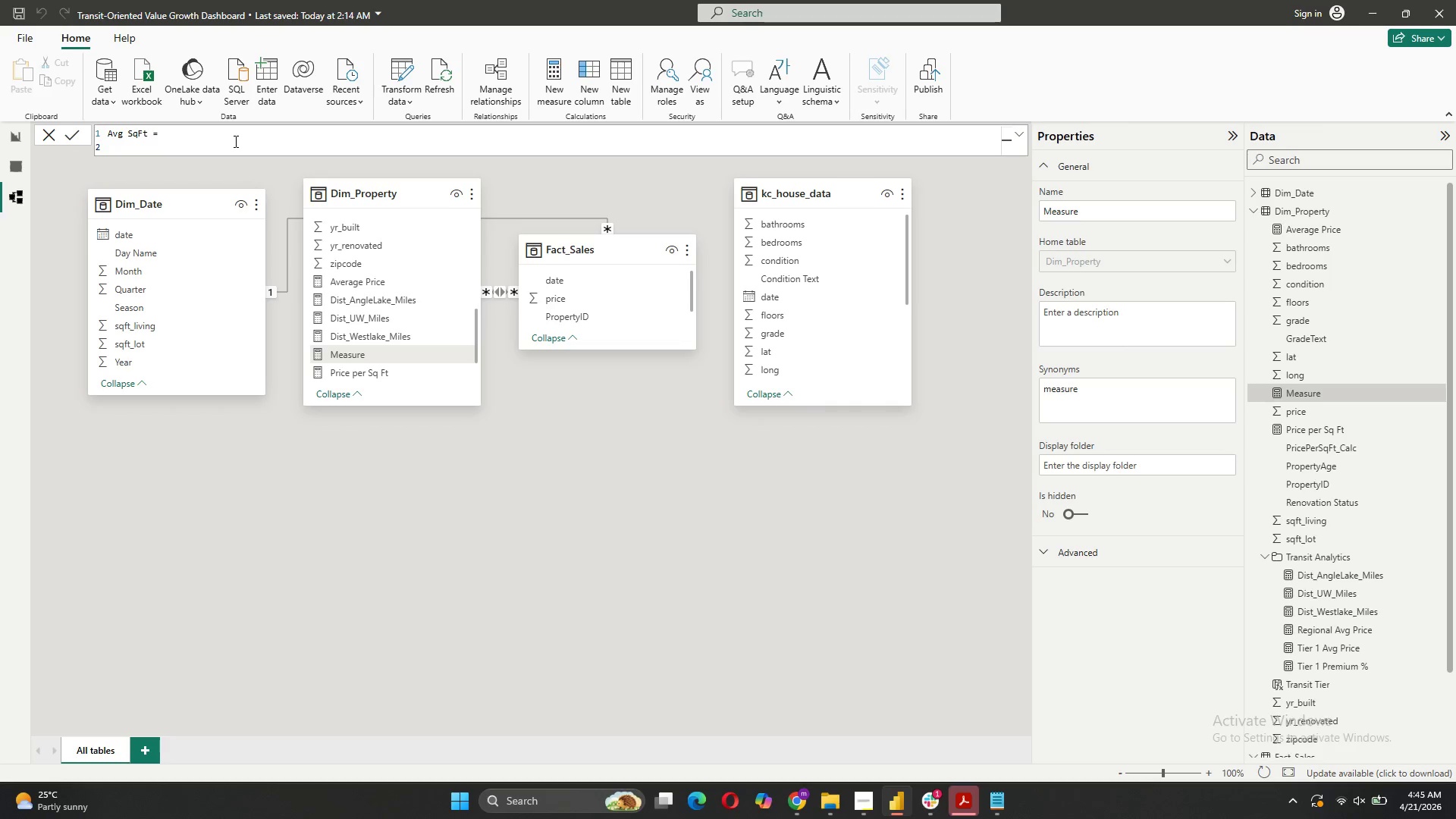 
type(AVERAGE()
 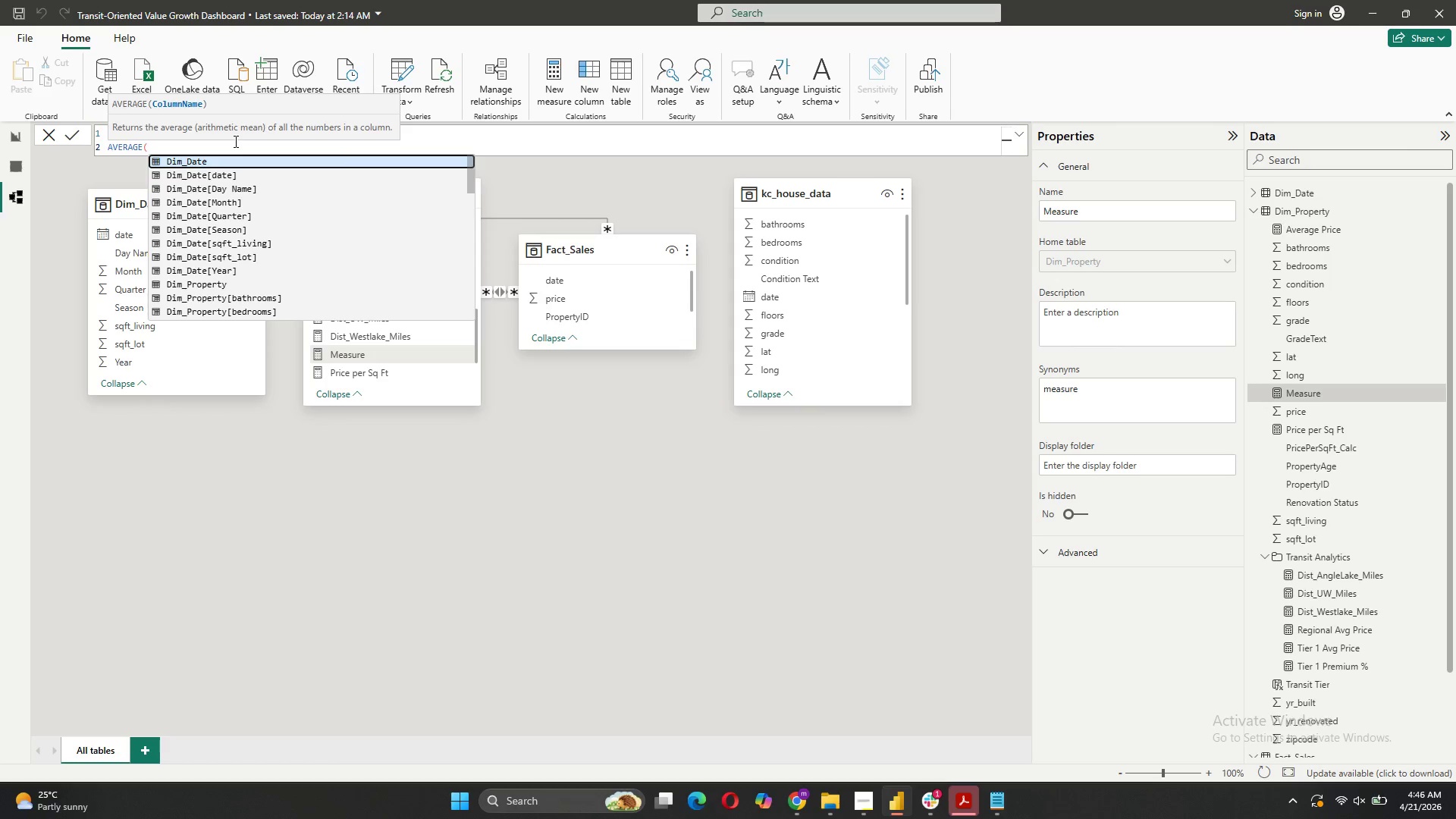 
wait(5.19)
 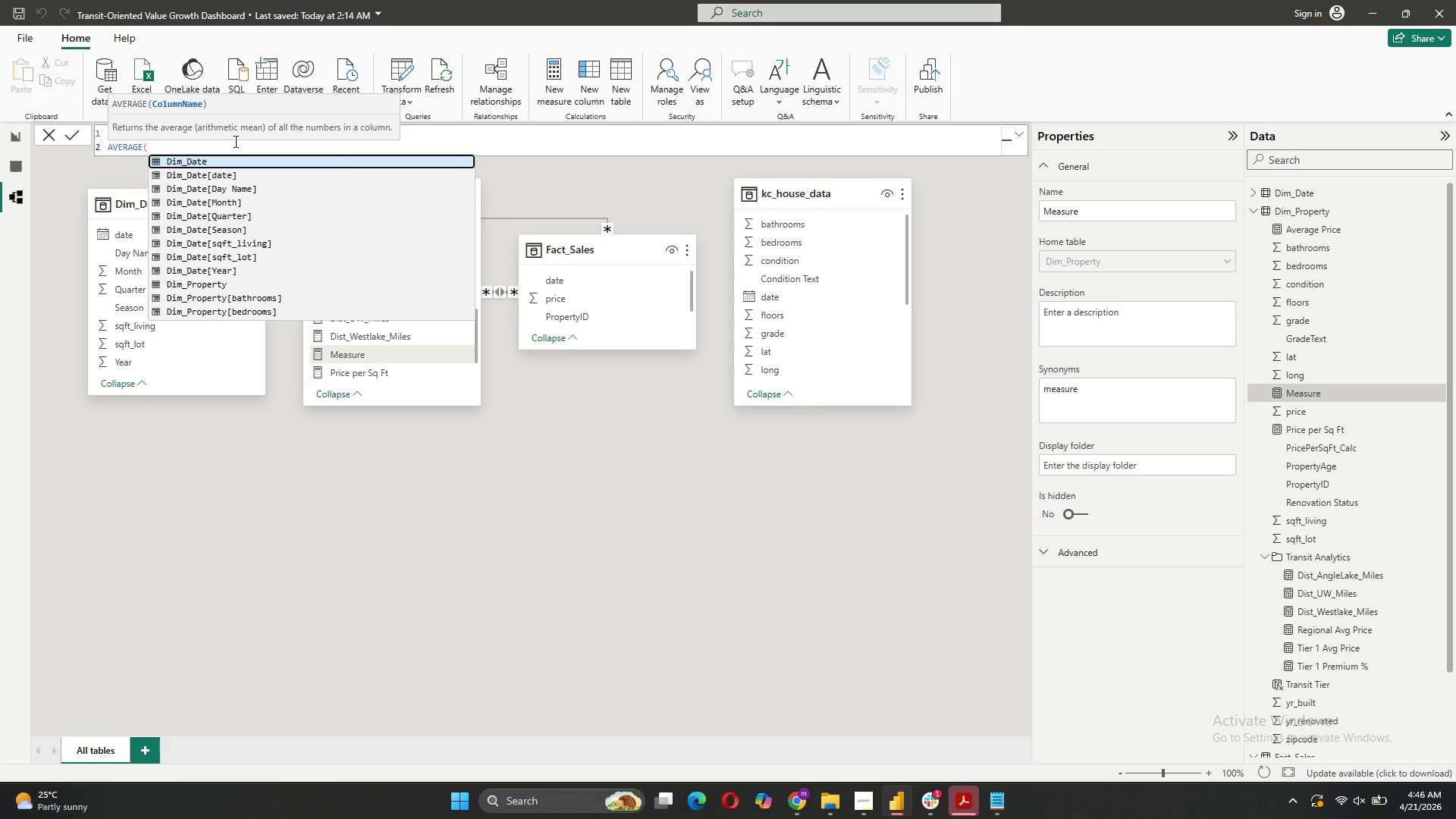 
left_click([258, 238])
 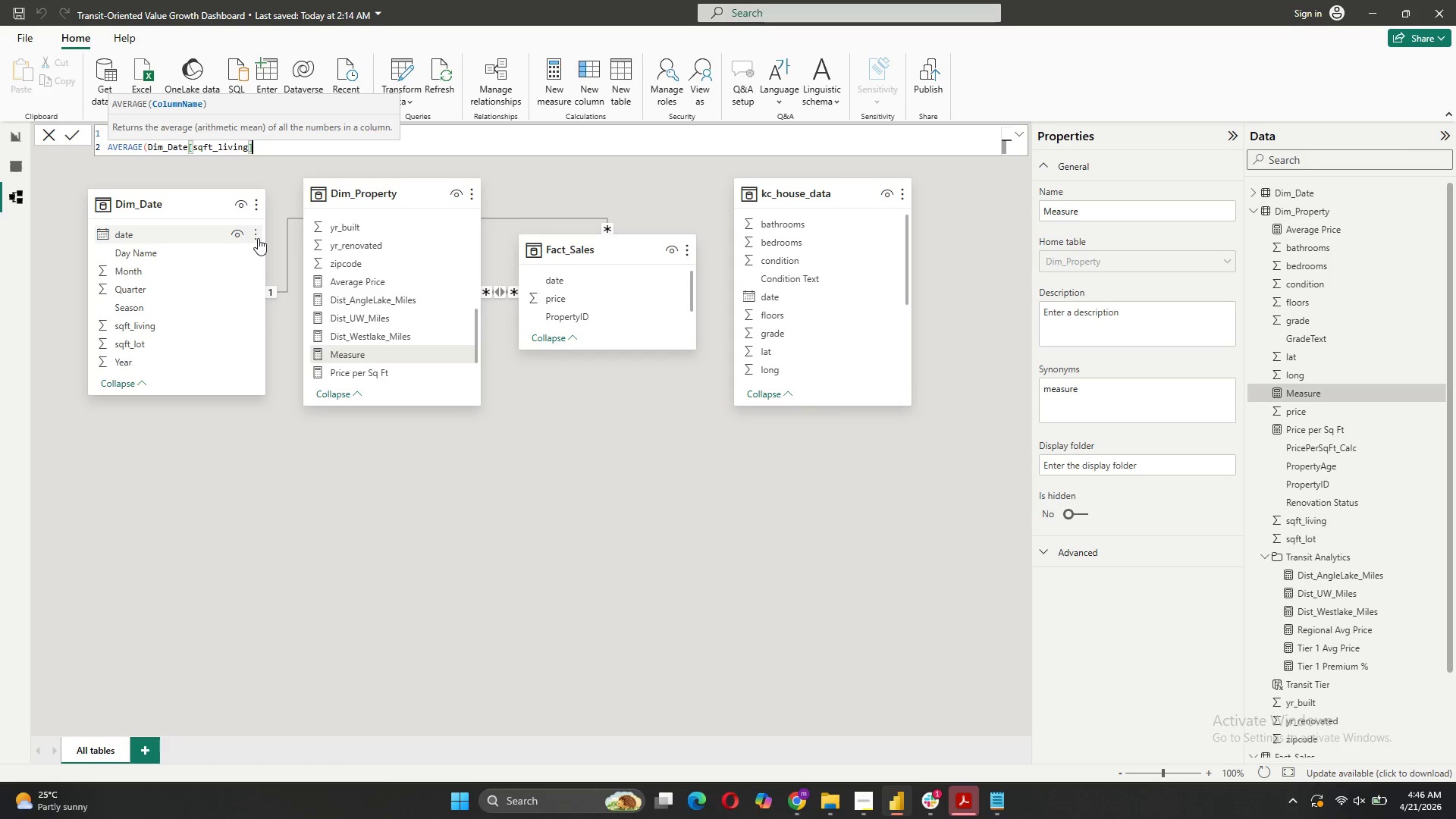 
mouse_move([259, 219])
 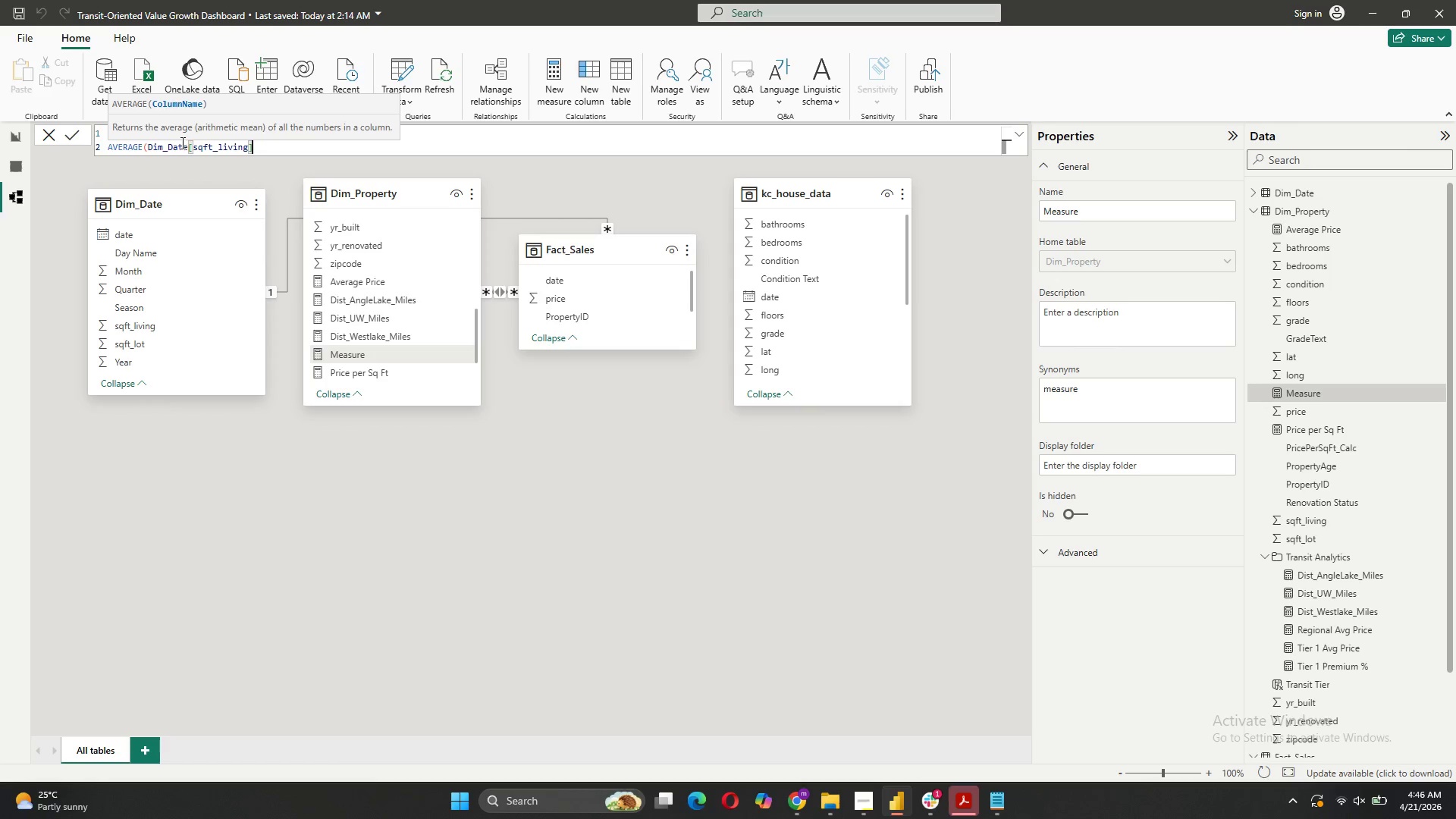 
left_click([188, 143])
 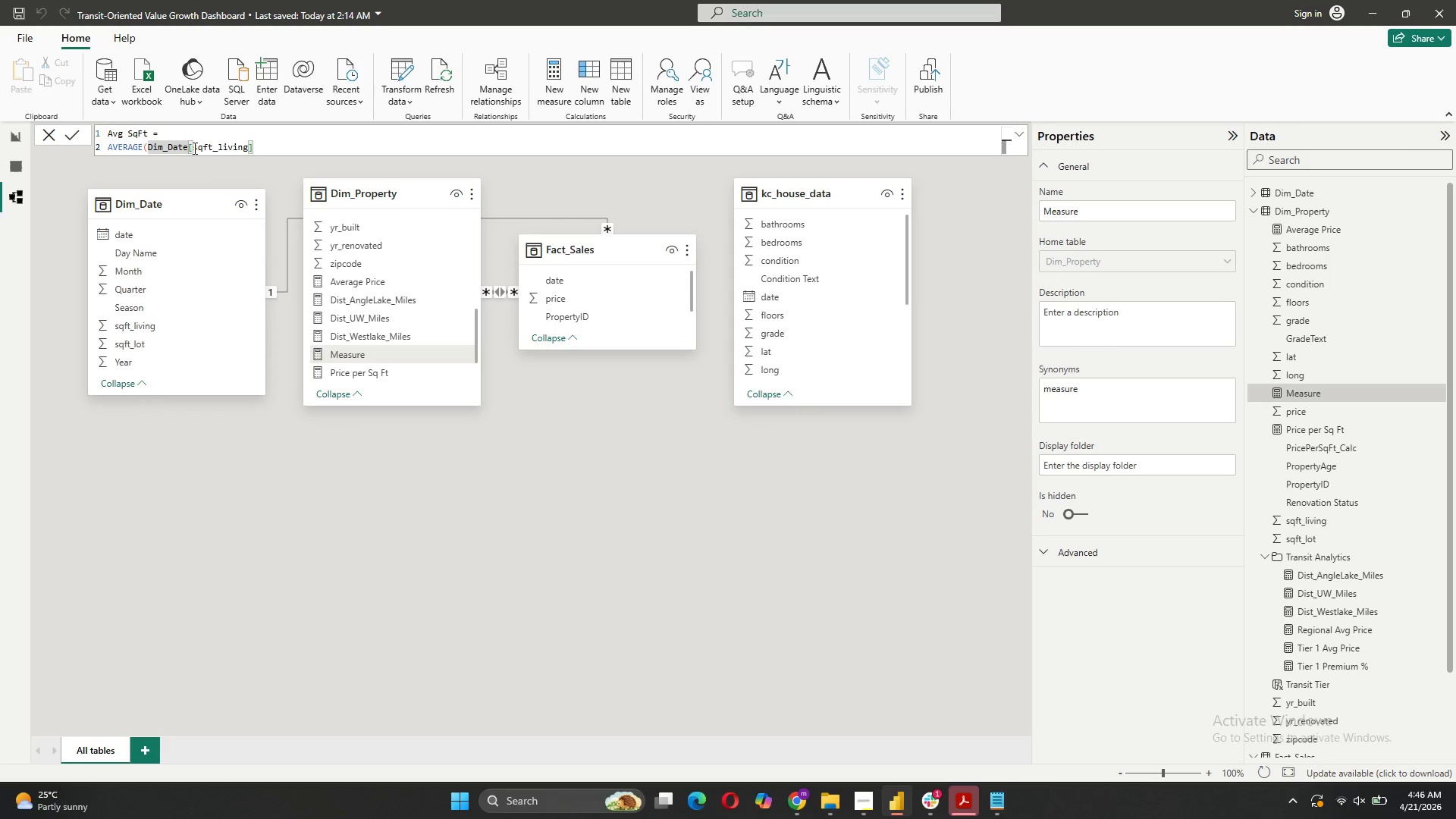 
key(Backspace)
key(Backspace)
key(Backspace)
key(Backspace)
type(Property)
 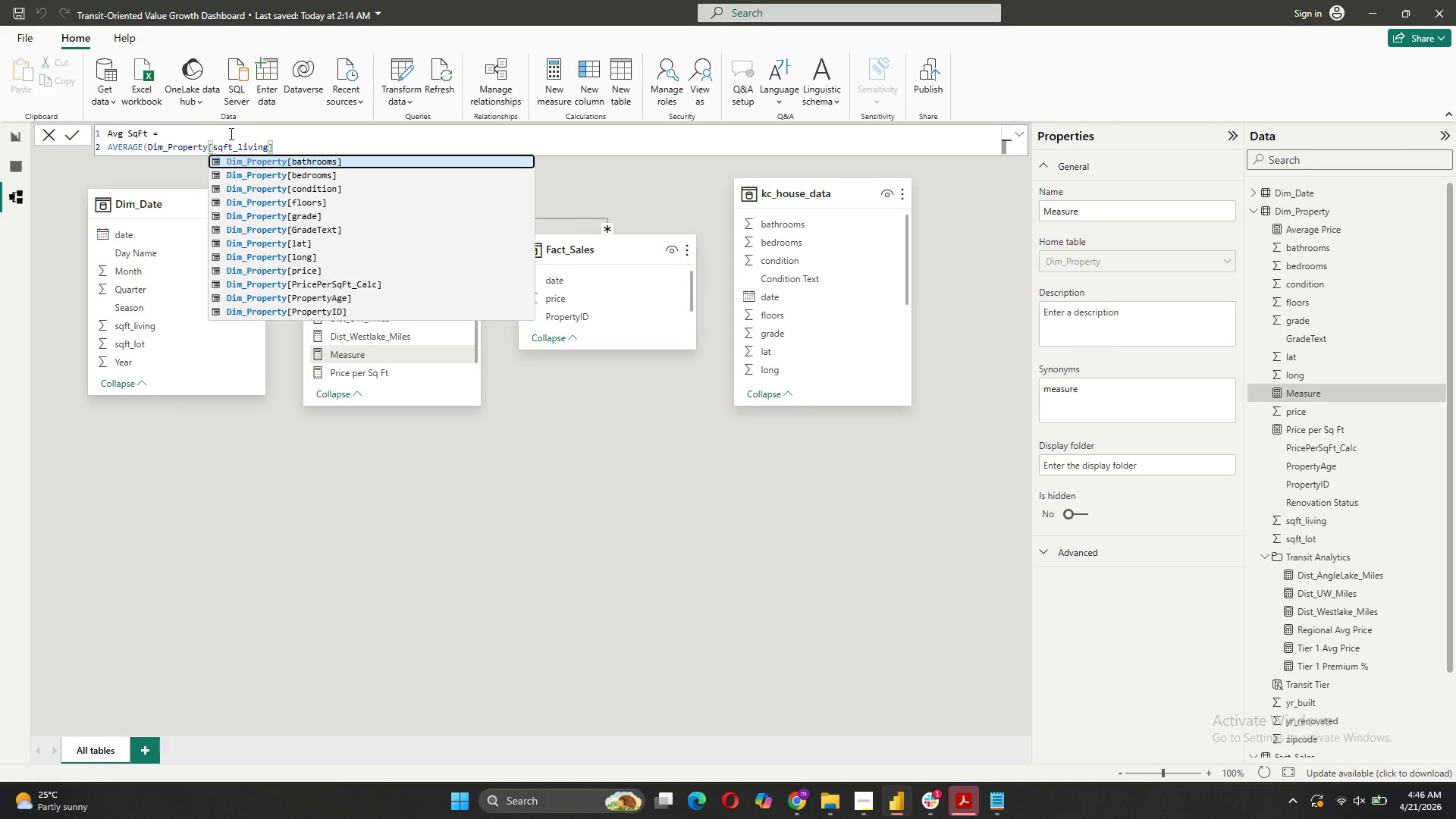 
left_click([290, 145])
 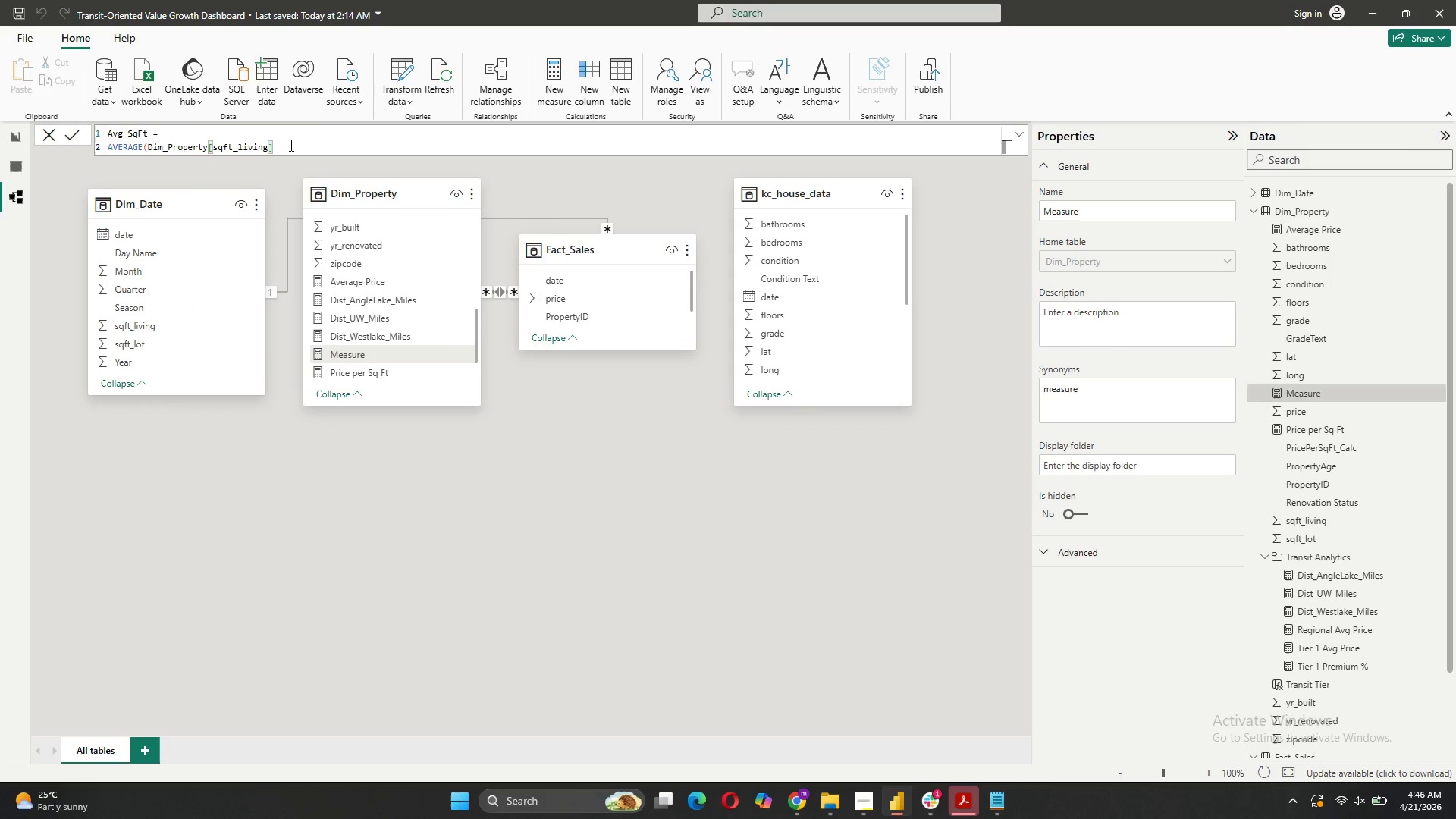 
key(Shift+0)
 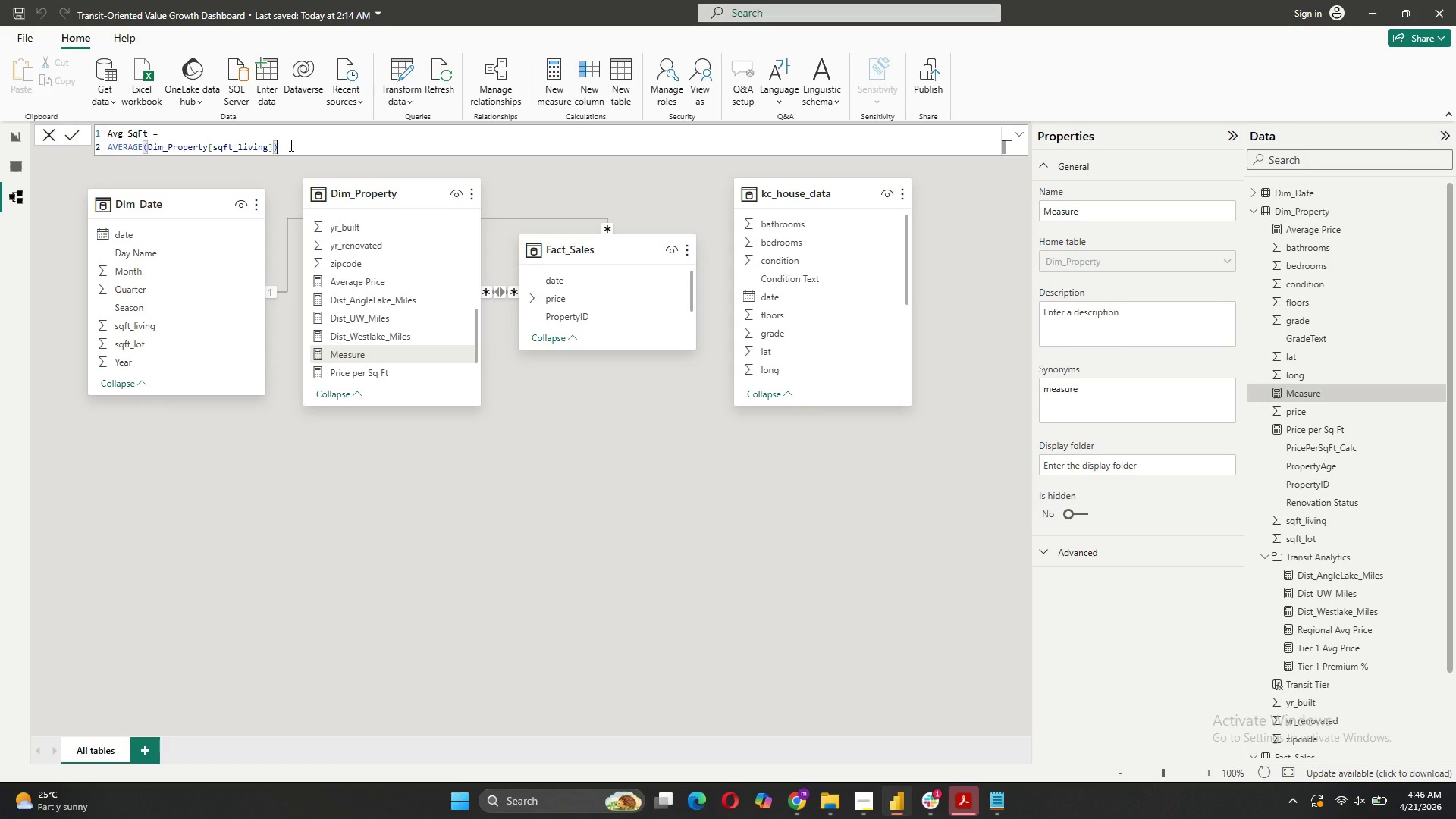 
key(Enter)
 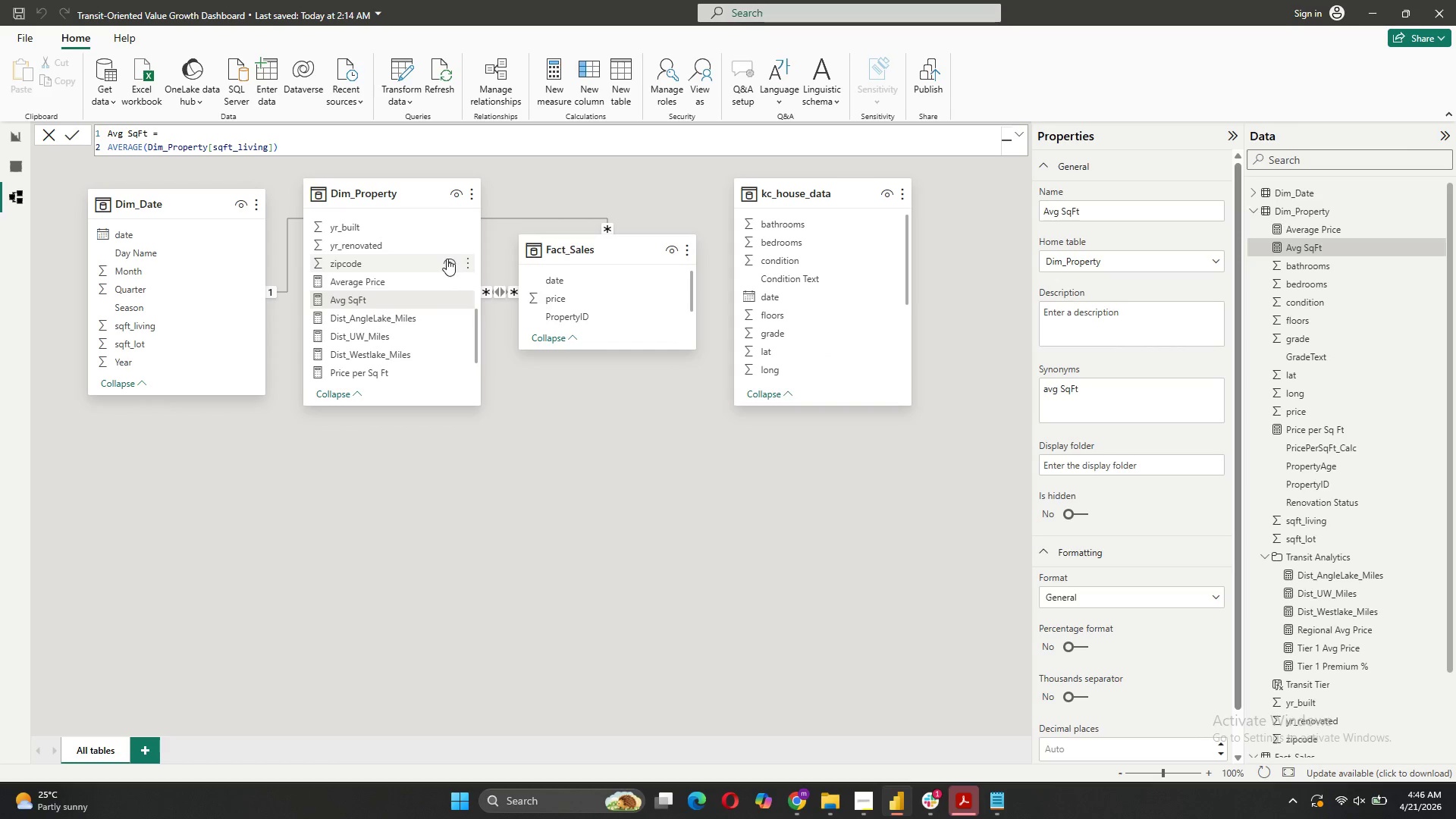 
wait(6.72)
 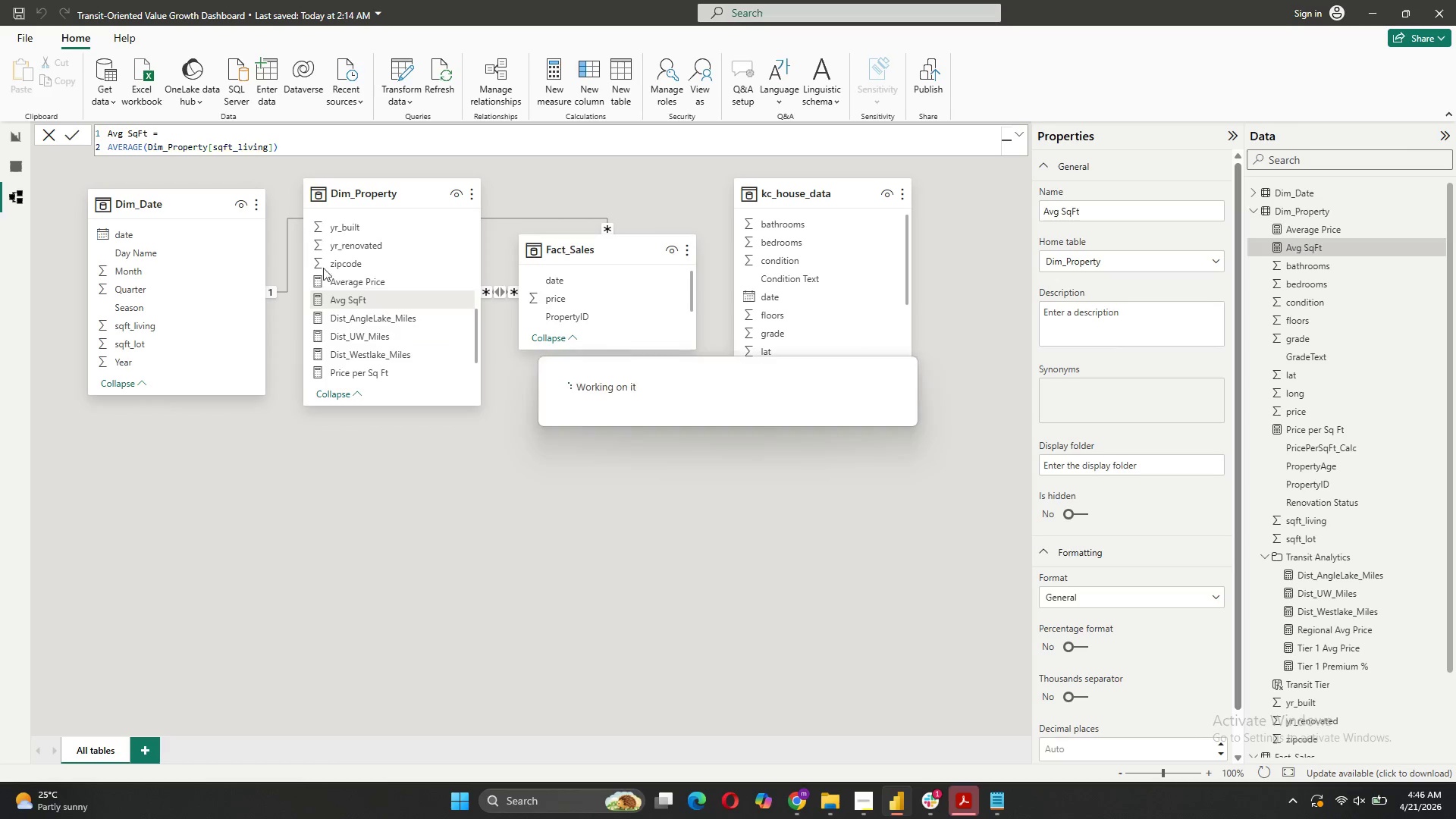 
left_click([418, 192])
 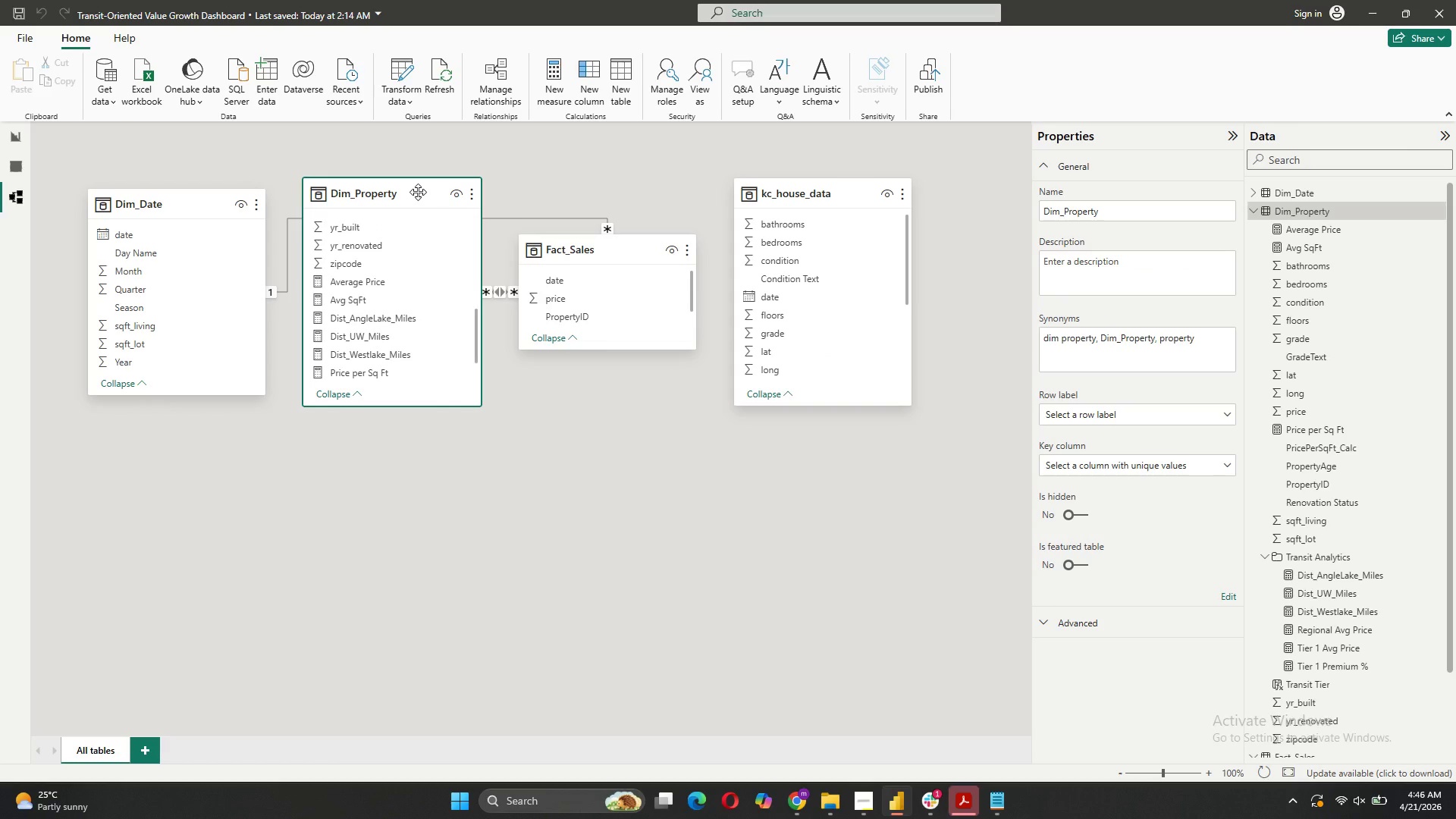 
right_click([418, 192])
 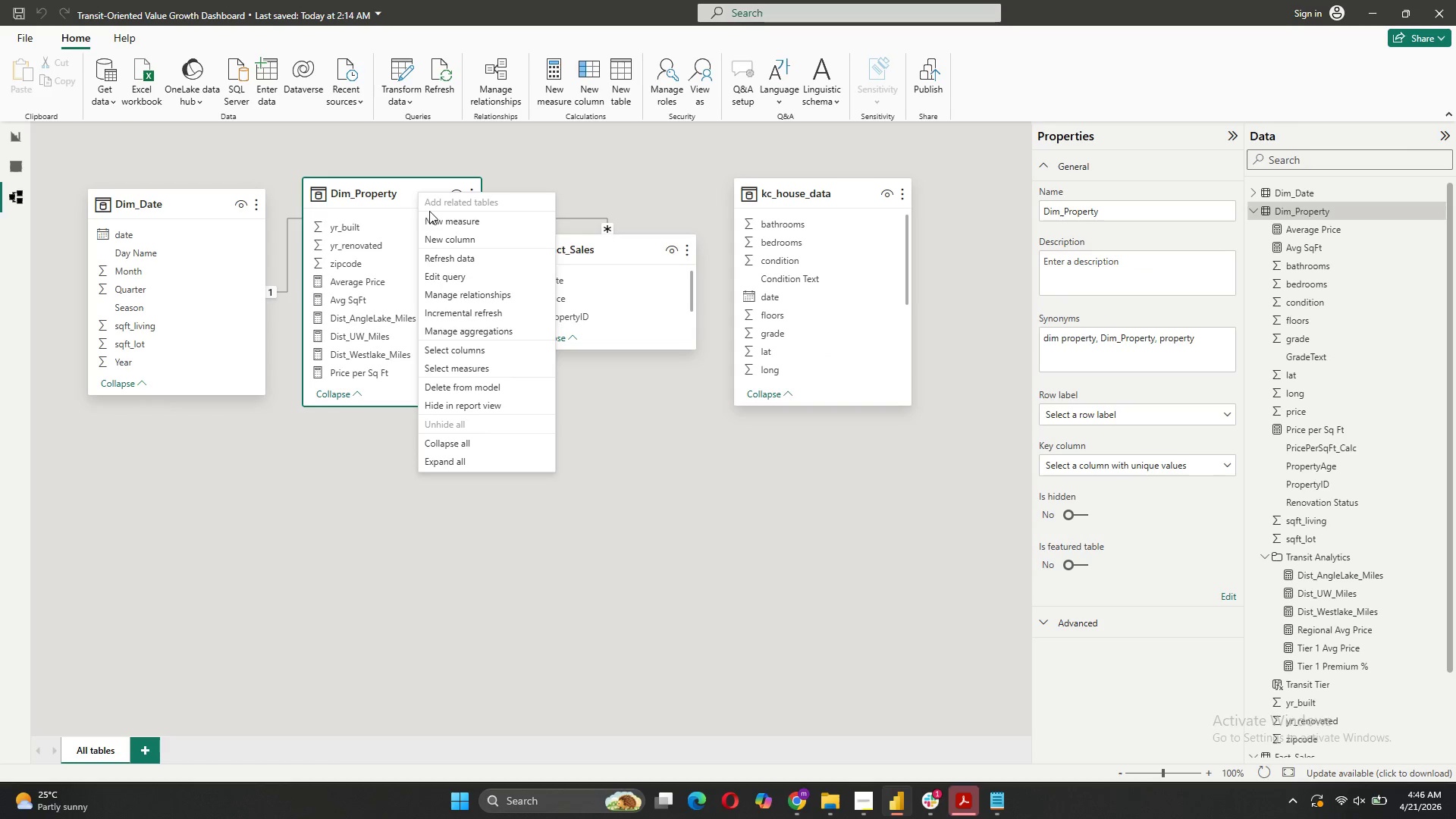 
left_click([430, 215])
 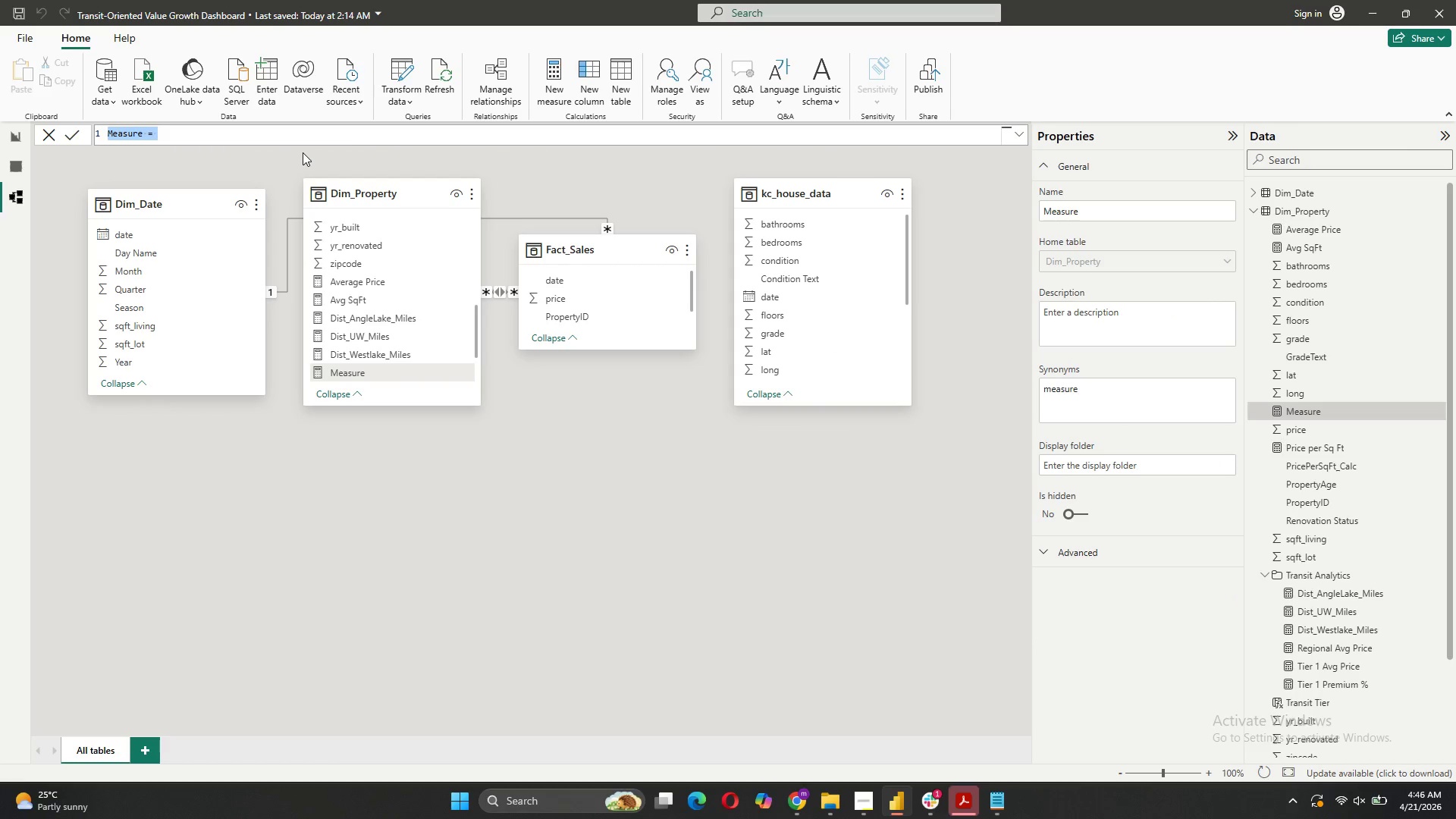 
type(Dim_Property[)
 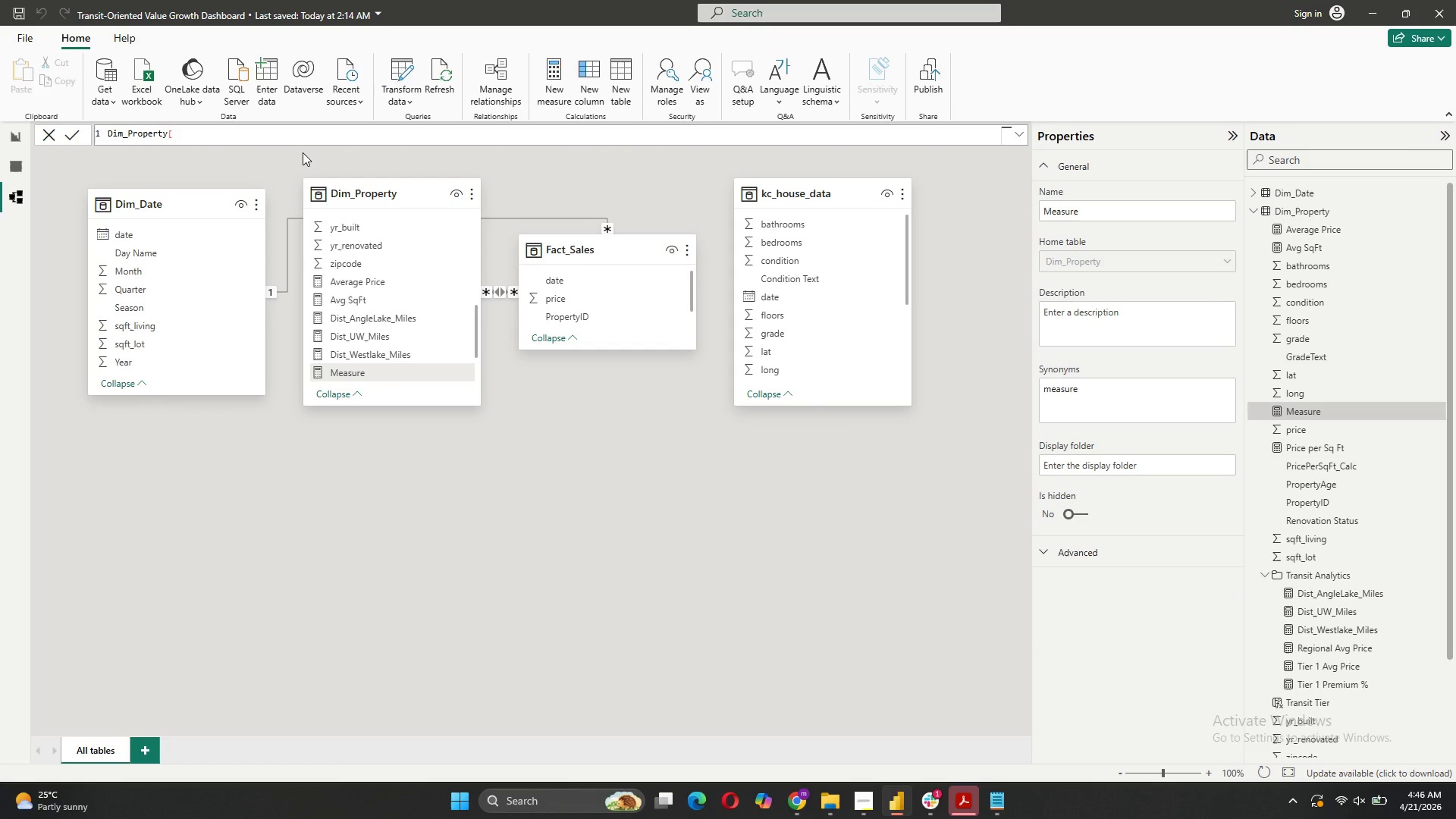 
hold_key(key=Backspace, duration=1.05)
 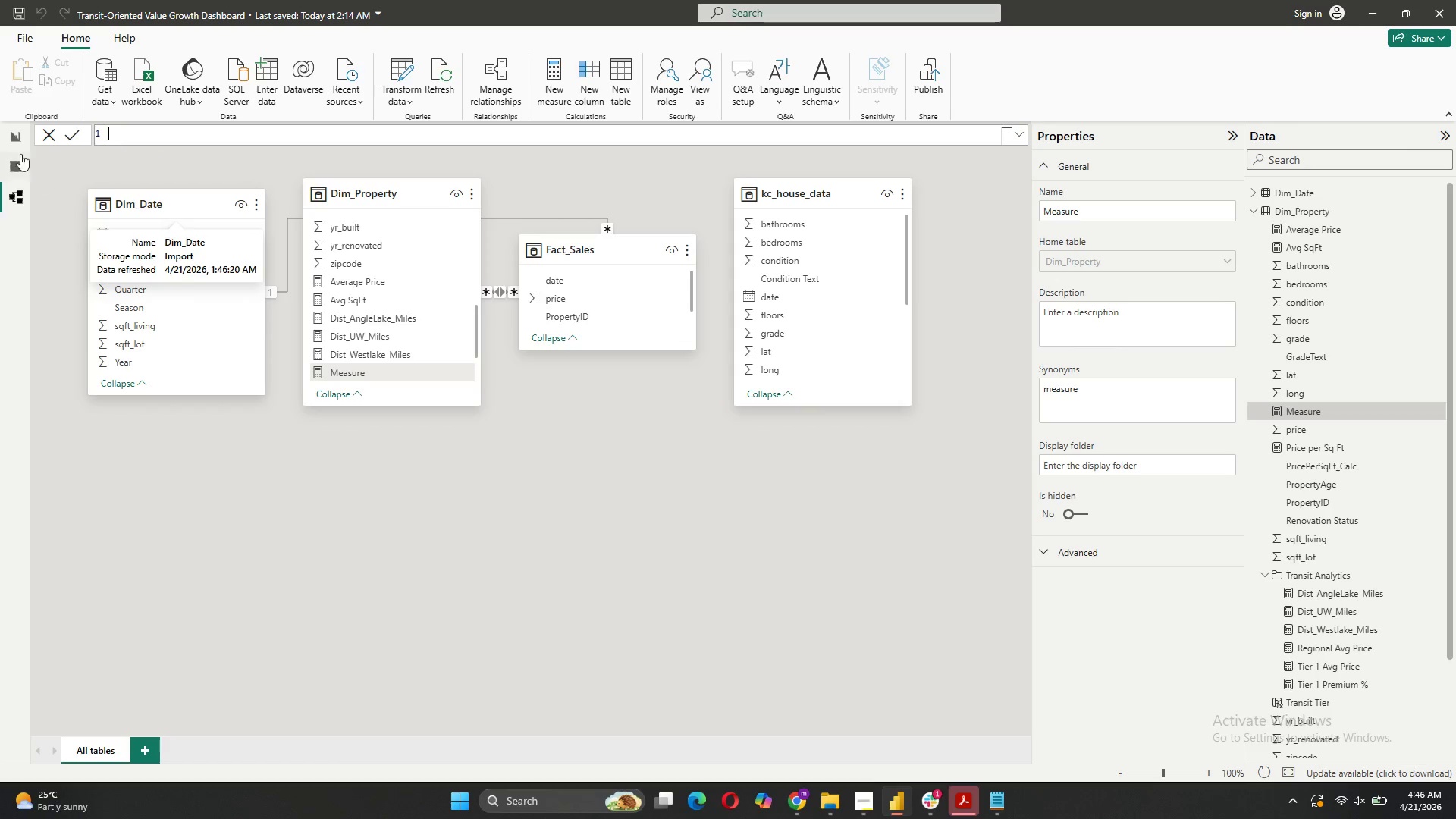 
left_click([49, 133])
 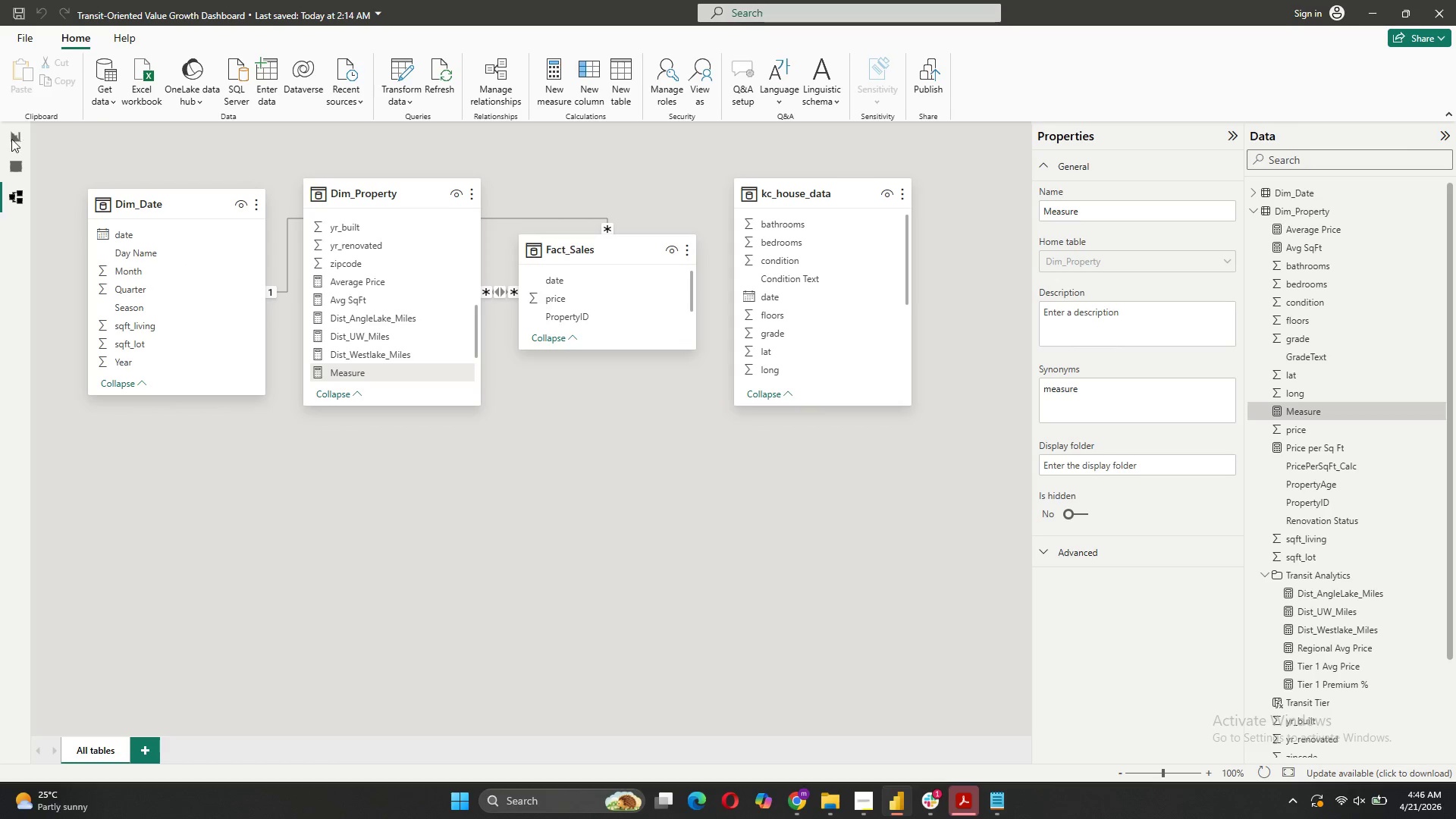 
left_click([11, 139])
 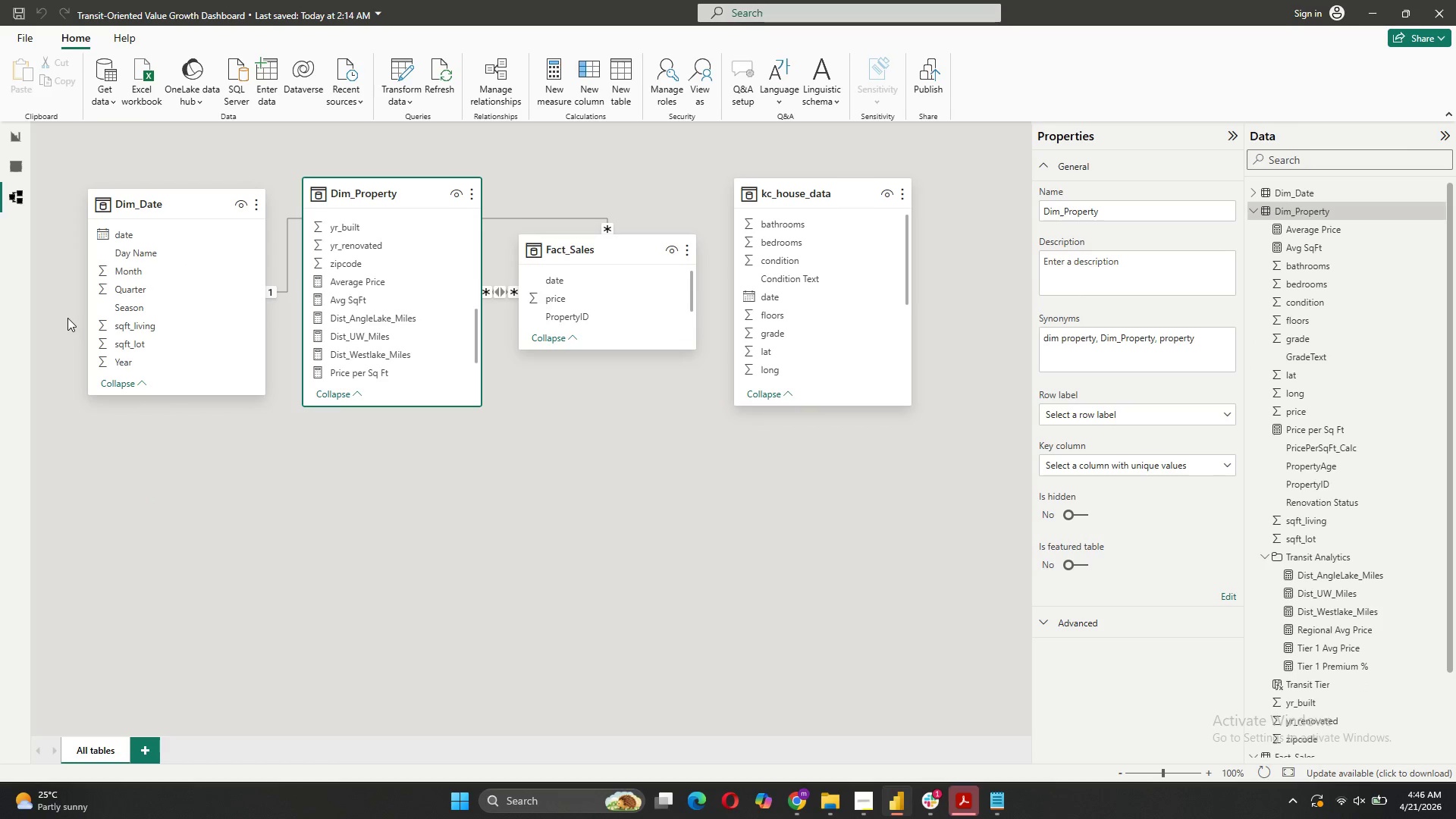 
left_click([16, 133])
 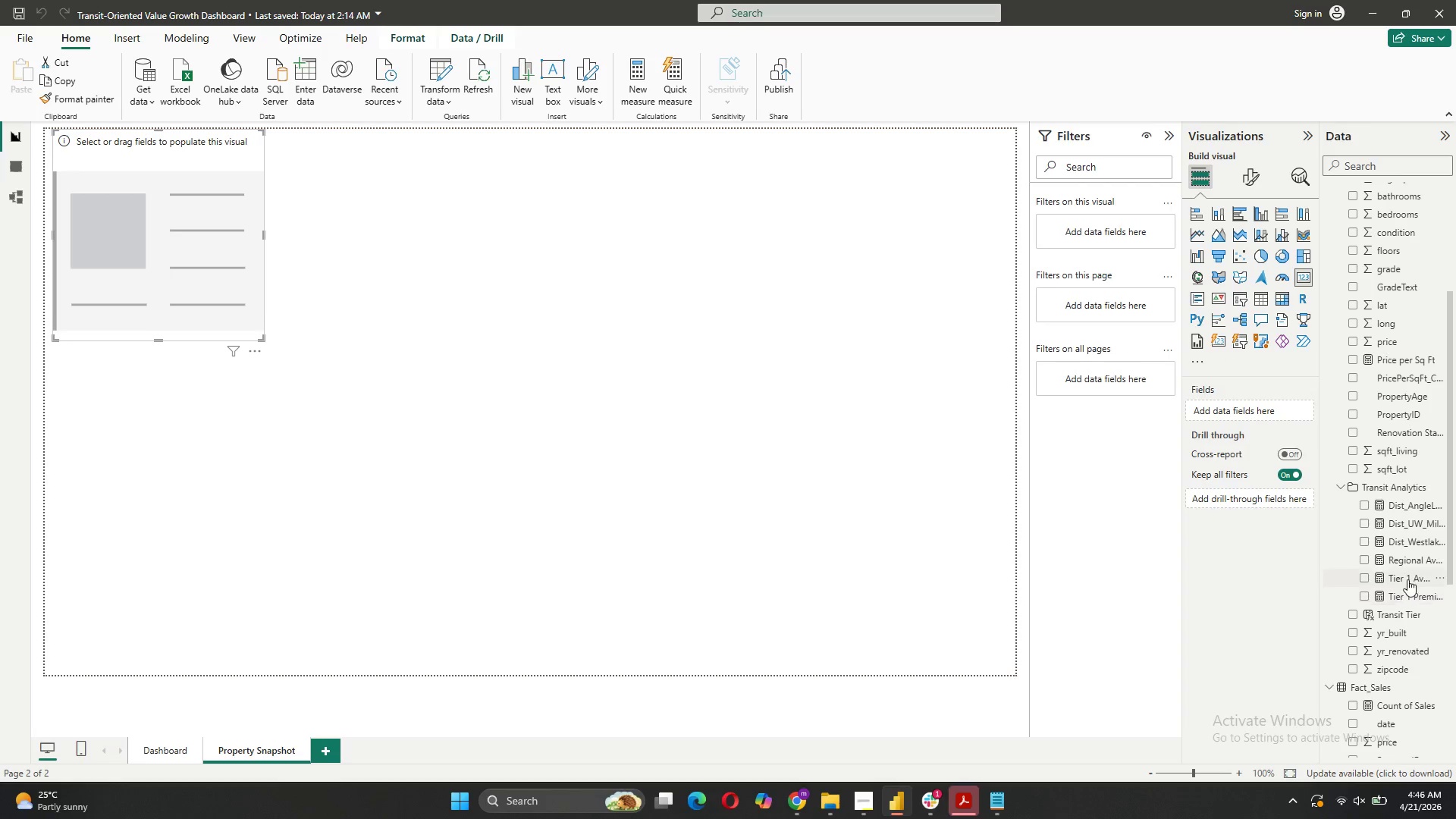 
scroll: coordinate [1413, 453], scroll_direction: up, amount: 1.0
 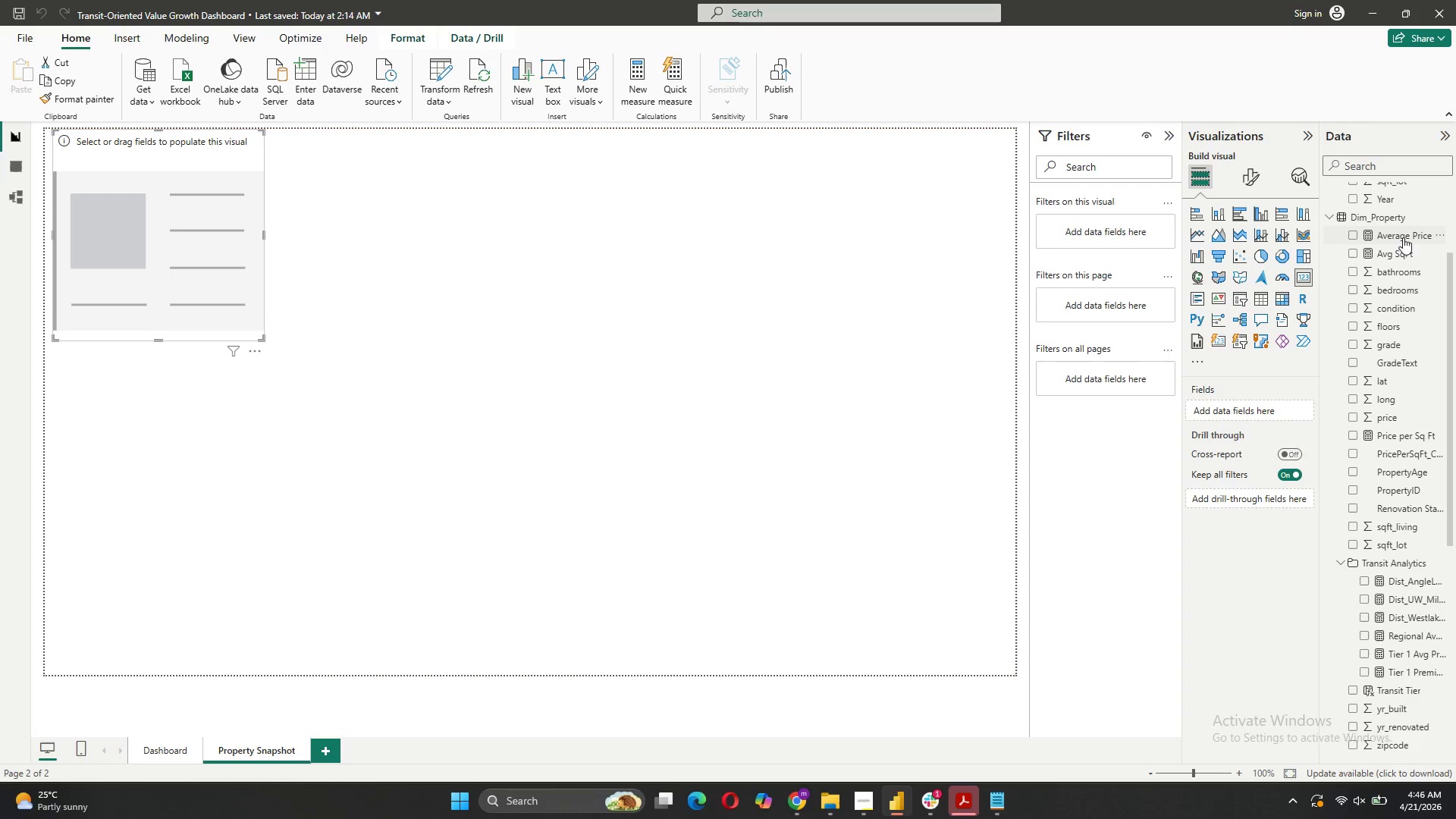 
left_click_drag(start_coordinate=[1404, 237], to_coordinate=[1263, 391])
 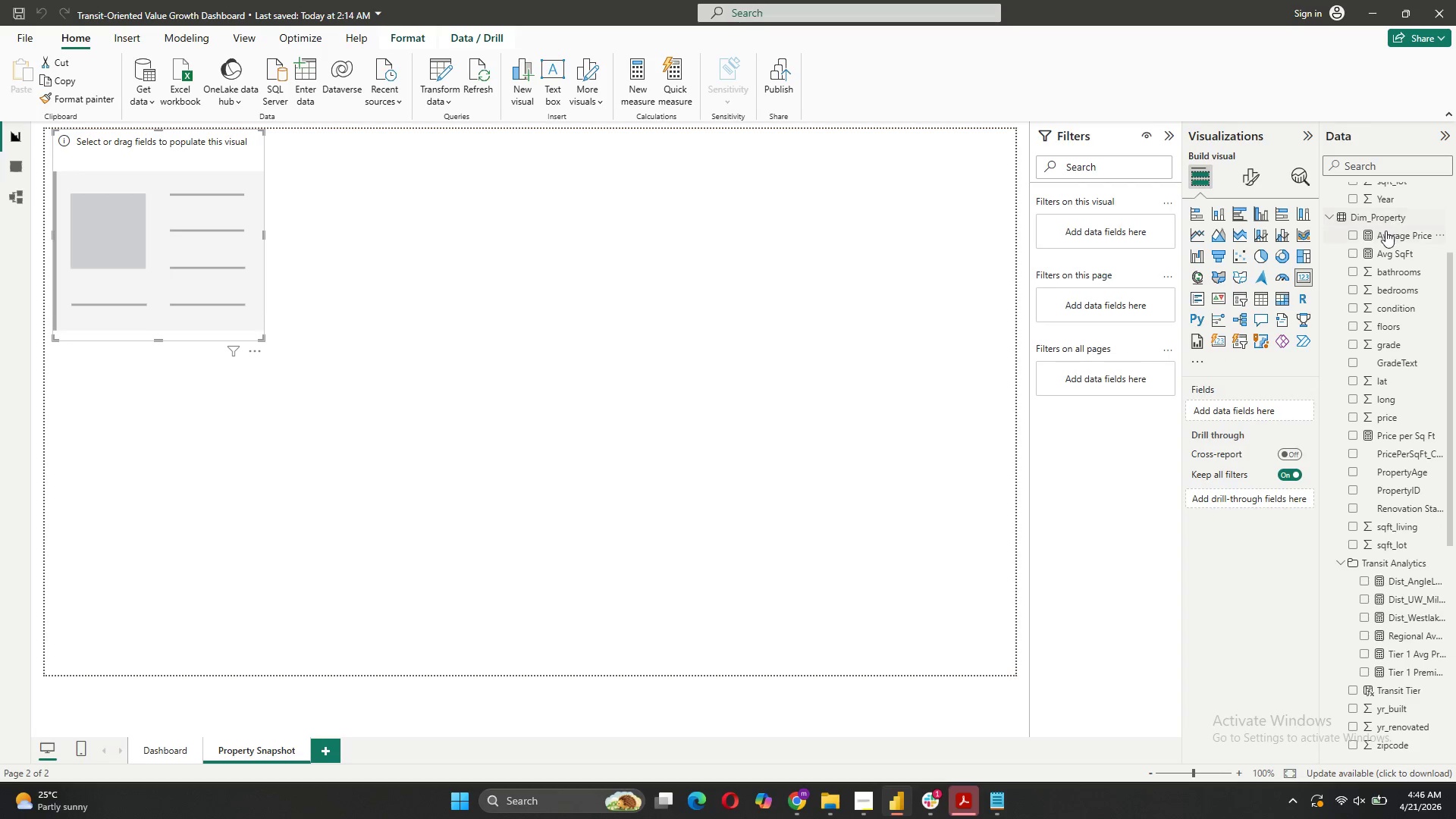 
left_click_drag(start_coordinate=[1385, 231], to_coordinate=[1241, 411])
 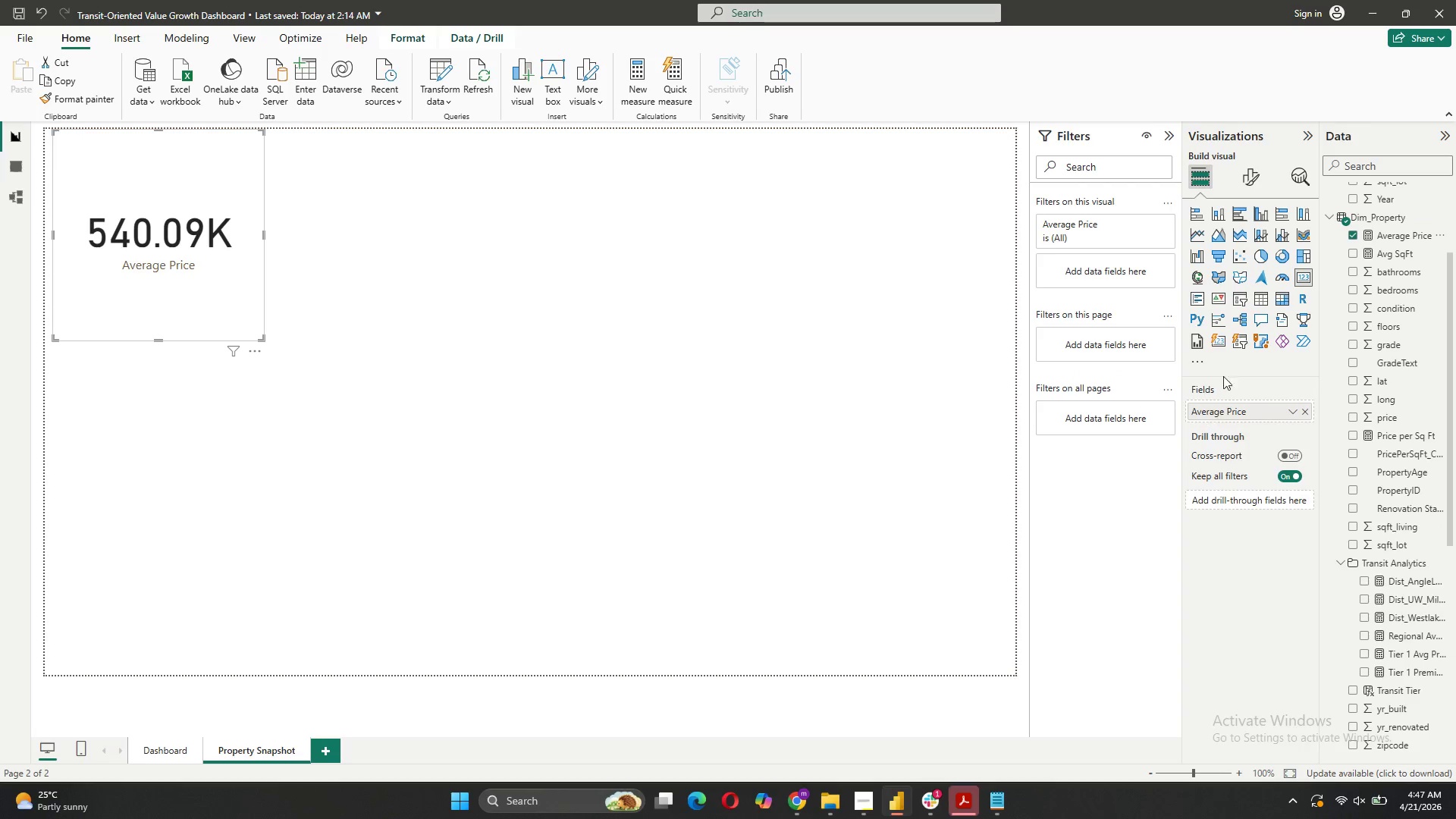 
wait(5.3)
 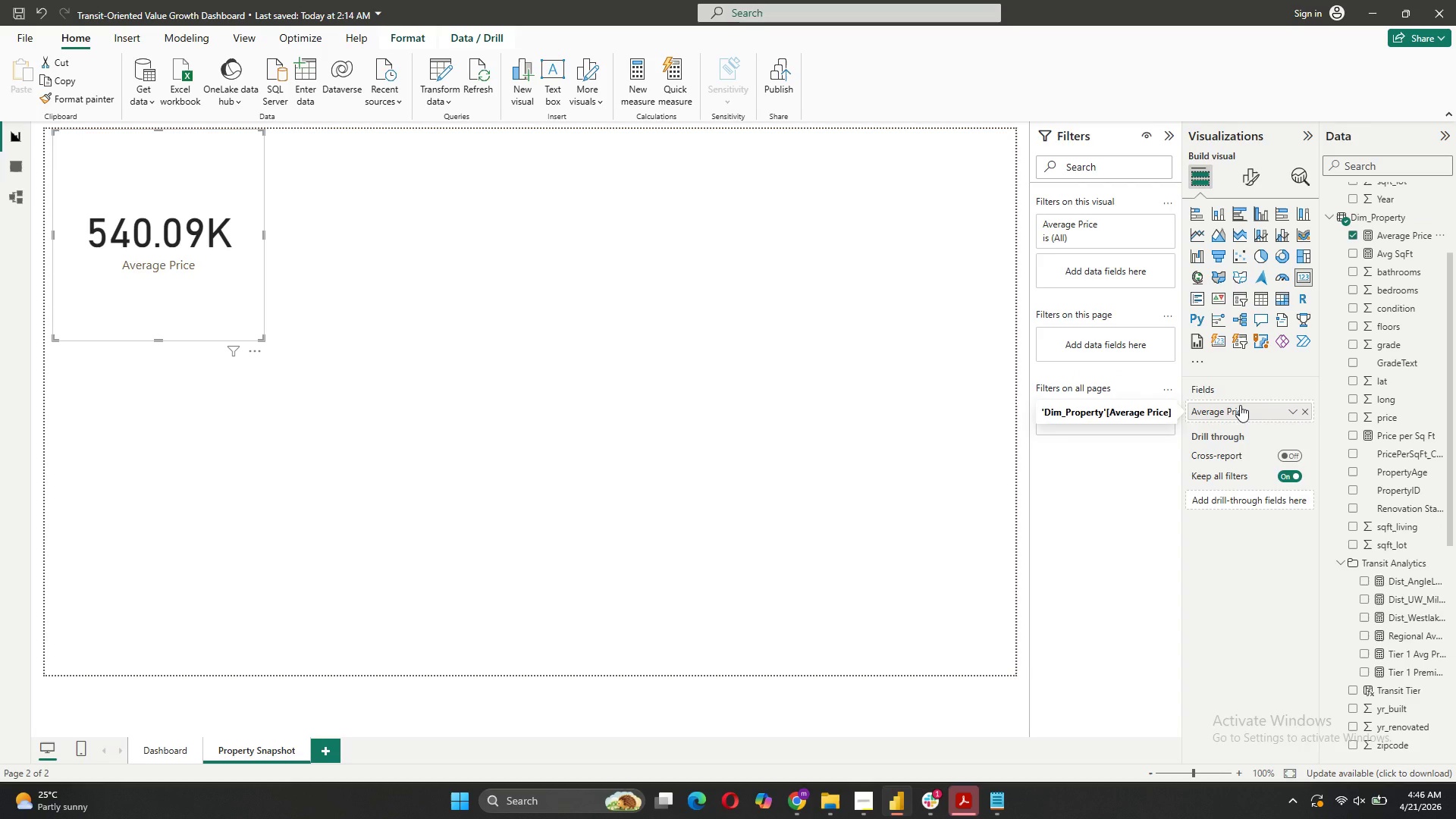 
left_click([633, 308])
 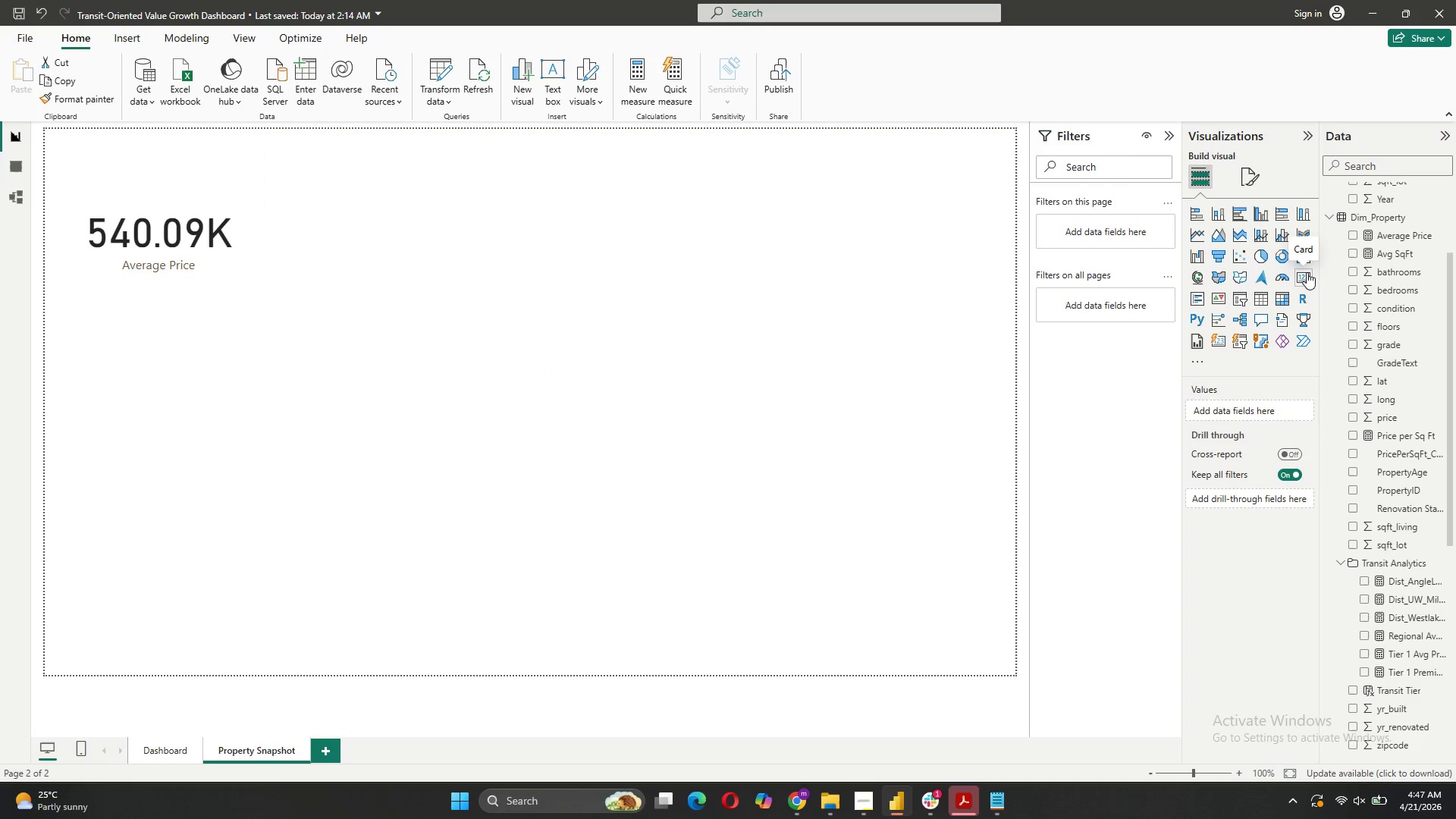 
left_click([1307, 272])
 